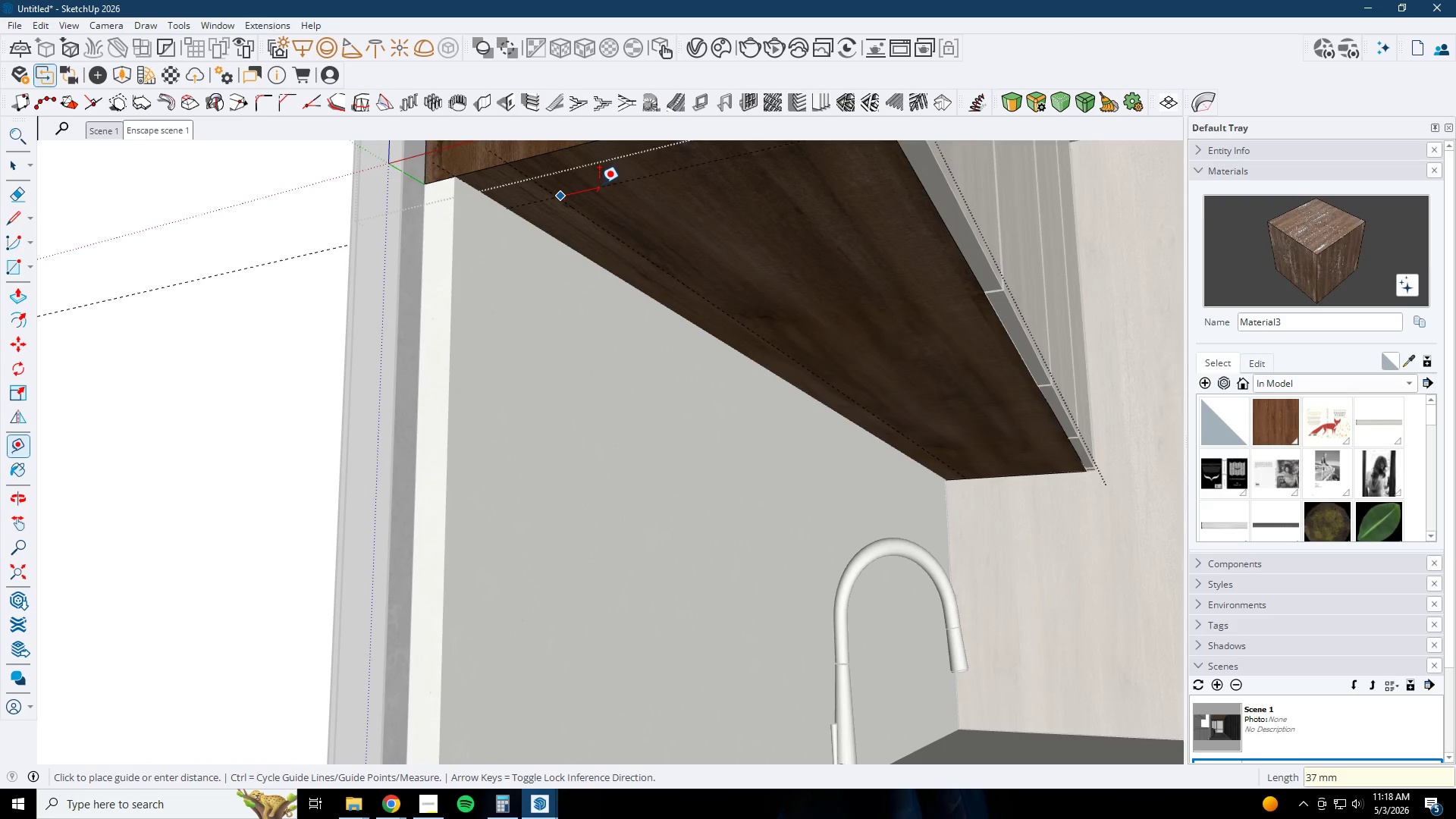 
key(Escape)
 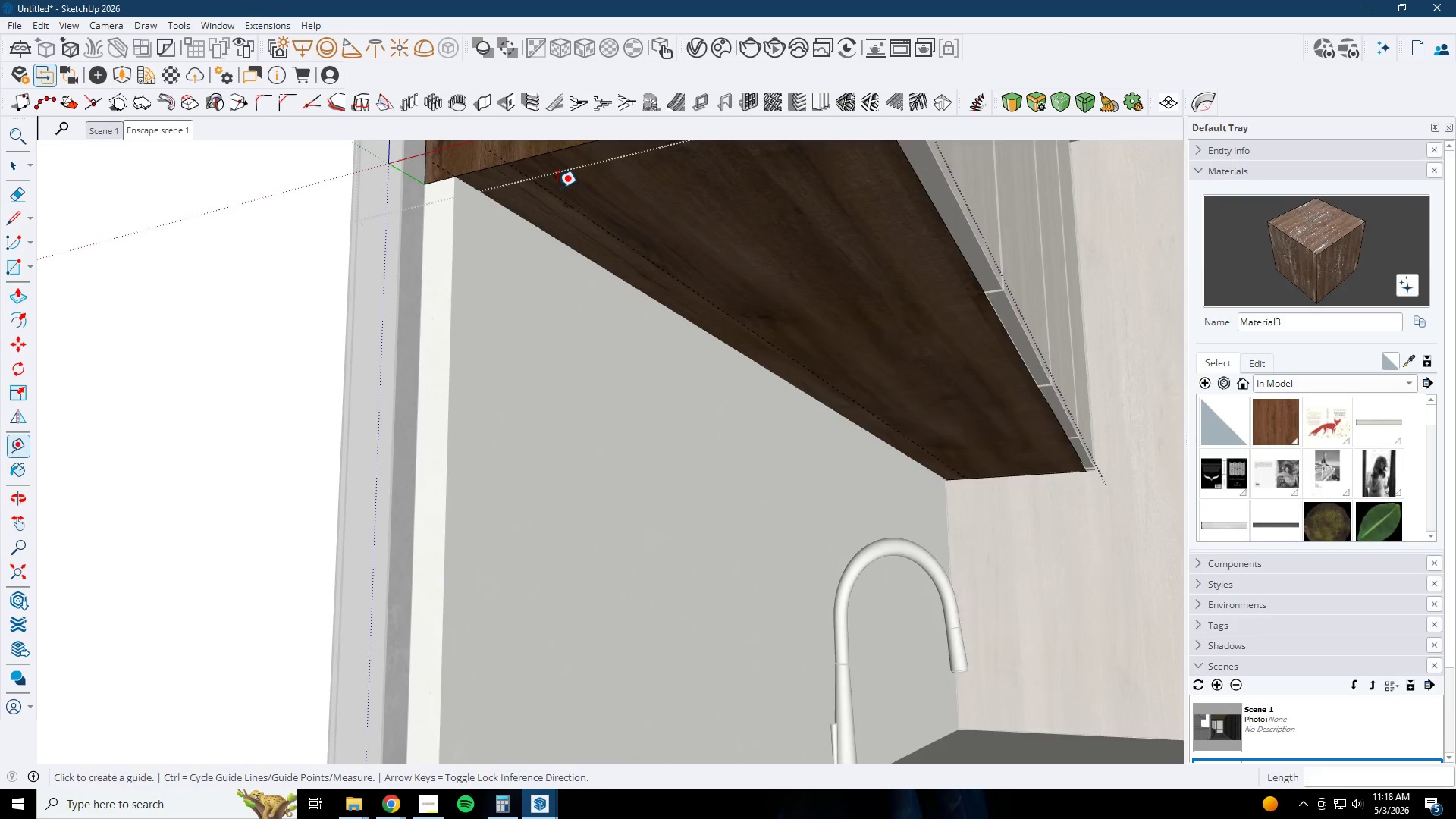 
key(Escape)
 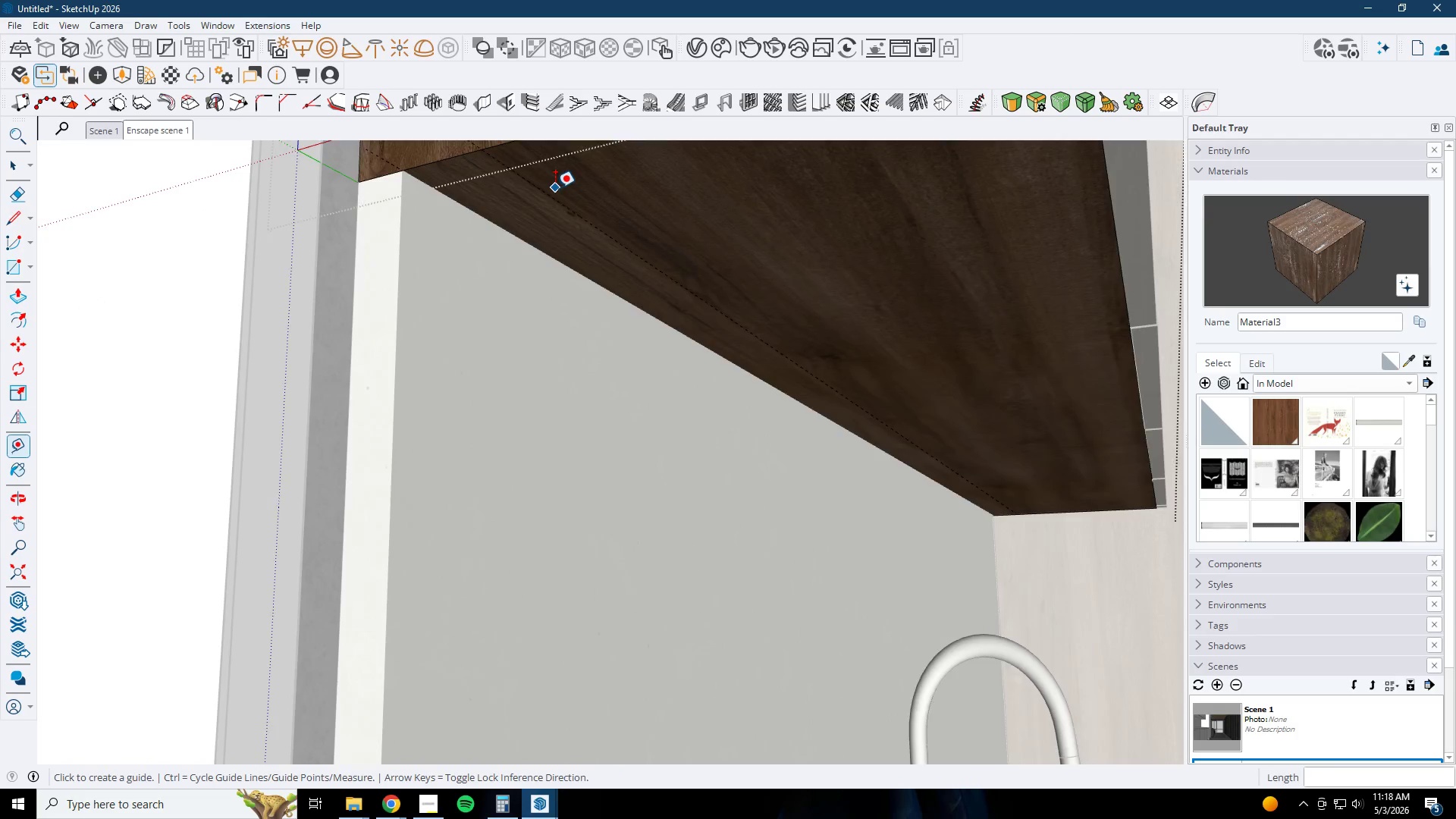 
key(Escape)
 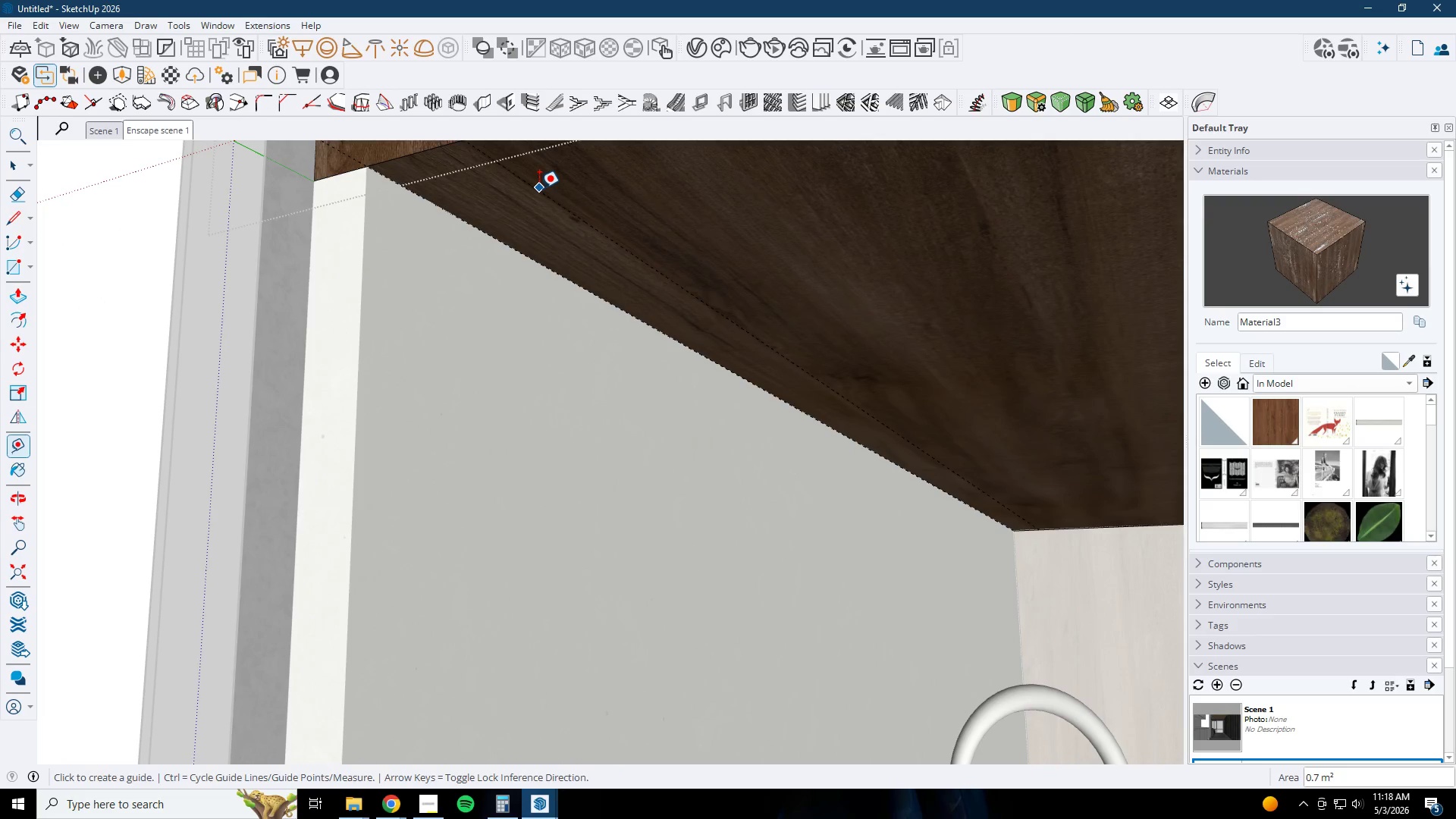 
left_click([539, 188])
 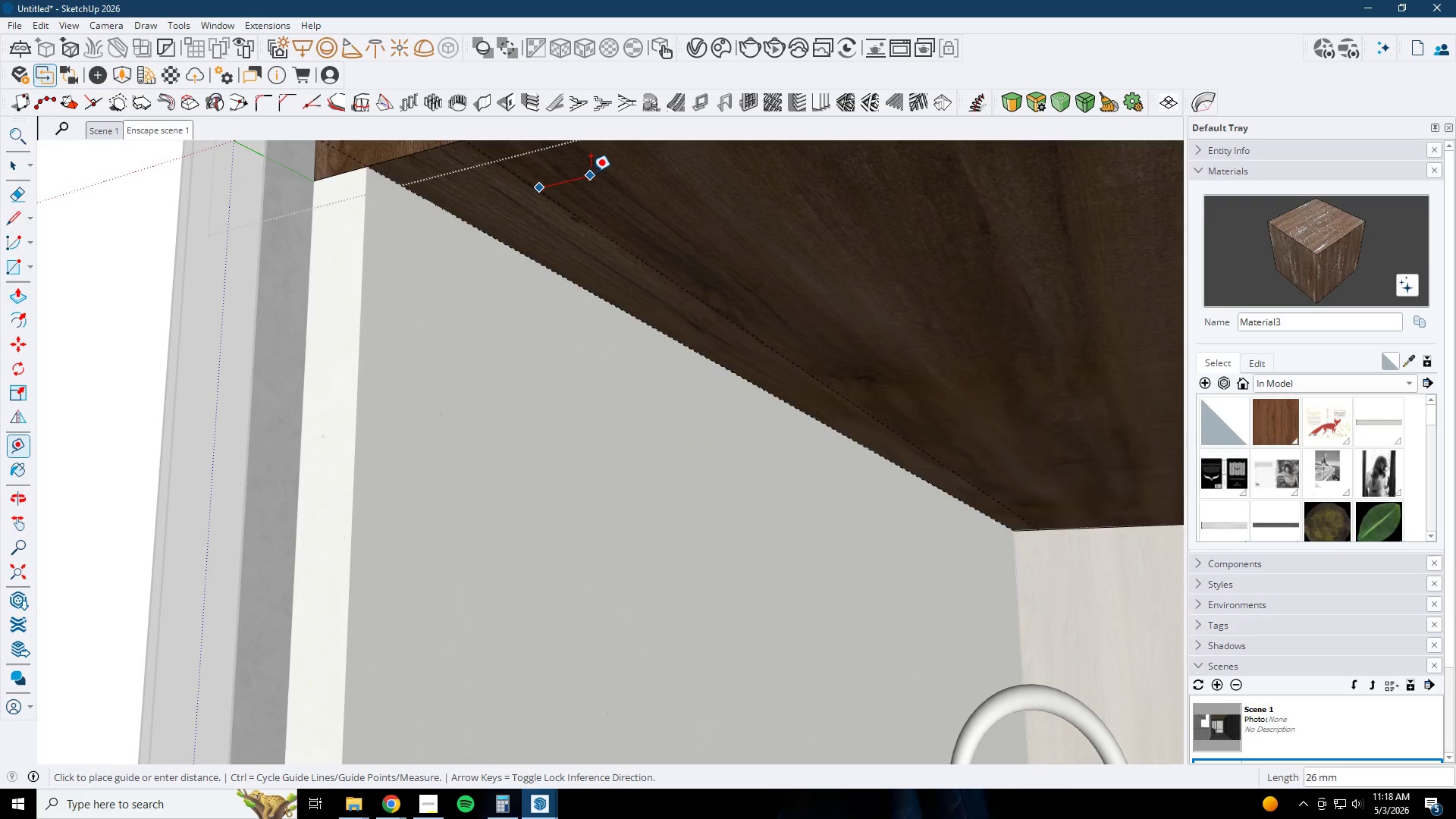 
scroll: coordinate [553, 188], scroll_direction: up, amount: 6.0
 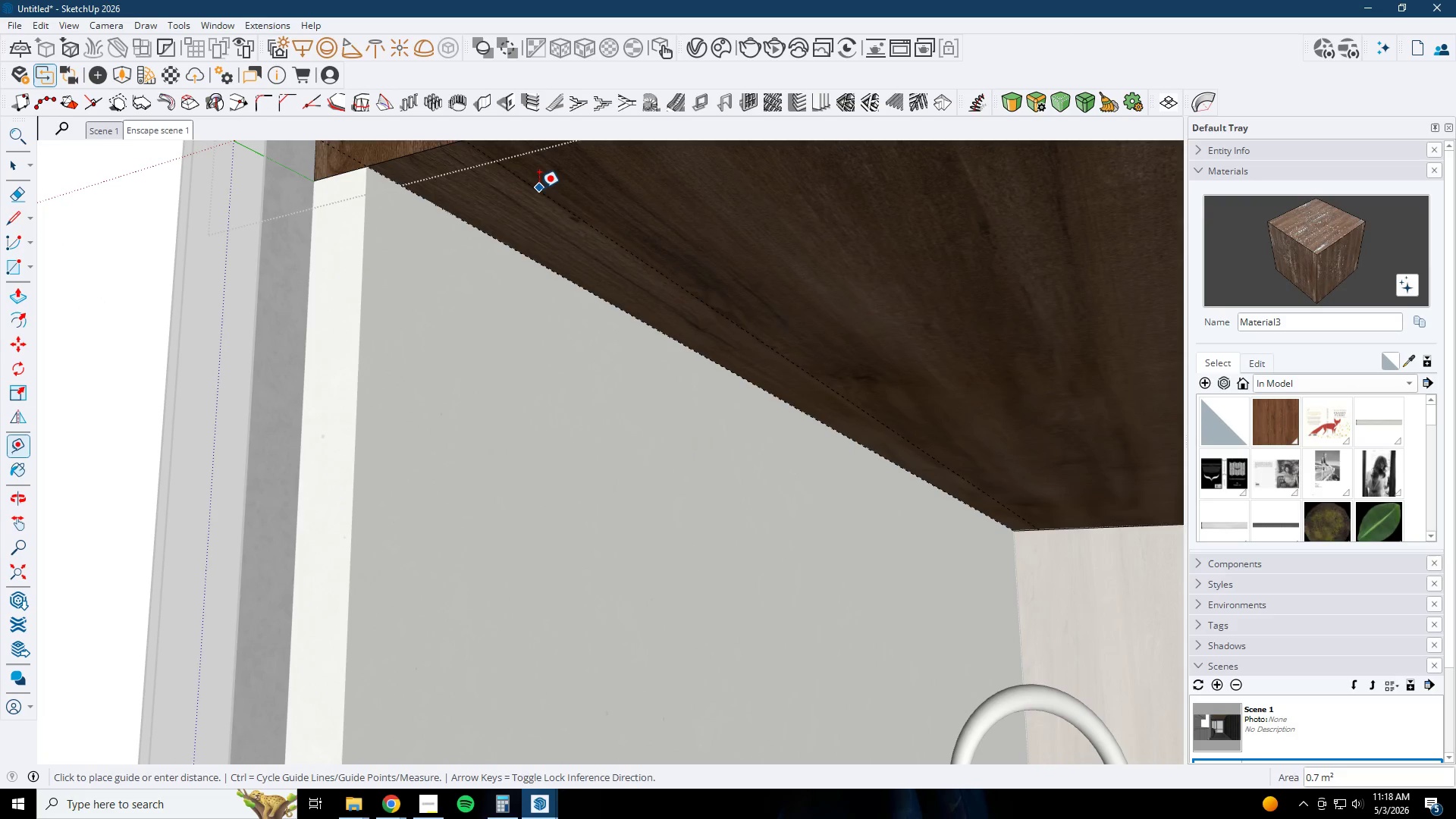 
scroll: coordinate [566, 207], scroll_direction: down, amount: 2.0
 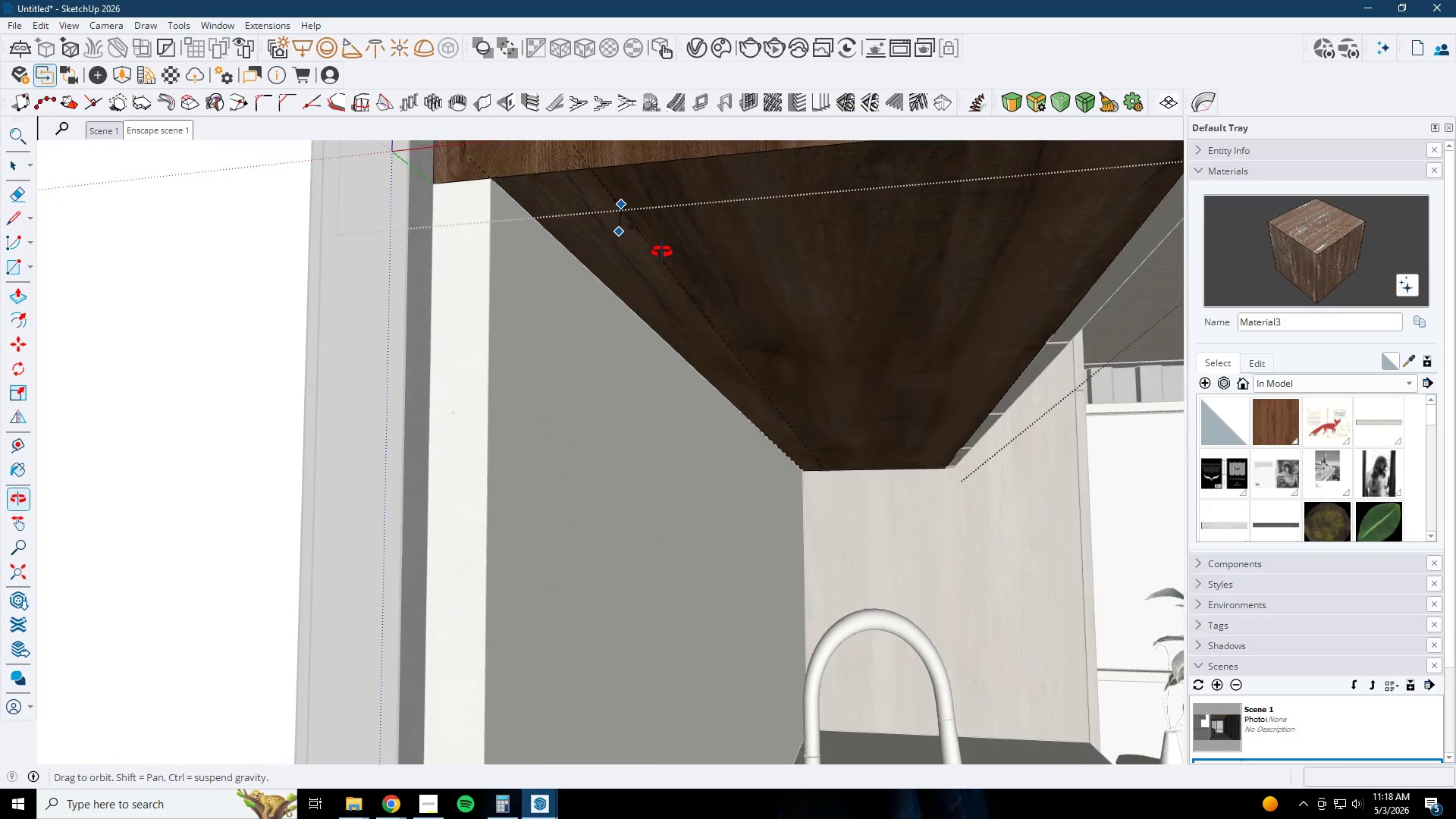 
key(Escape)
 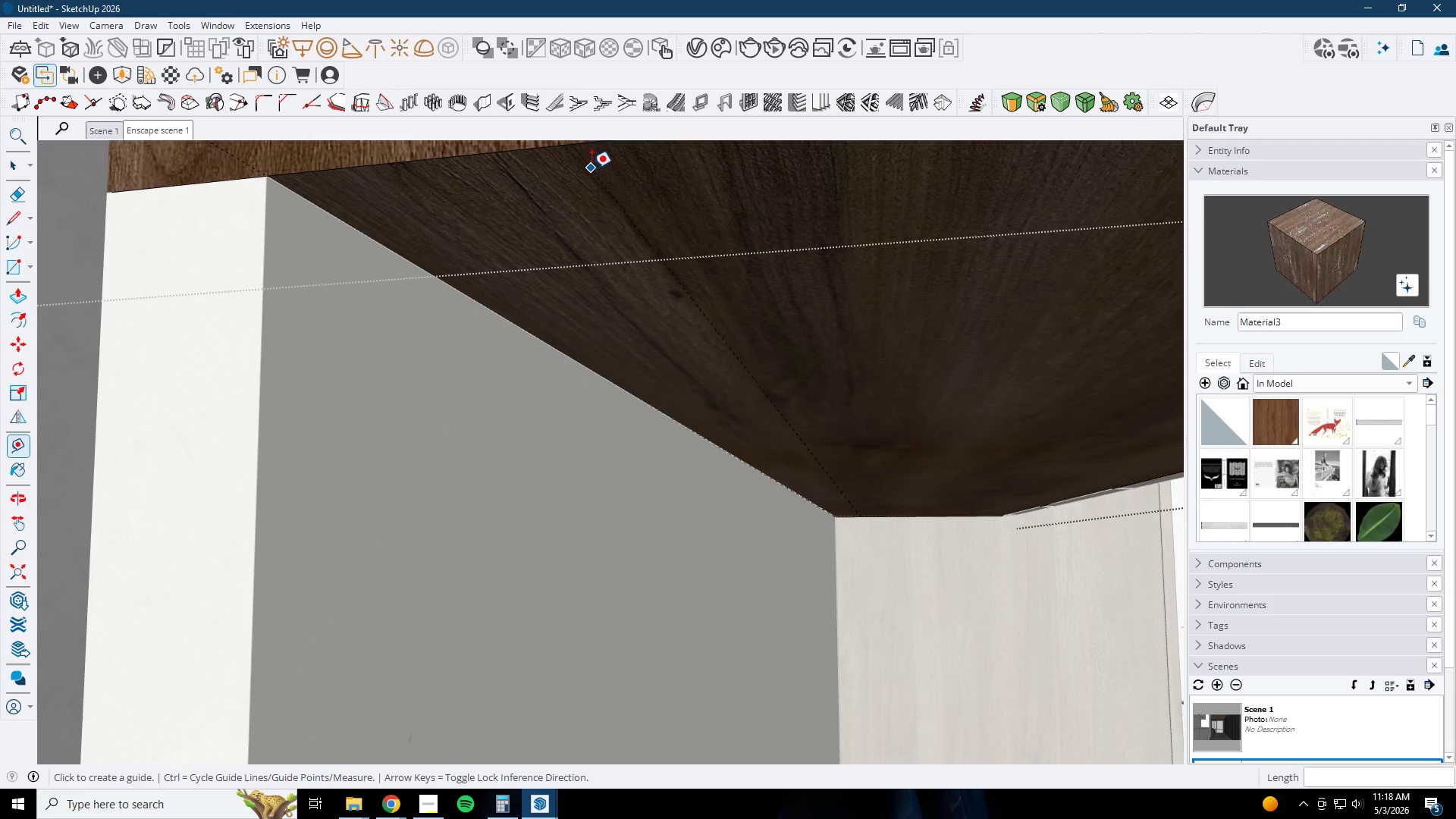 
left_click([592, 168])
 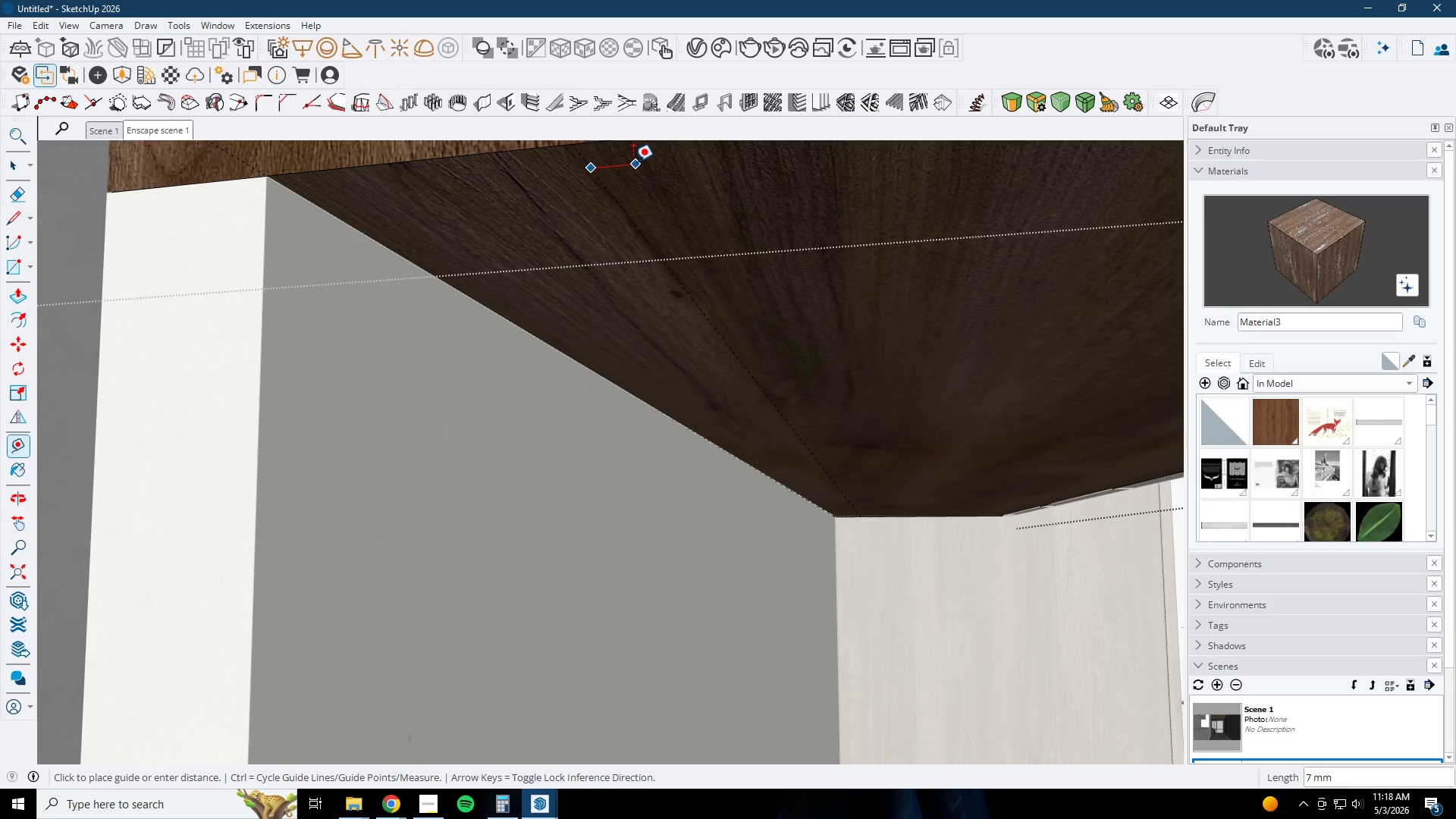 
scroll: coordinate [601, 172], scroll_direction: up, amount: 11.0
 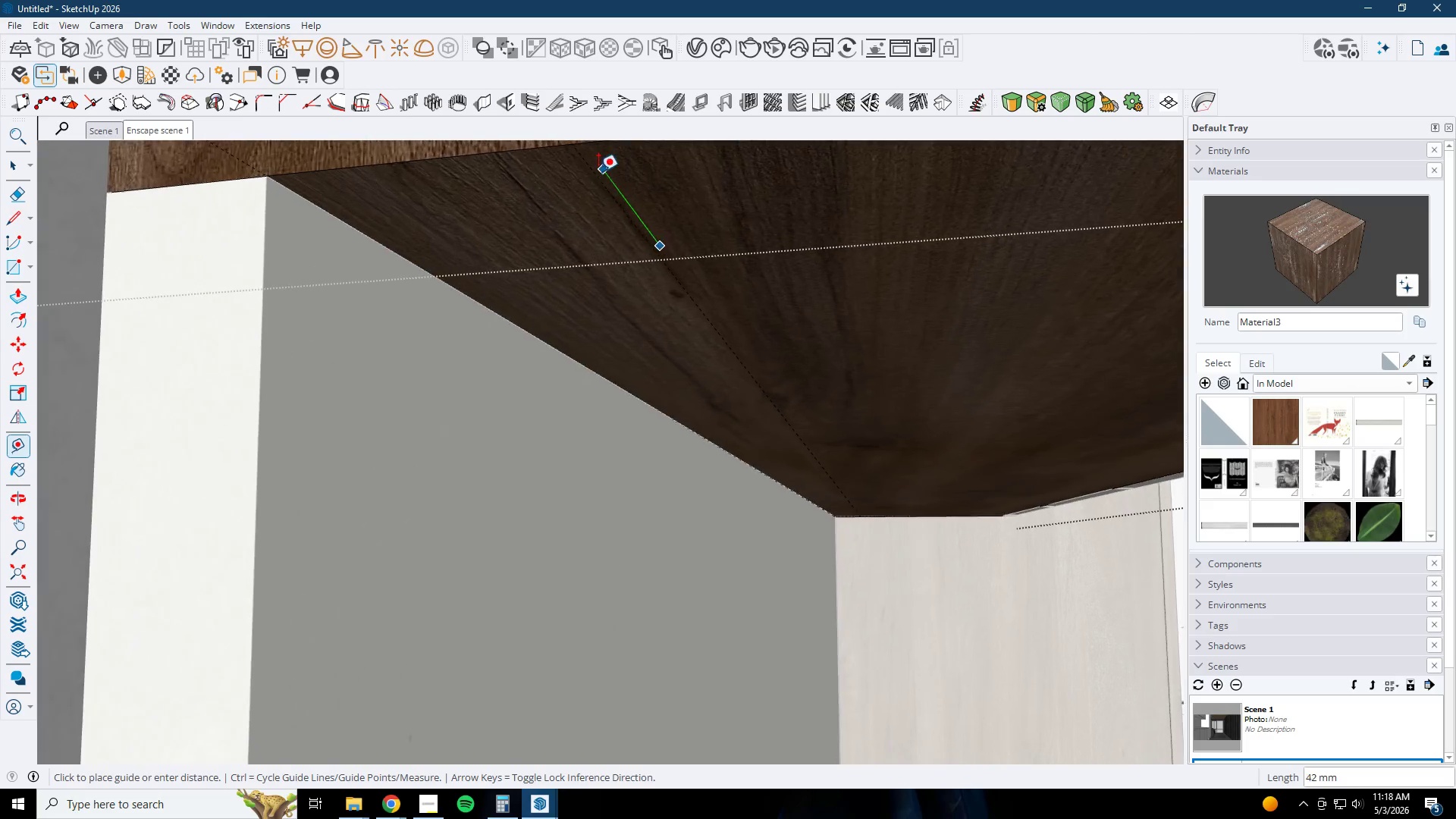 
key(E)
 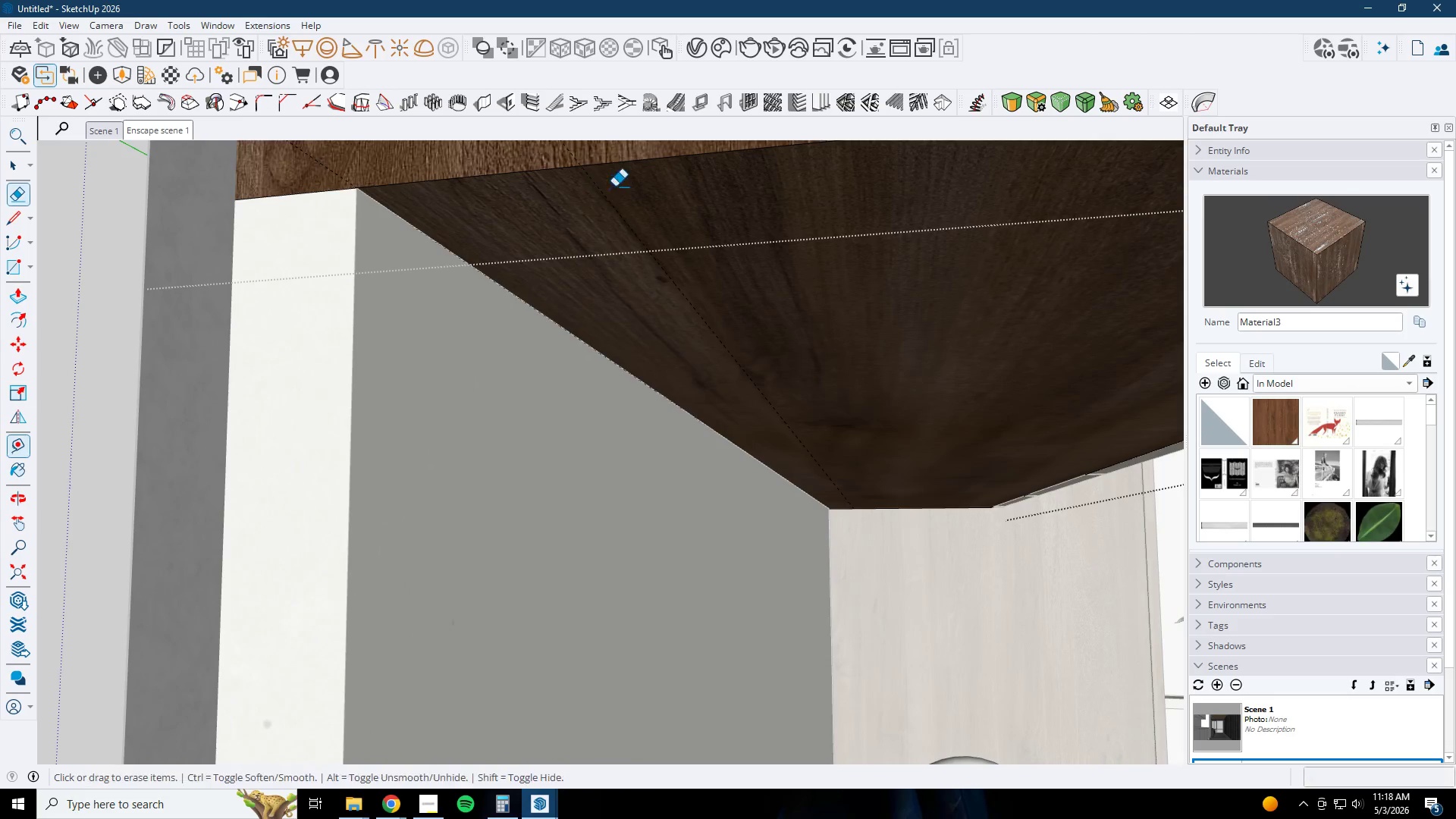 
left_click_drag(start_coordinate=[616, 185], to_coordinate=[566, 199])
 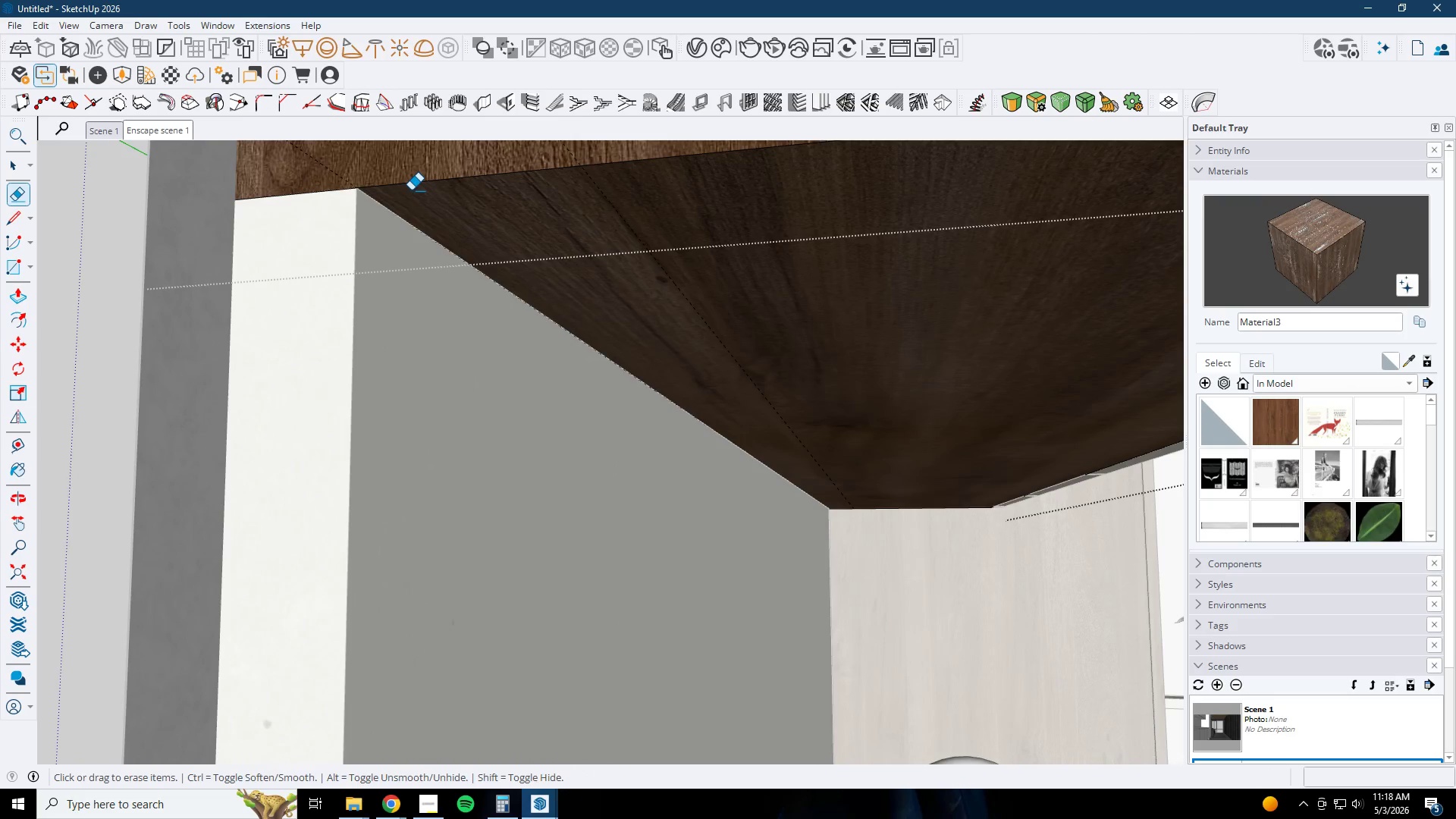 
scroll: coordinate [599, 237], scroll_direction: down, amount: 3.0
 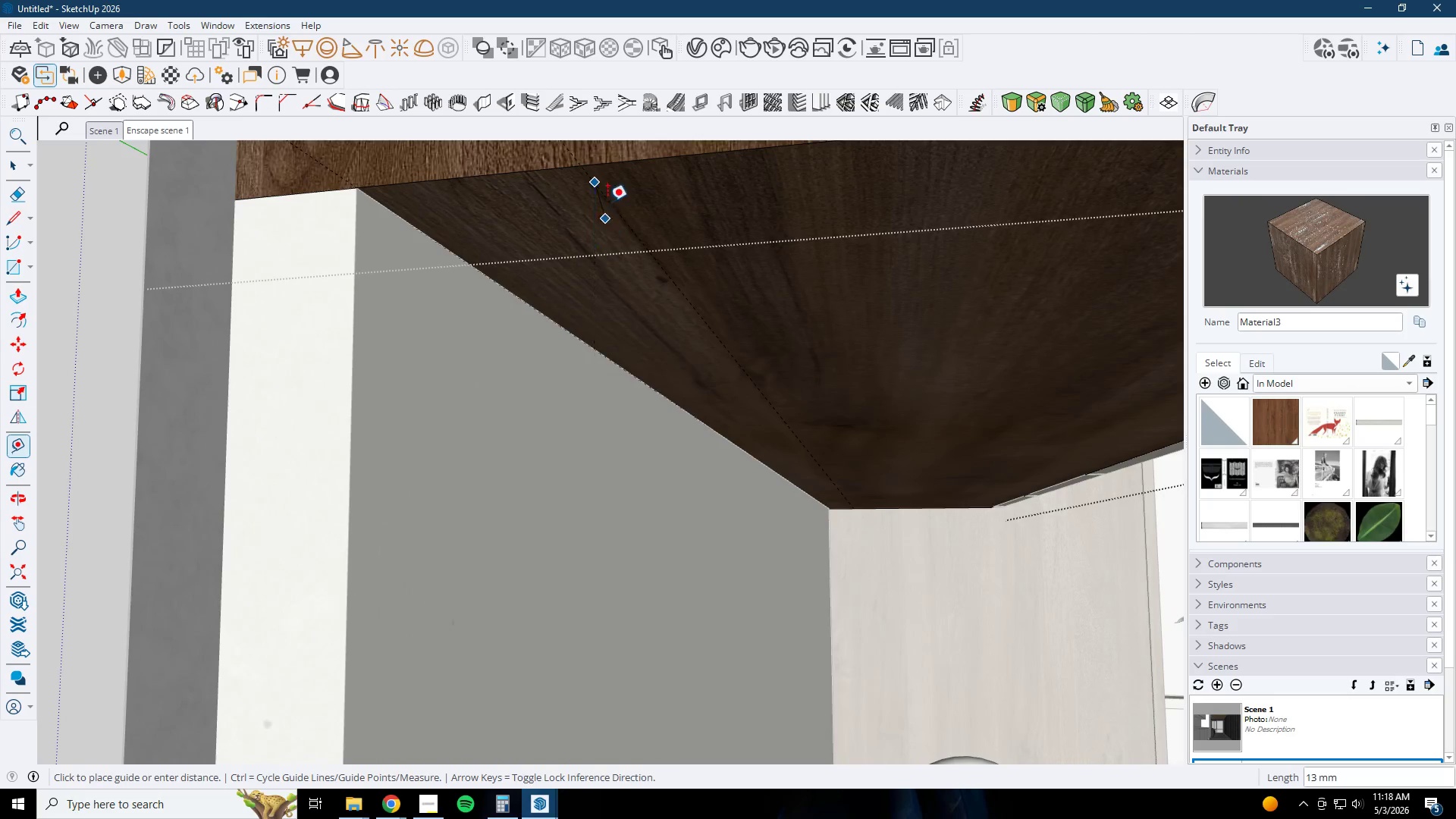 
key(T)
 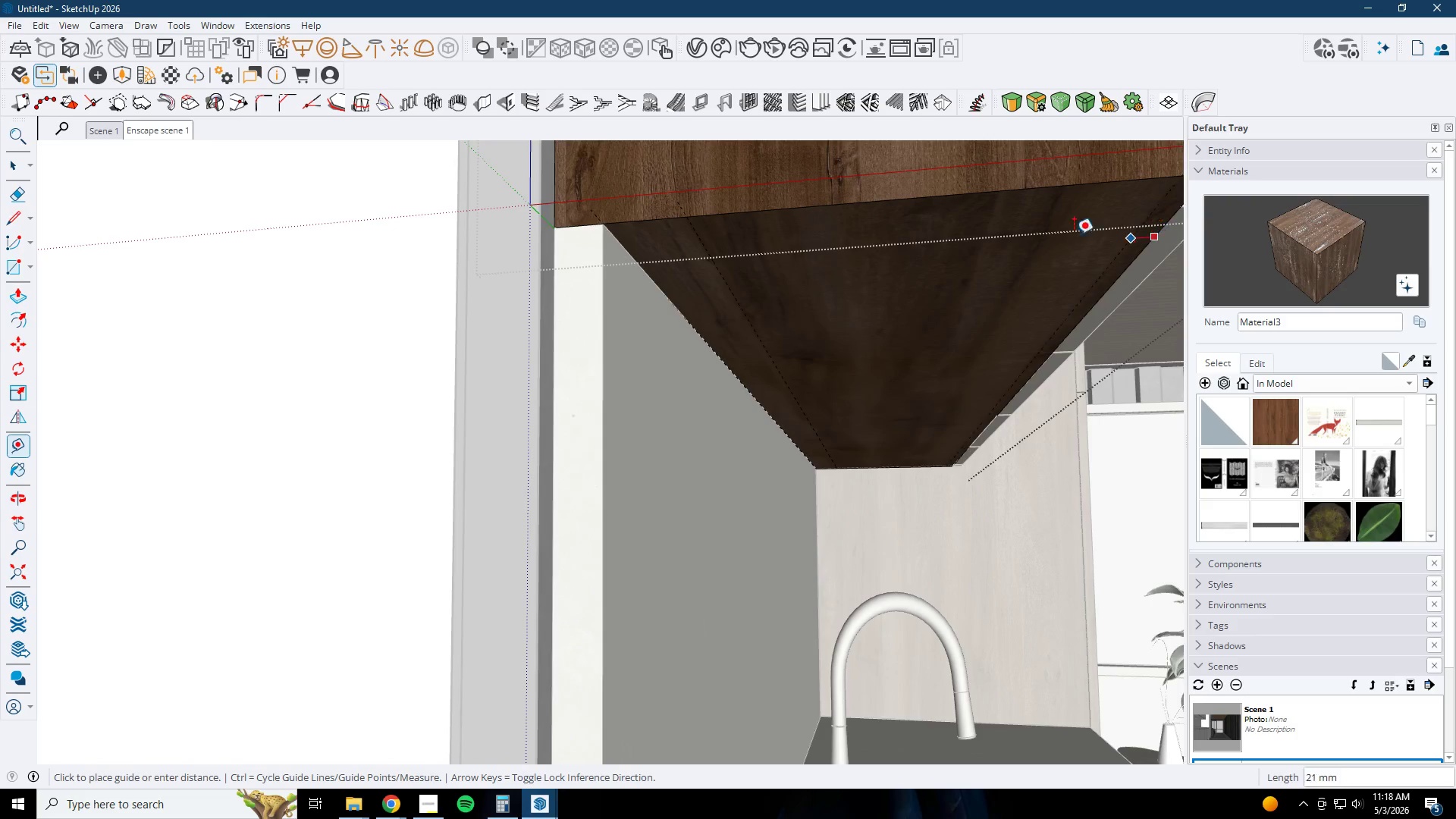 
scroll: coordinate [891, 280], scroll_direction: down, amount: 10.0
 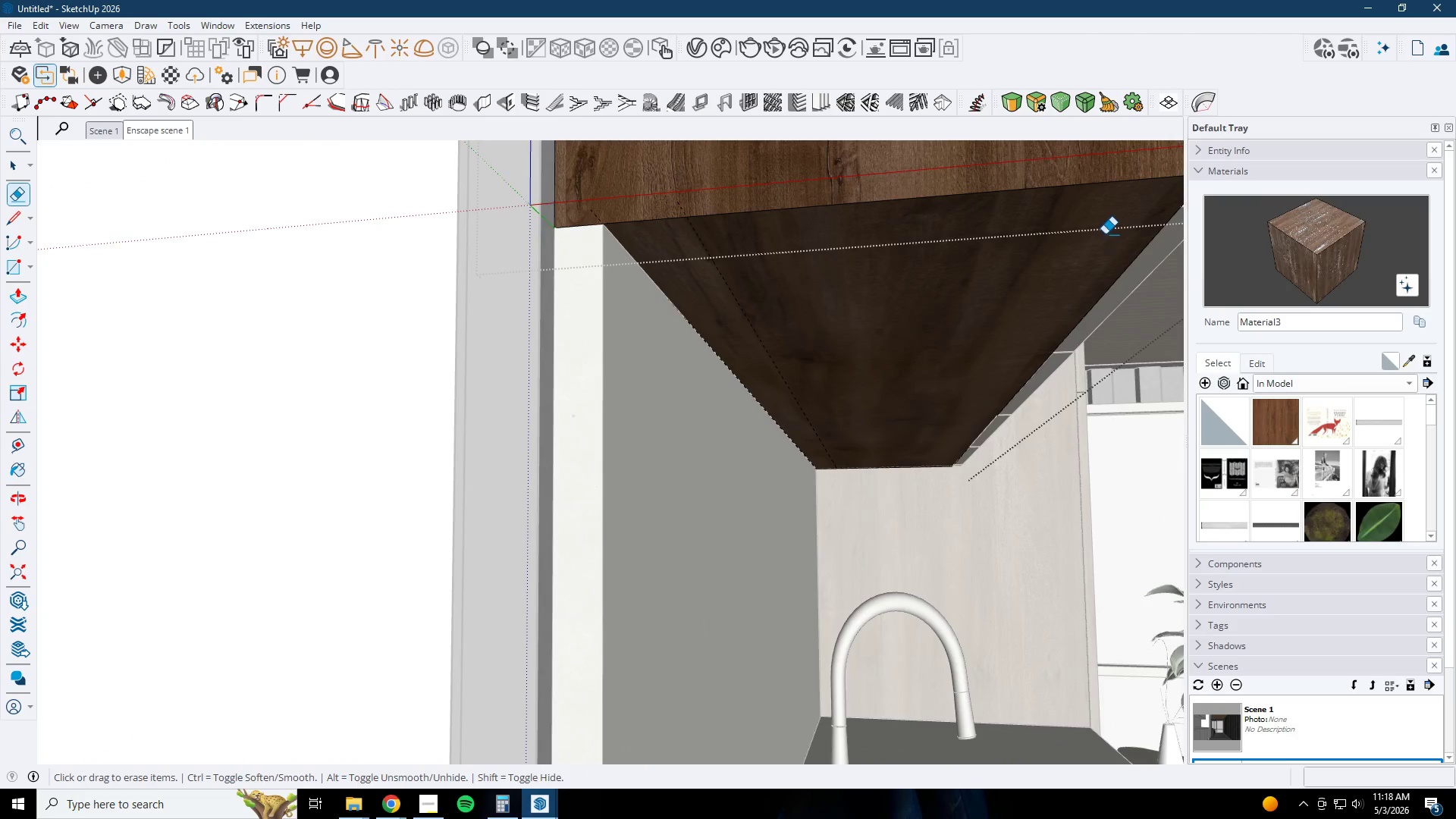 
scroll: coordinate [629, 212], scroll_direction: up, amount: 2.0
 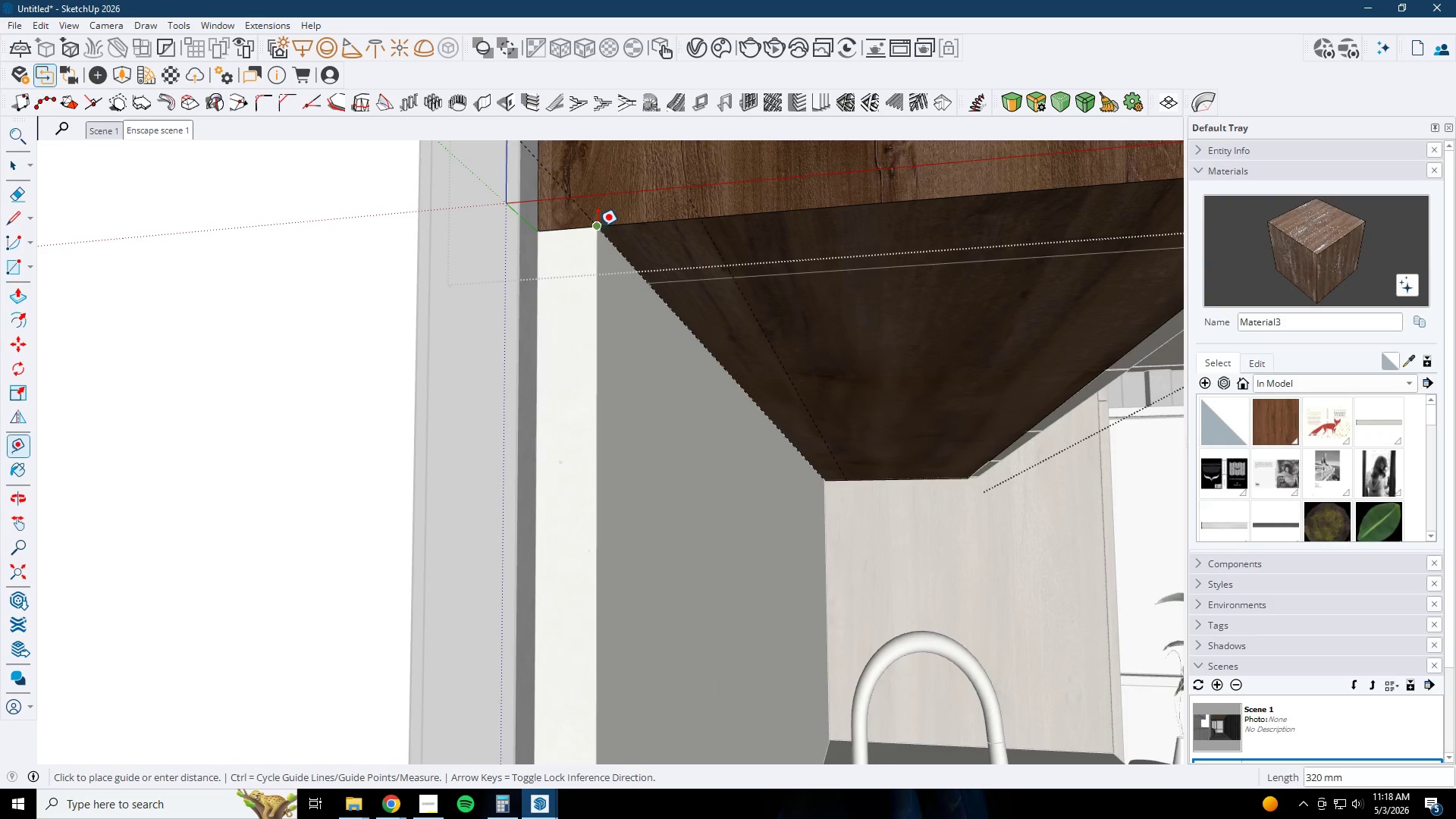 
left_click([598, 227])
 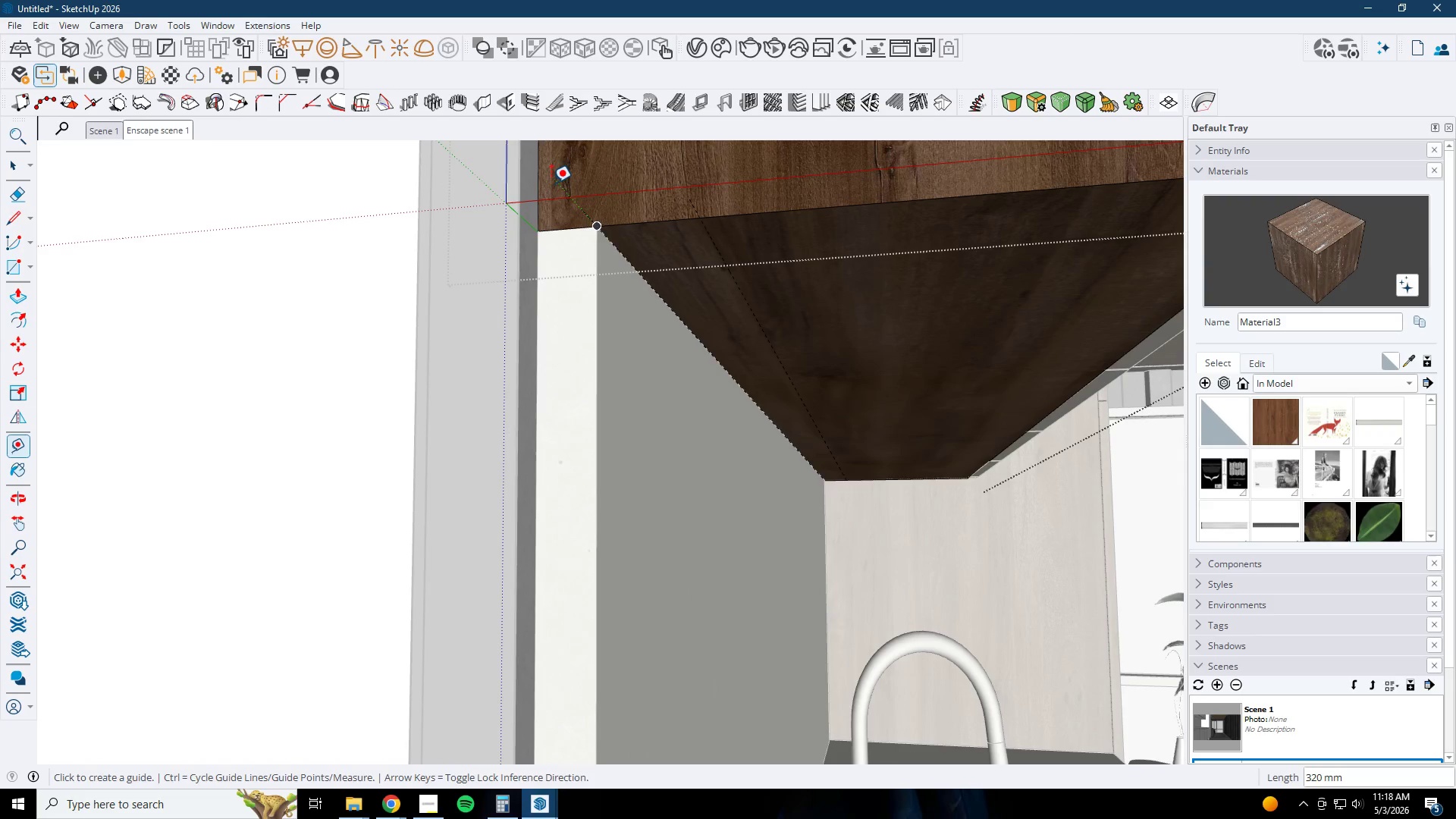 
left_click([551, 183])
 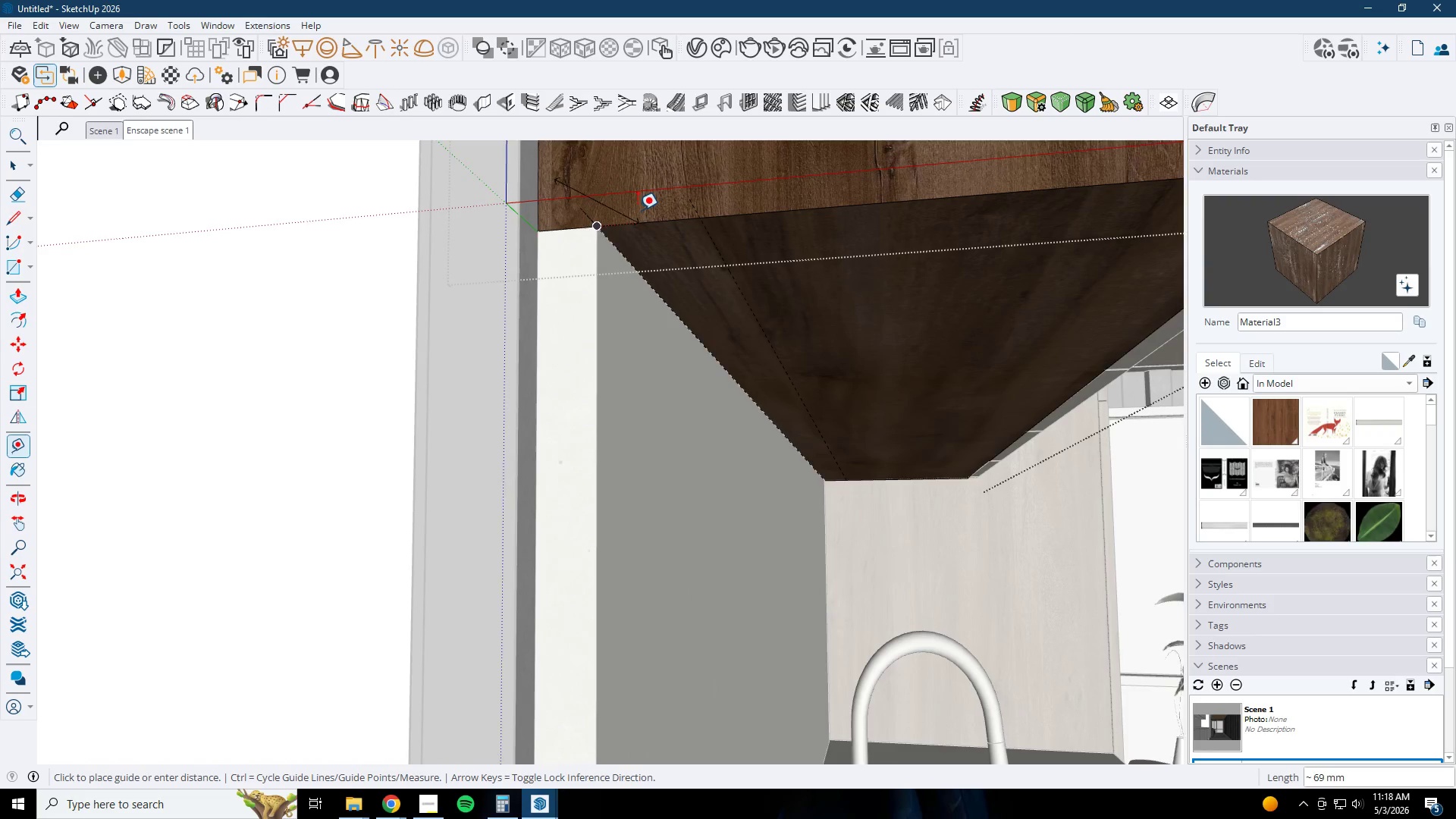 
key(Escape)
 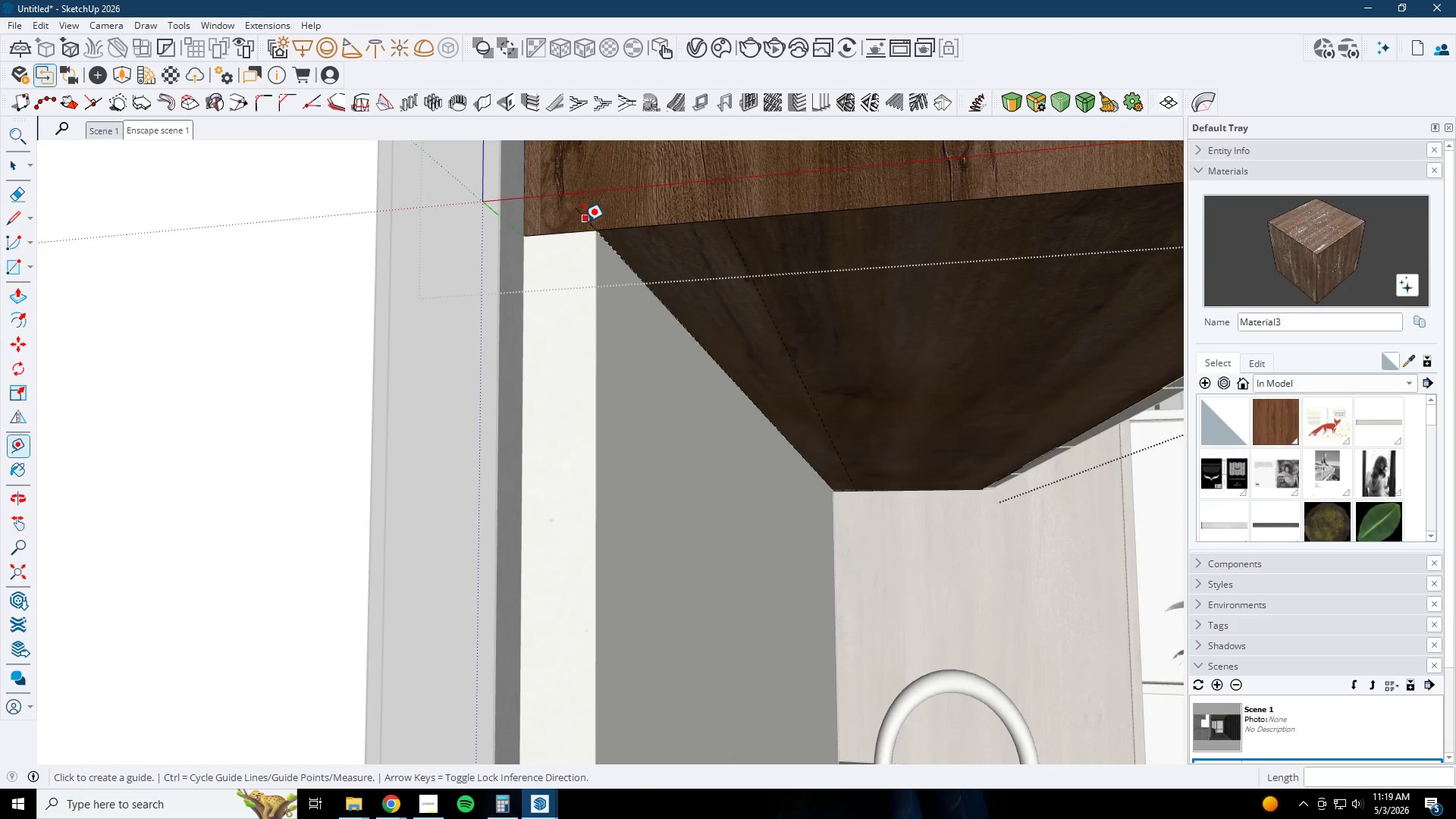 
left_click([582, 222])
 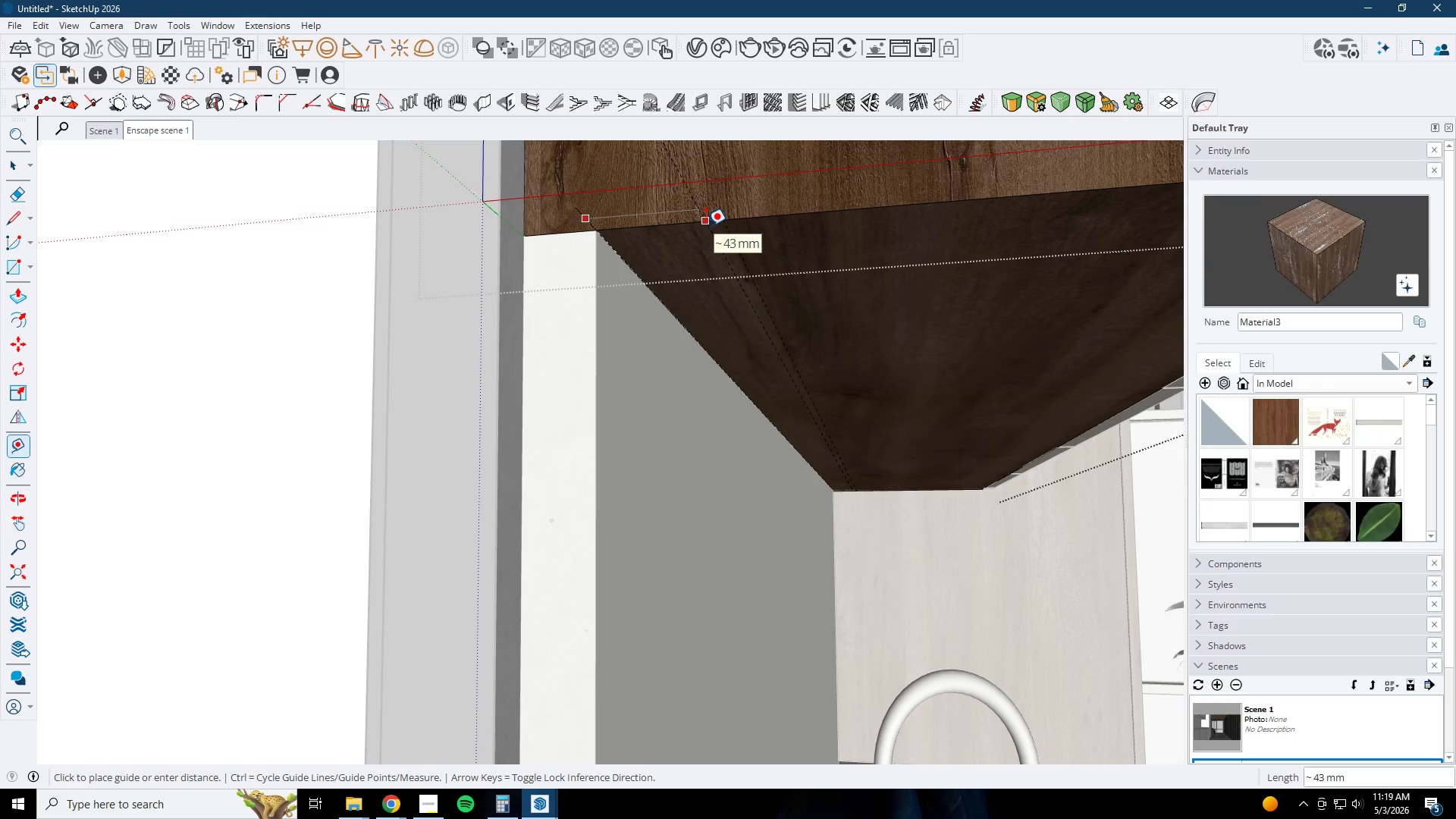 
scroll: coordinate [598, 210], scroll_direction: up, amount: 2.0
 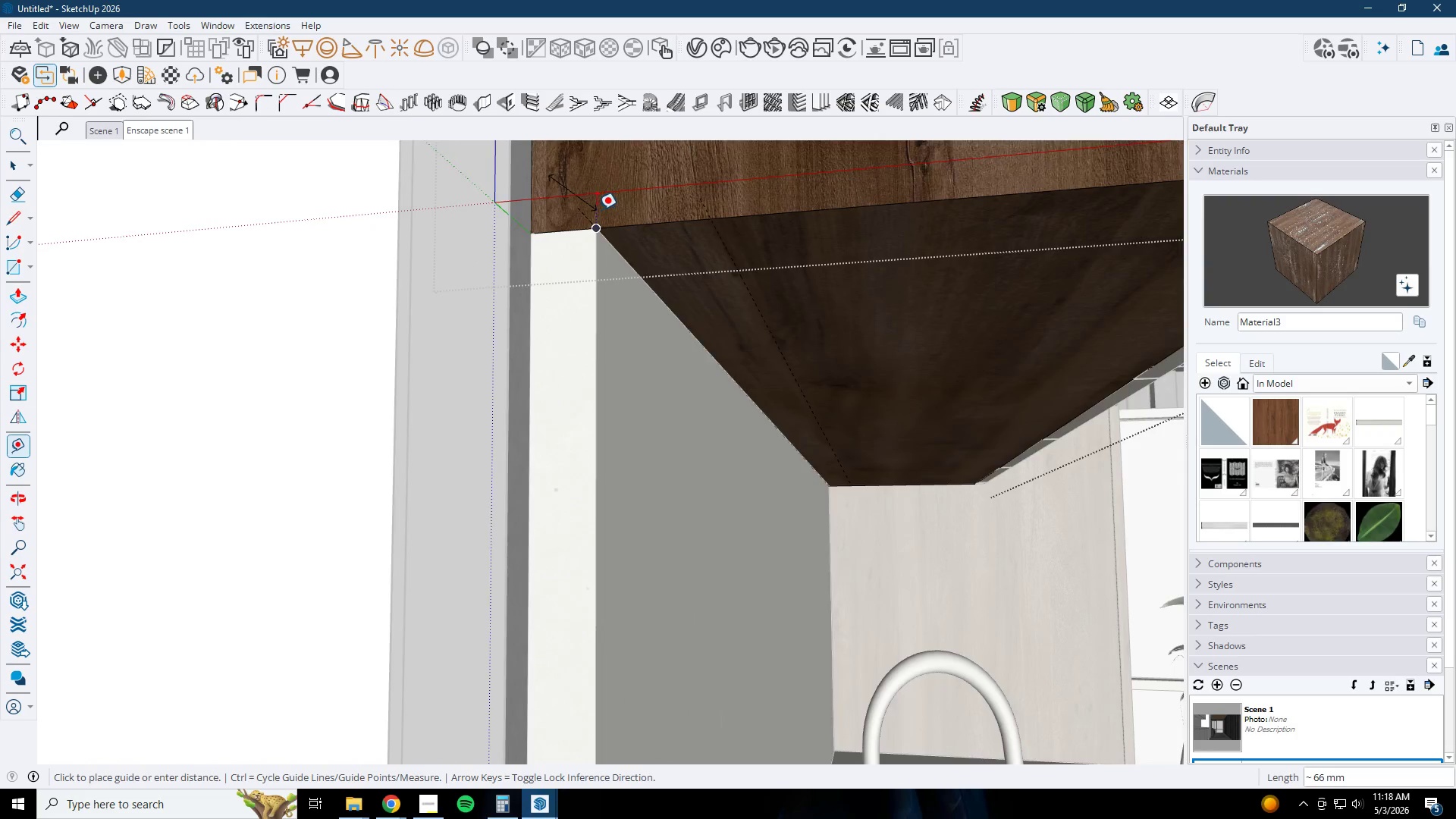 
key(Numpad5)
 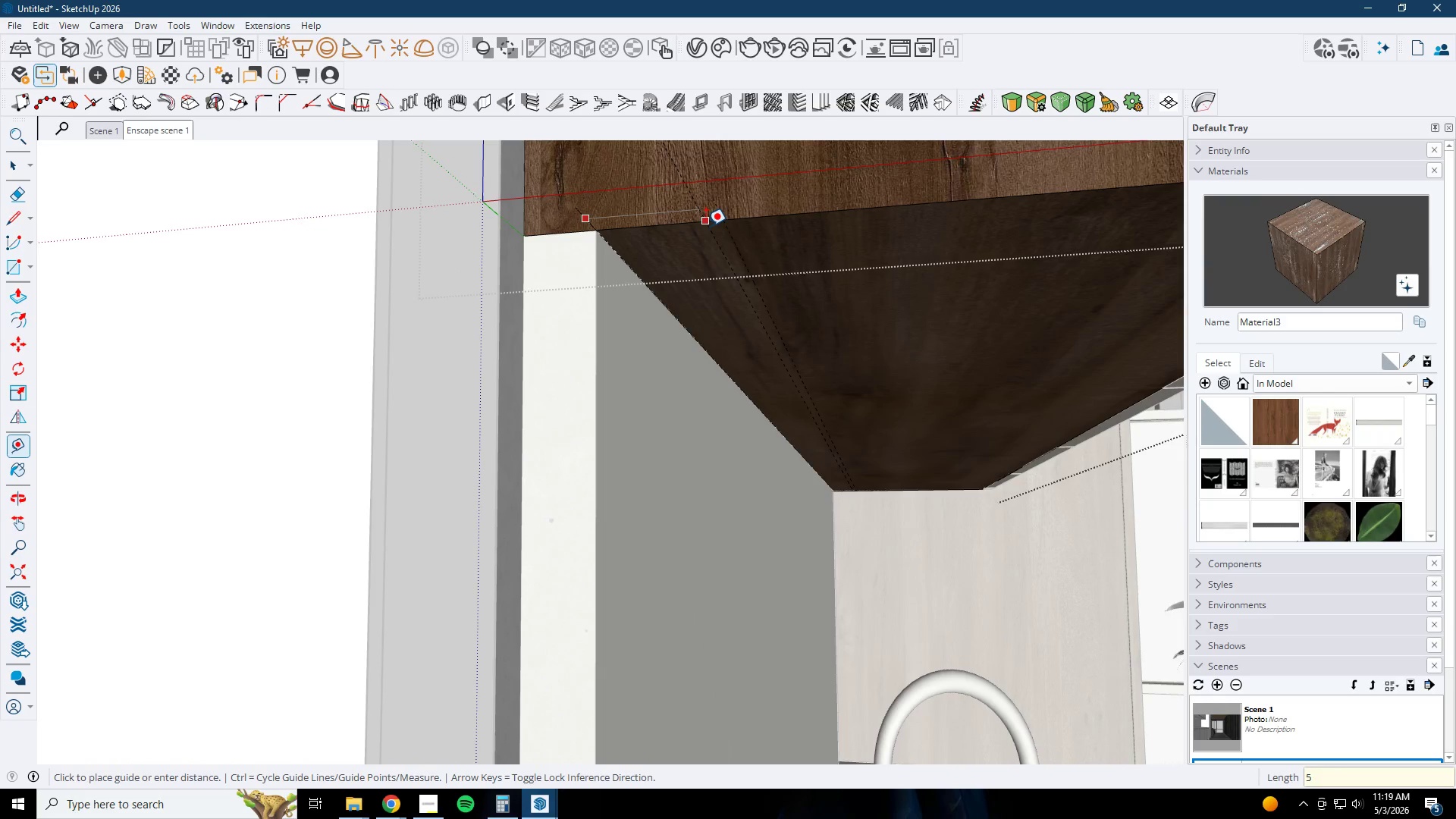 
key(Numpad0)
 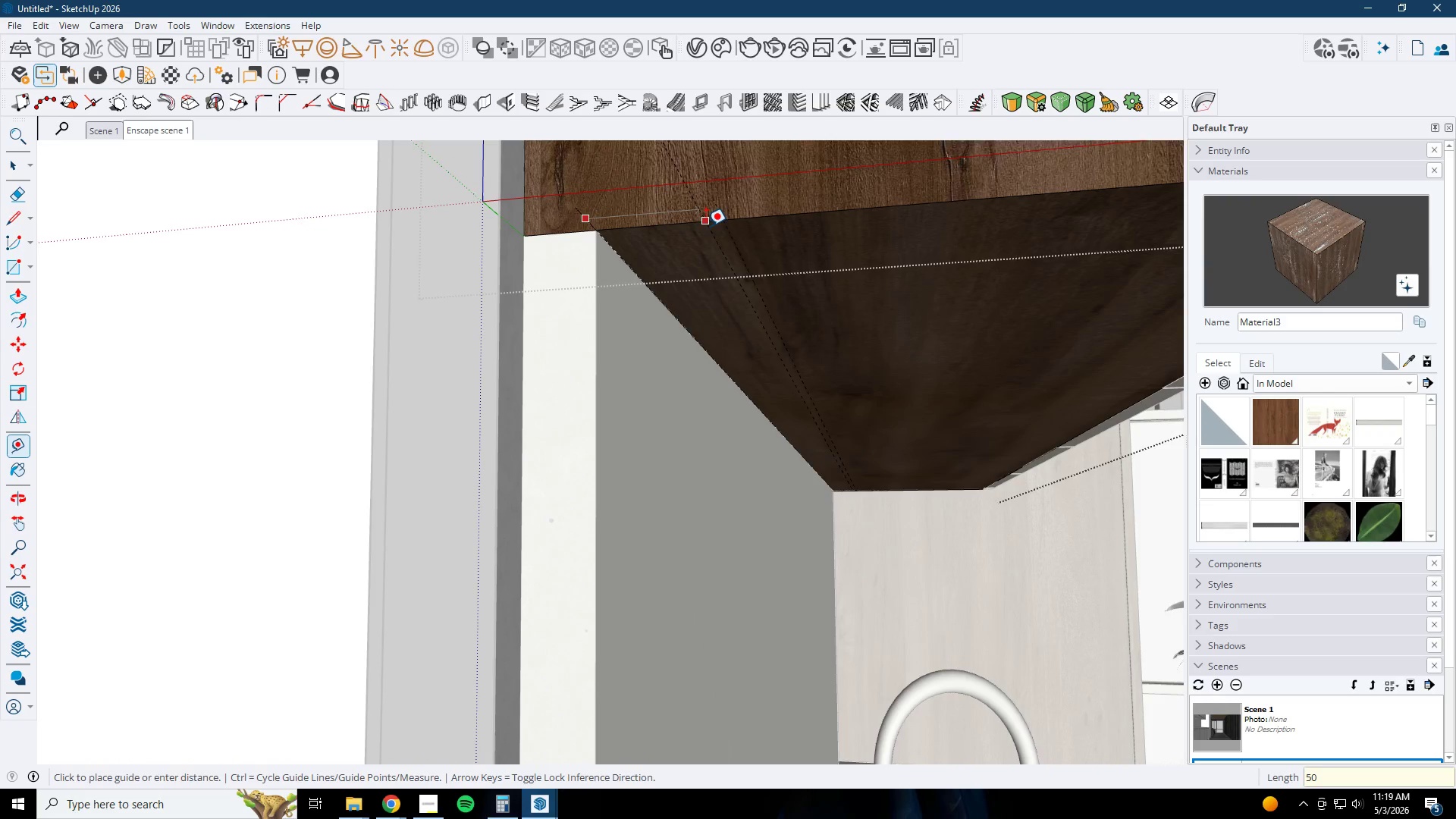 
key(NumpadEnter)
 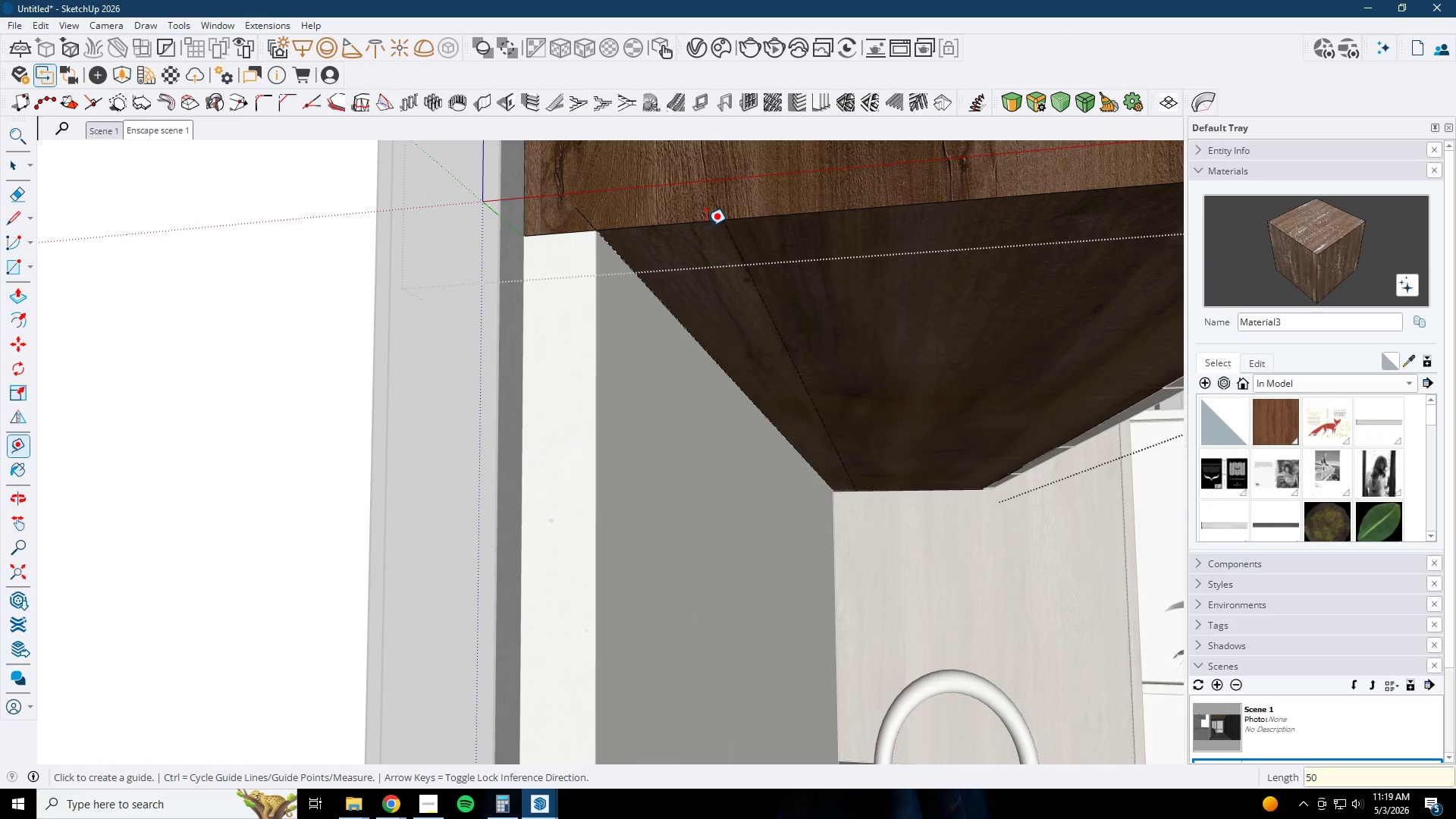 
scroll: coordinate [704, 231], scroll_direction: up, amount: 3.0
 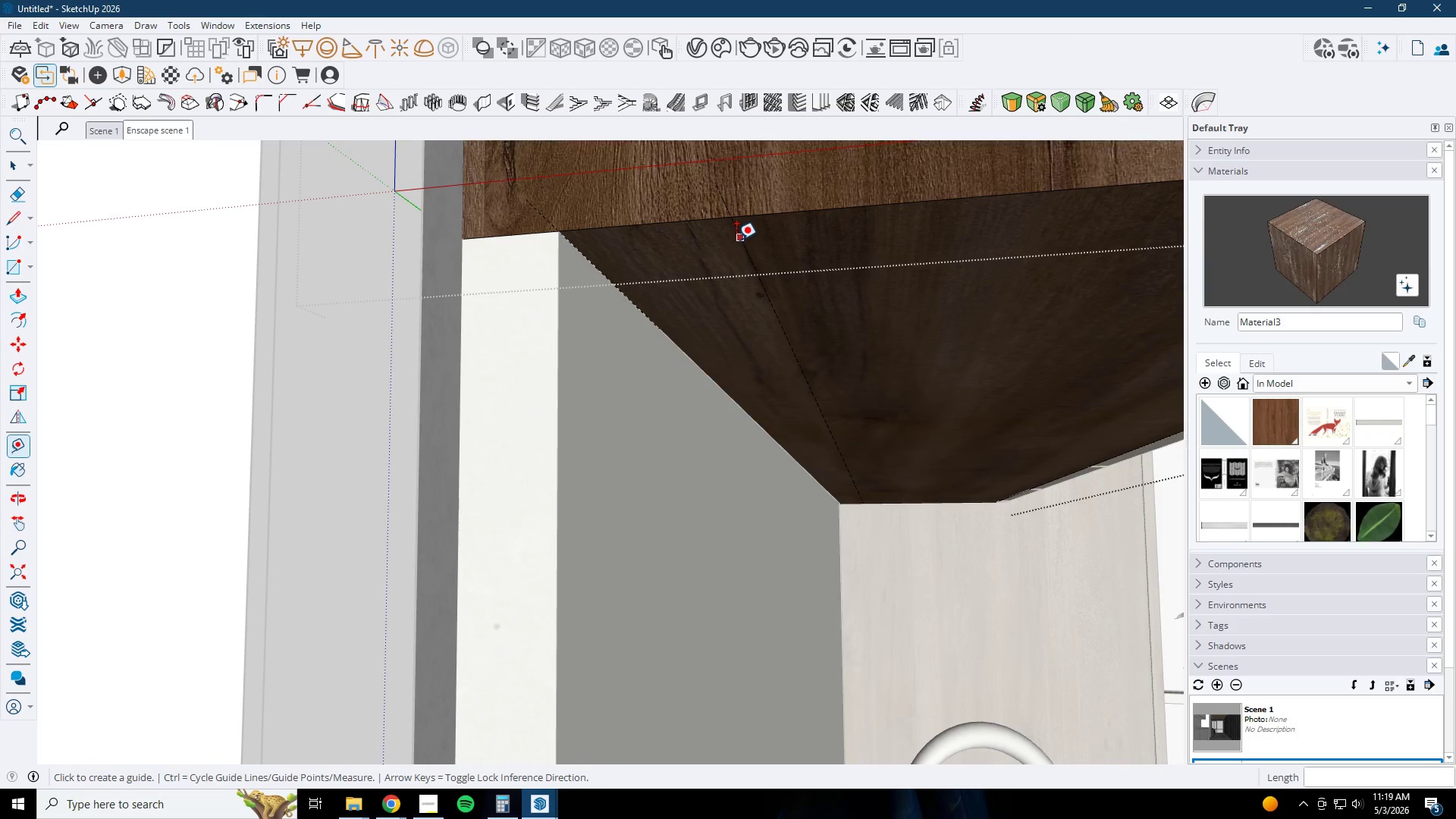 
left_click([736, 240])
 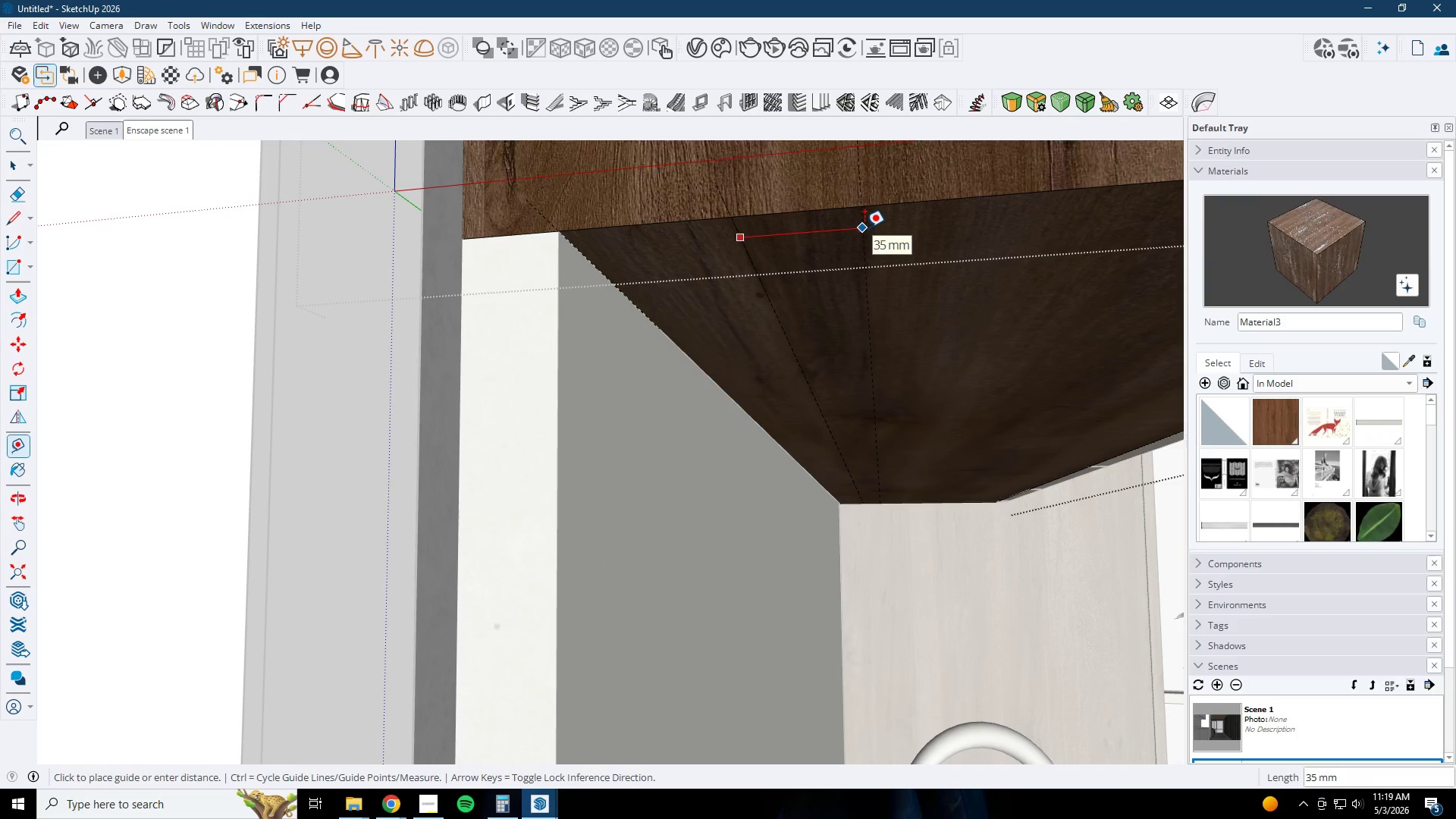 
key(Numpad2)
 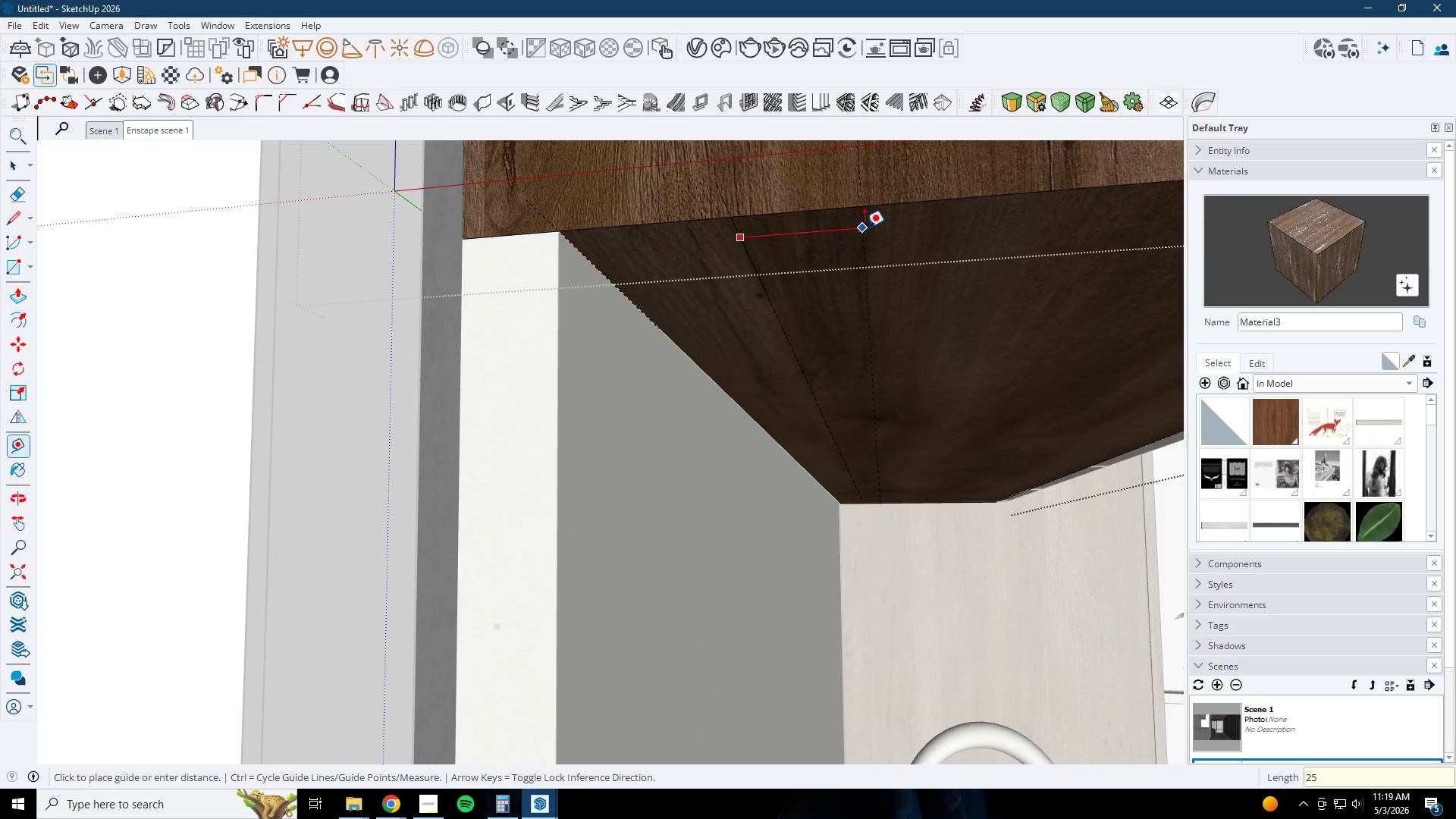 
key(Numpad5)
 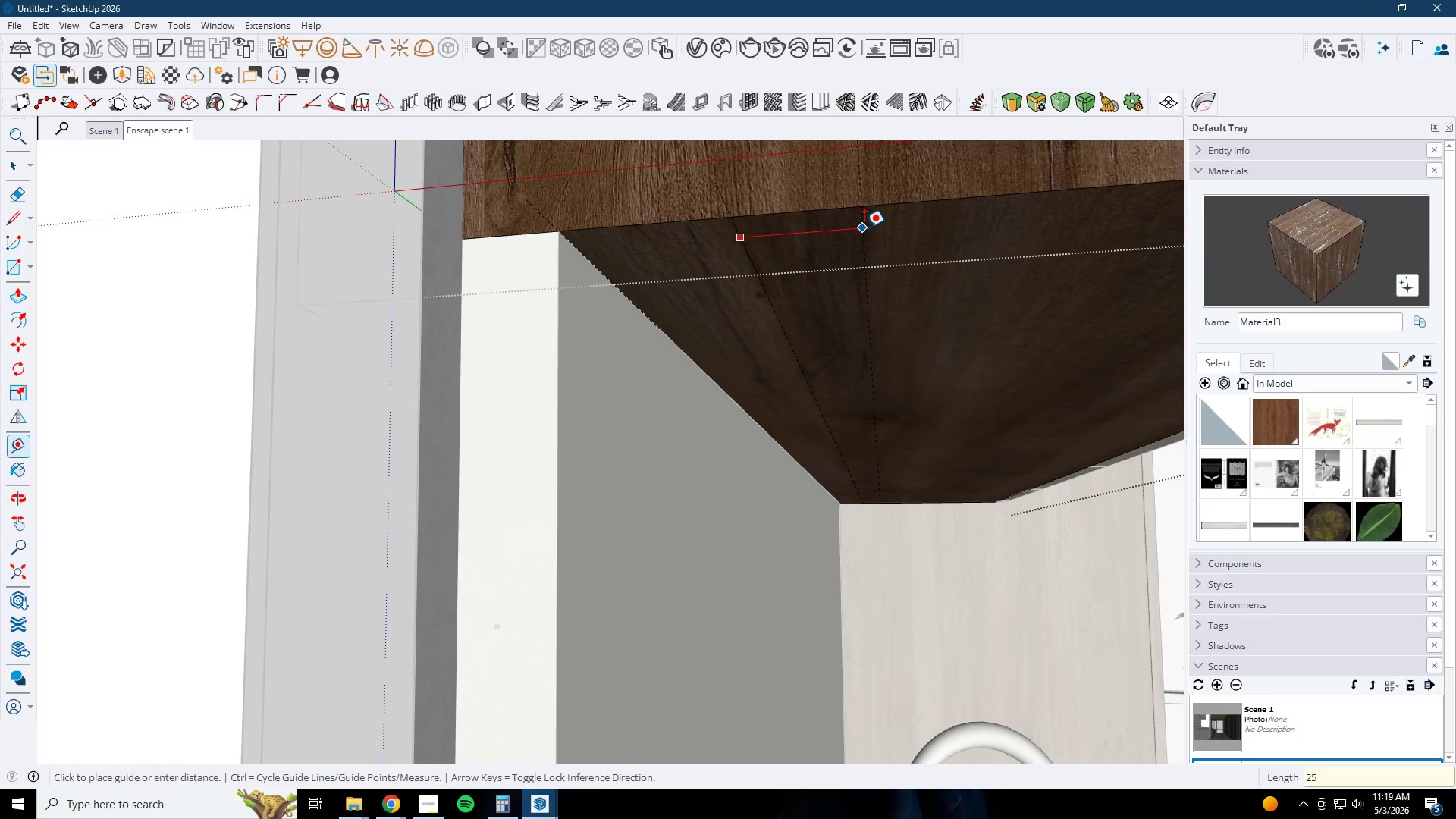 
key(NumpadEnter)
 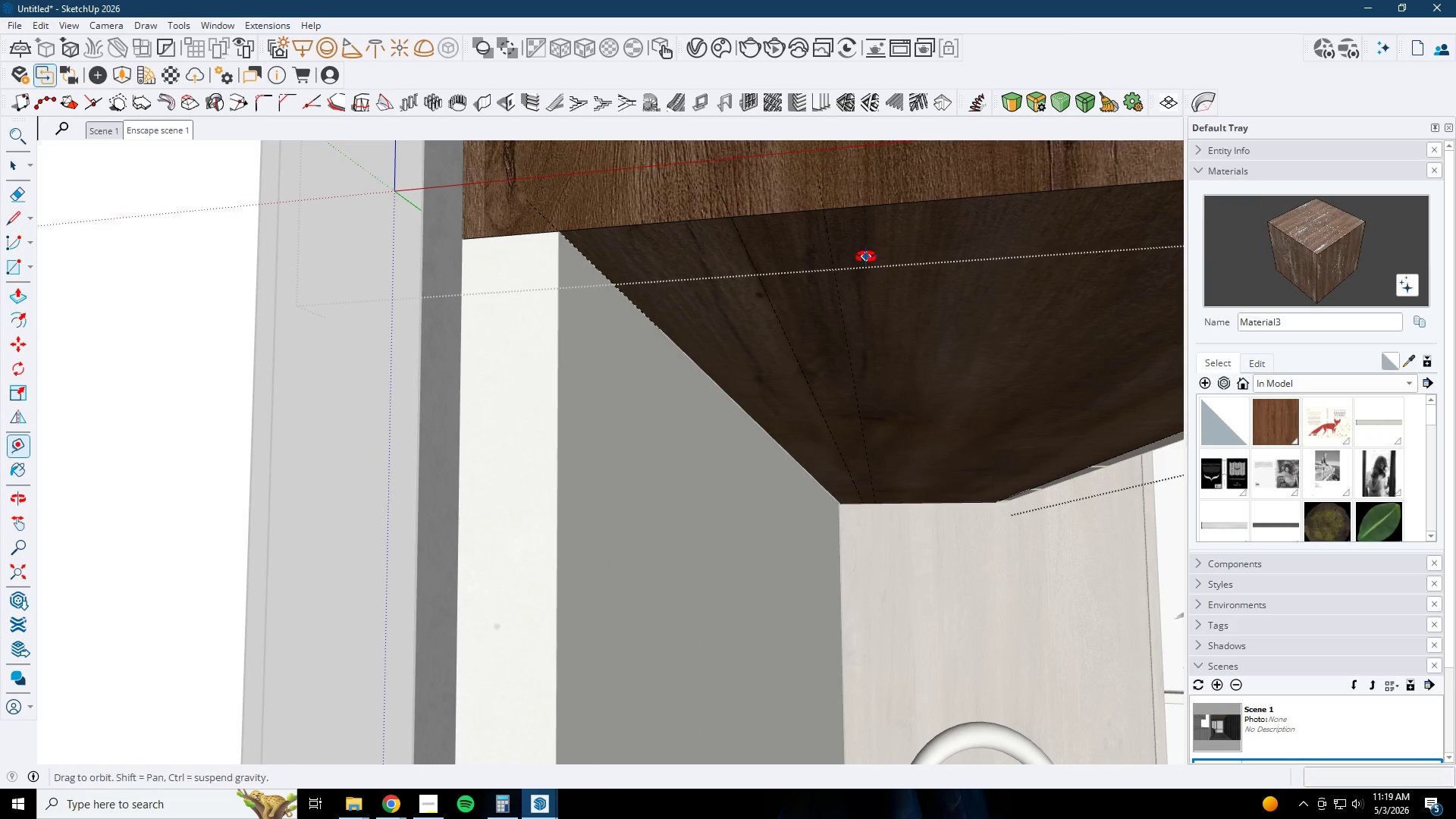 
key(Space)
 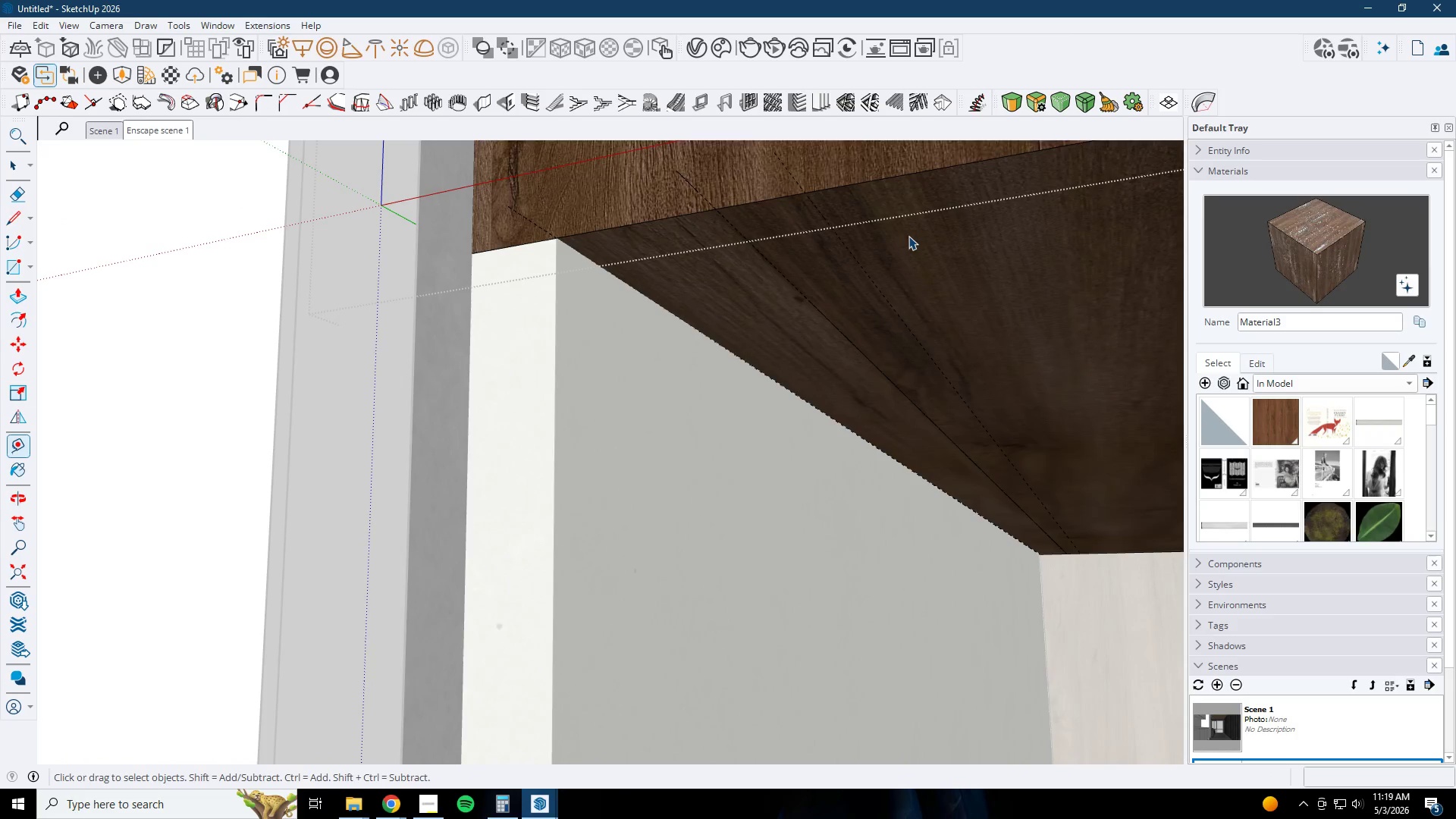 
left_click([912, 237])
 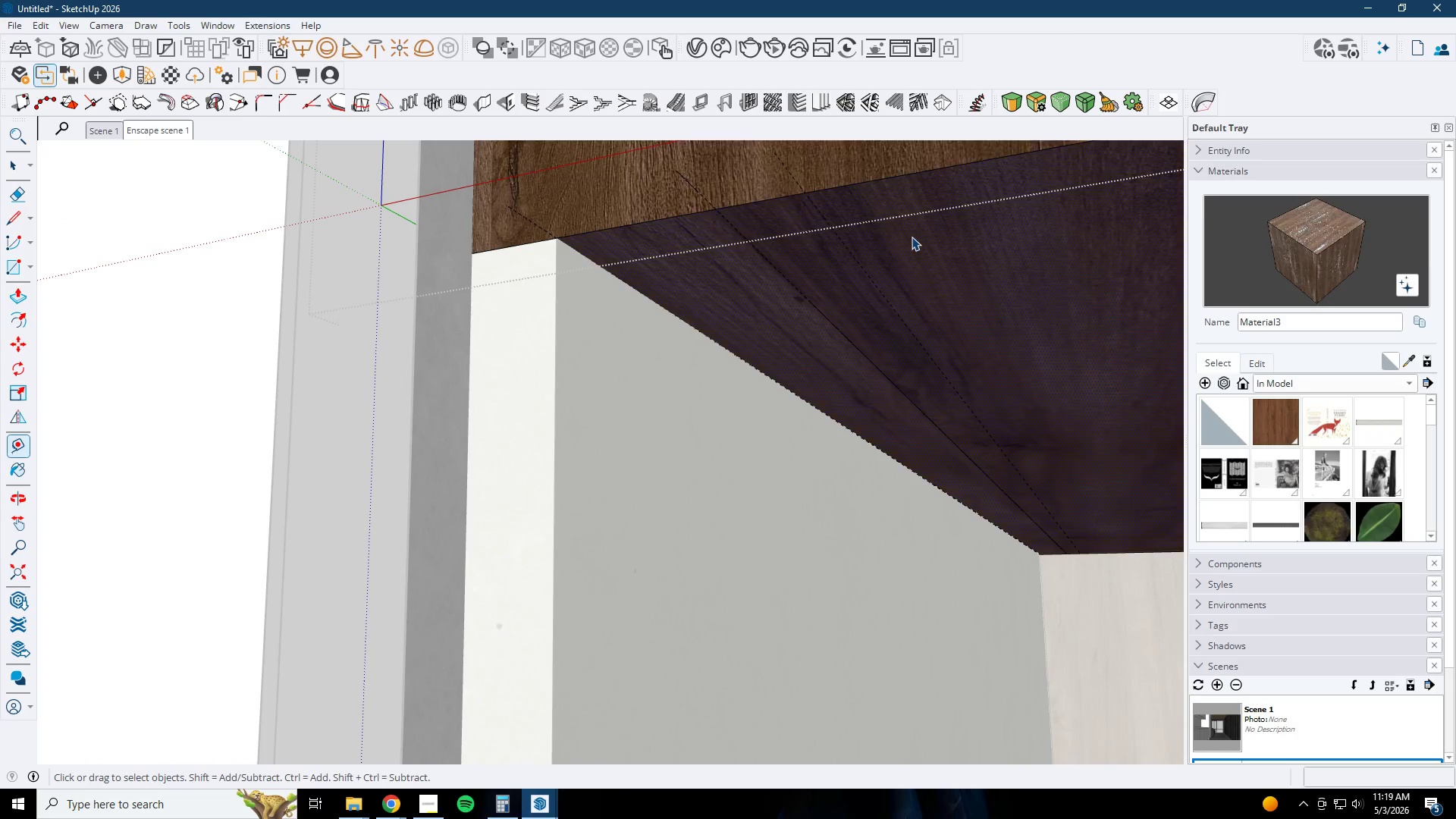 
double_click([912, 237])
 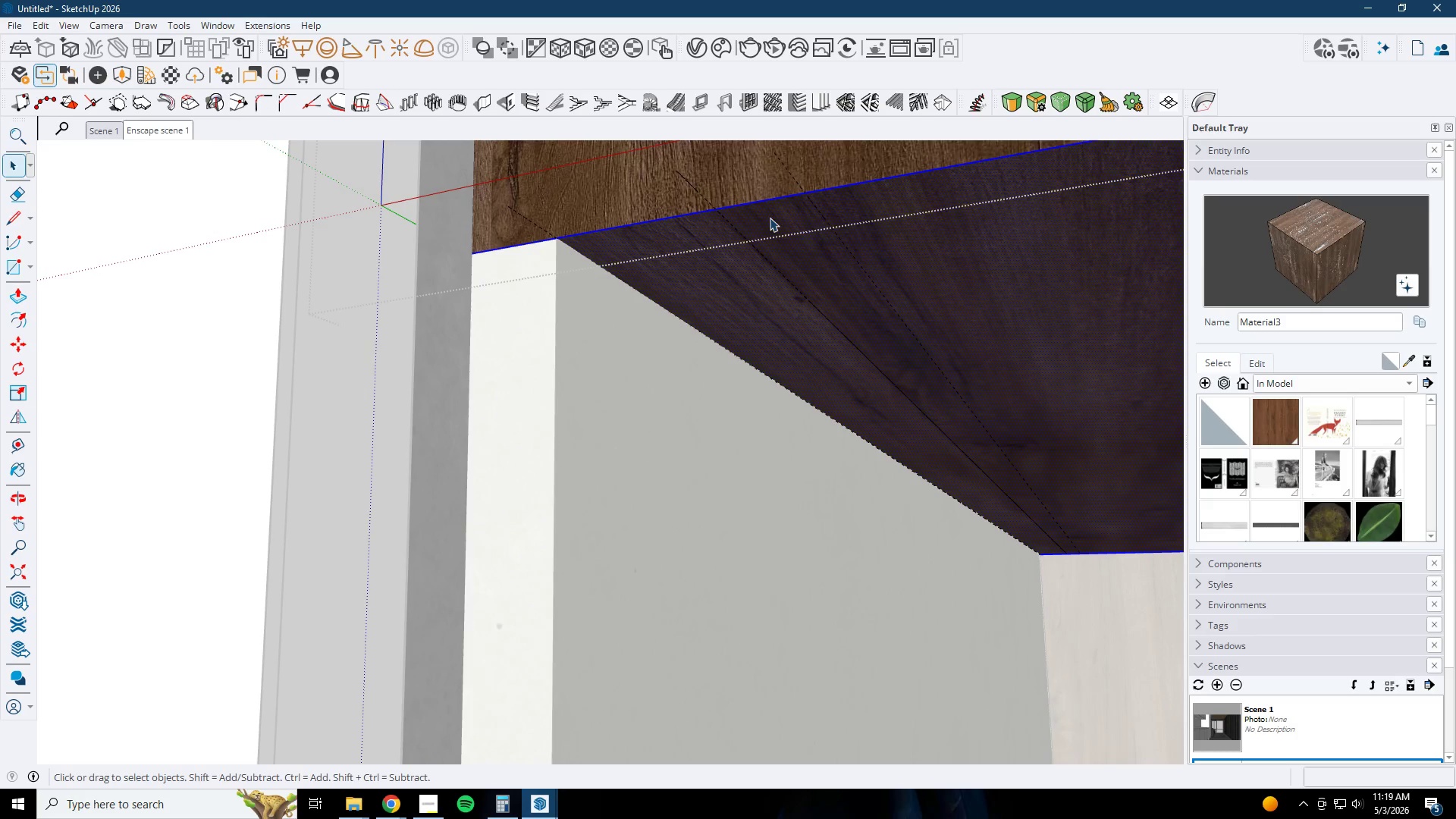 
key(R)
 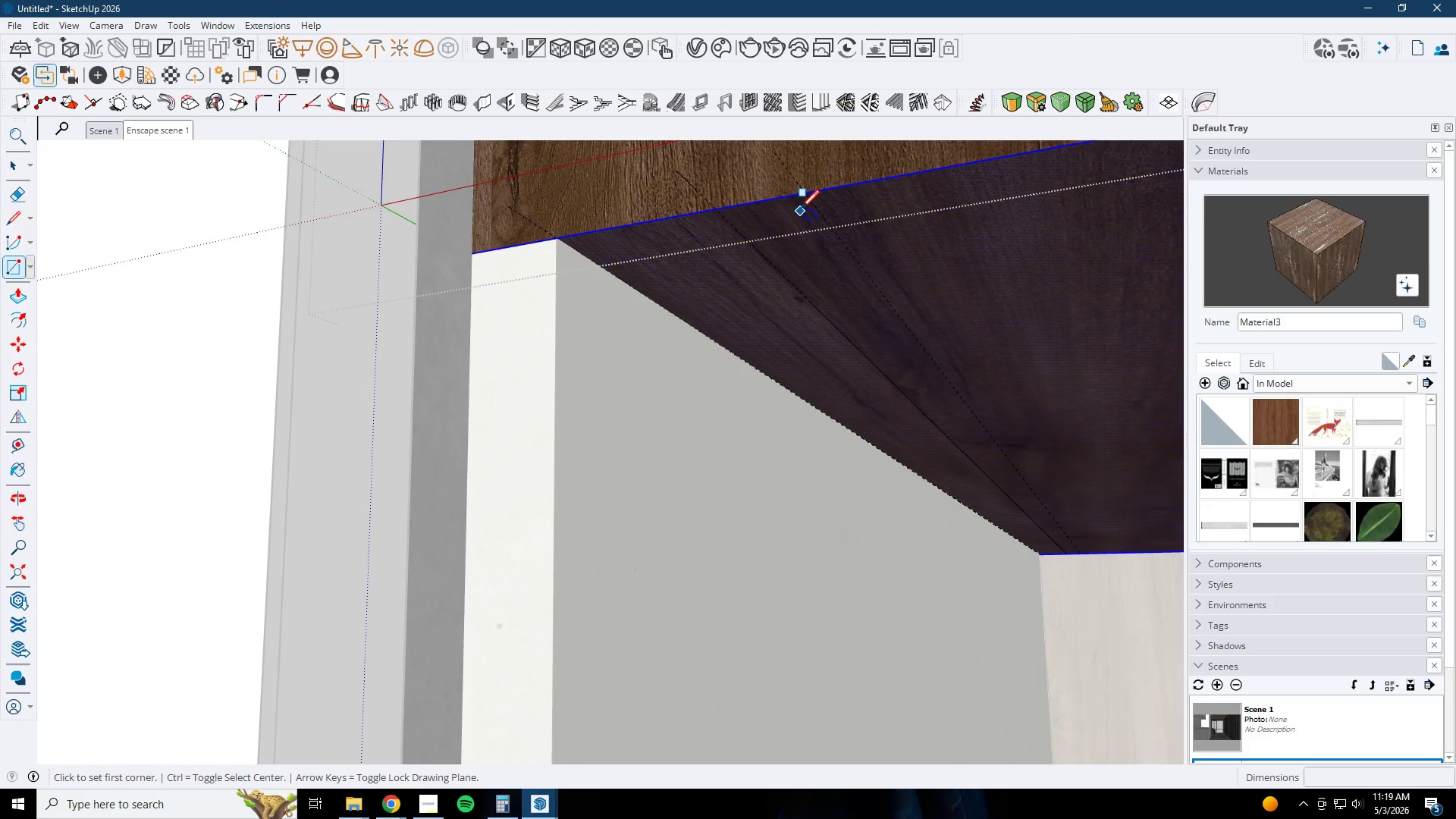 
left_click([808, 199])
 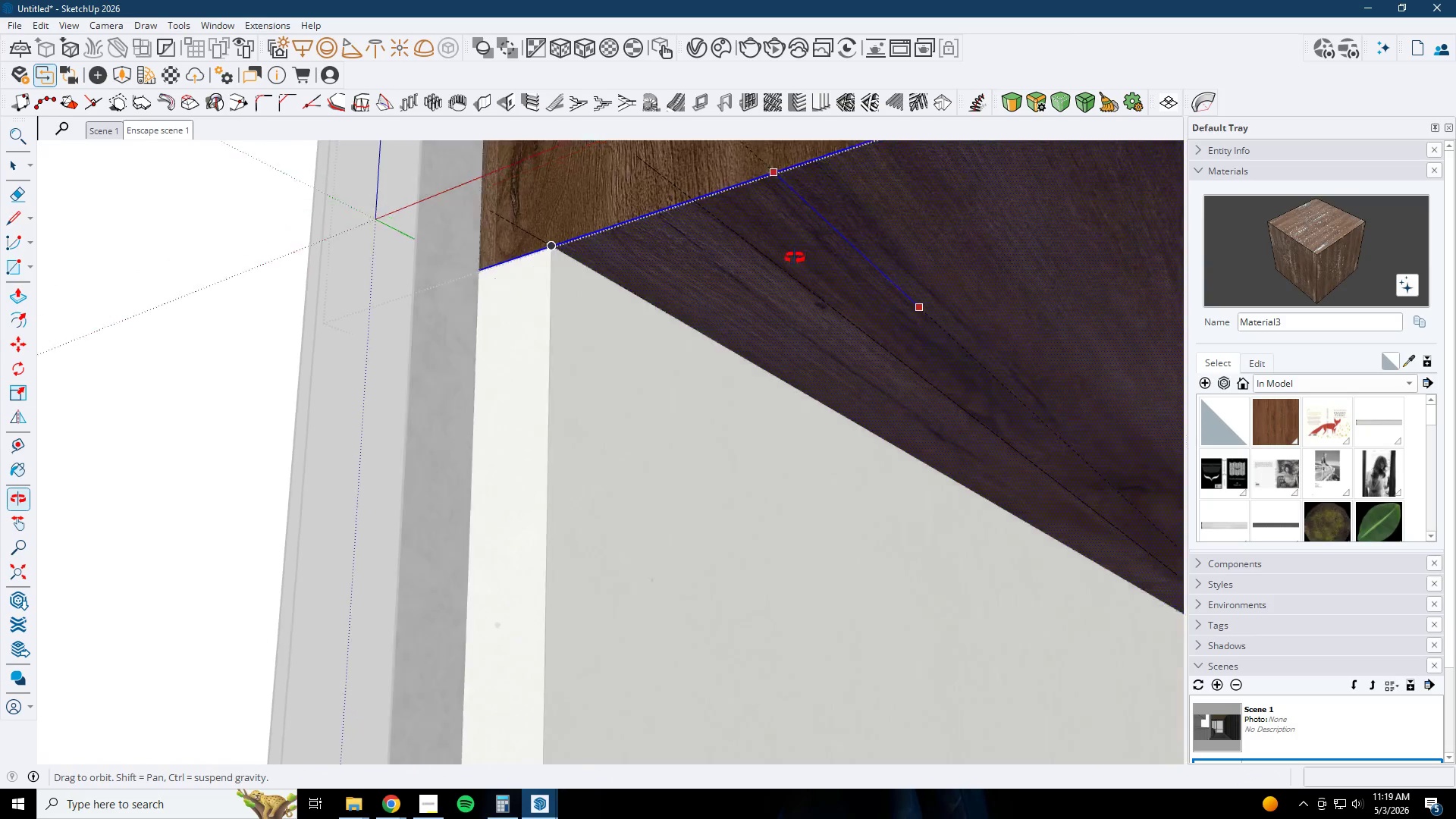 
key(Space)
 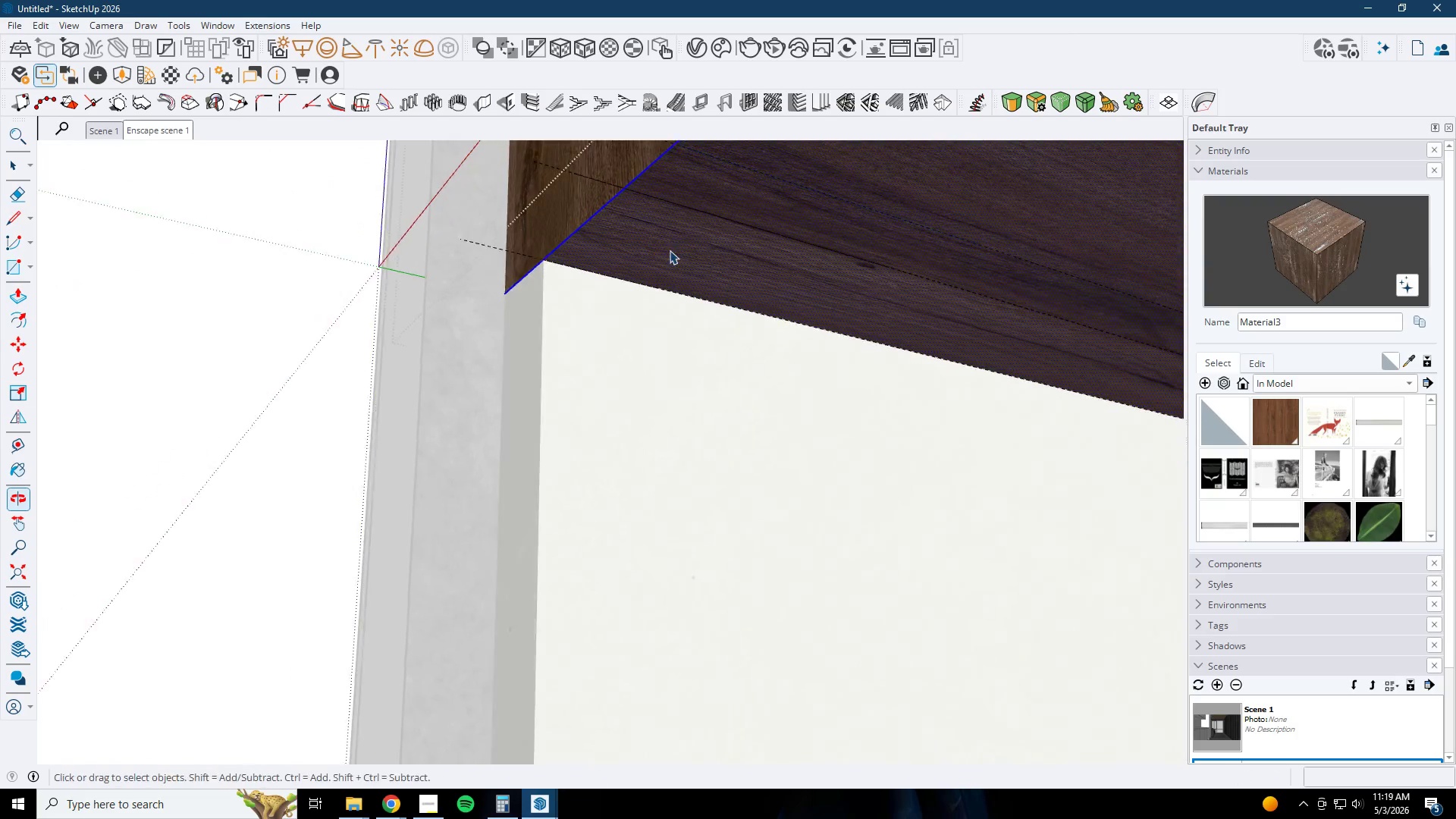 
key(Escape)
 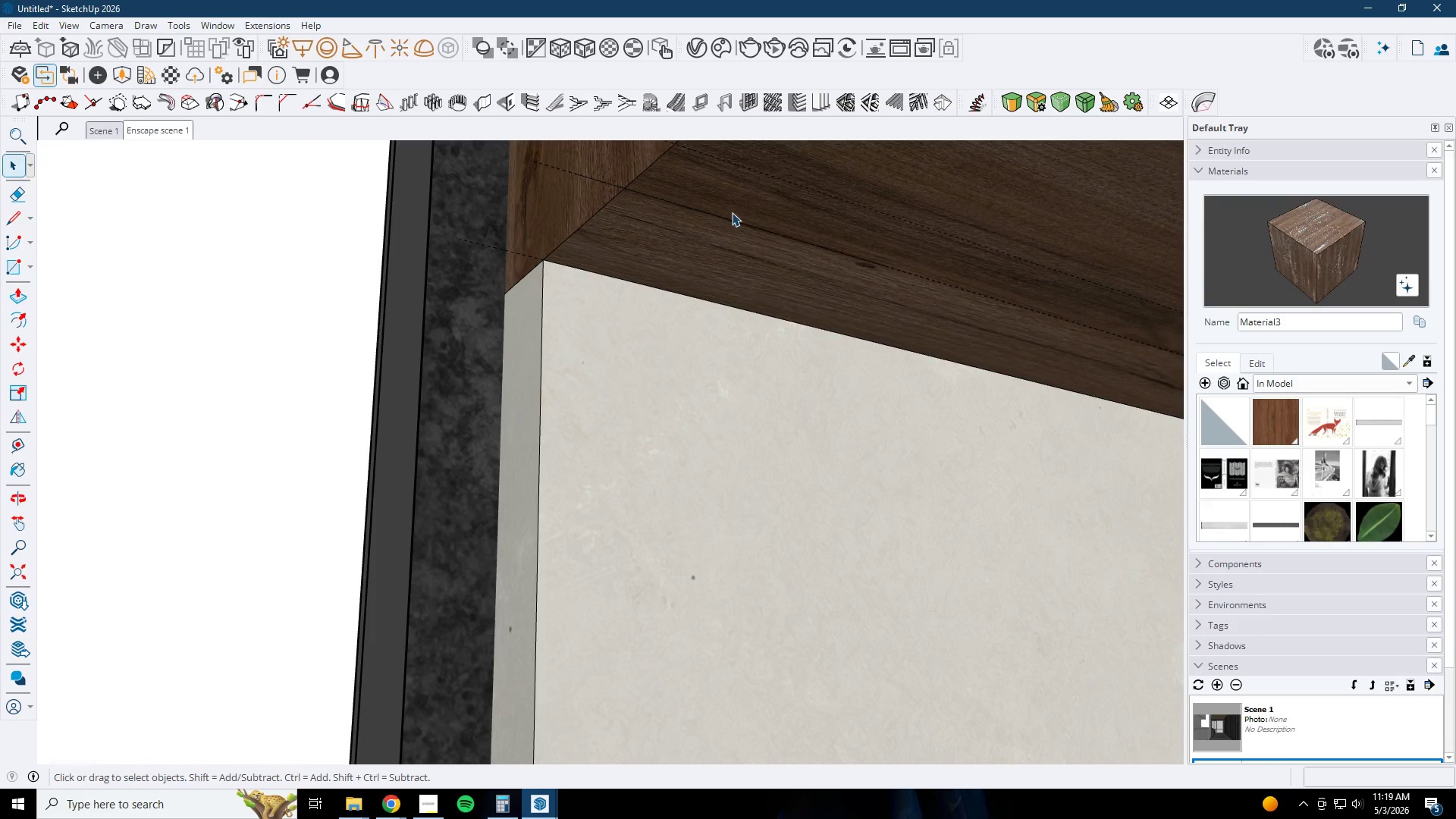 
key(Escape)
 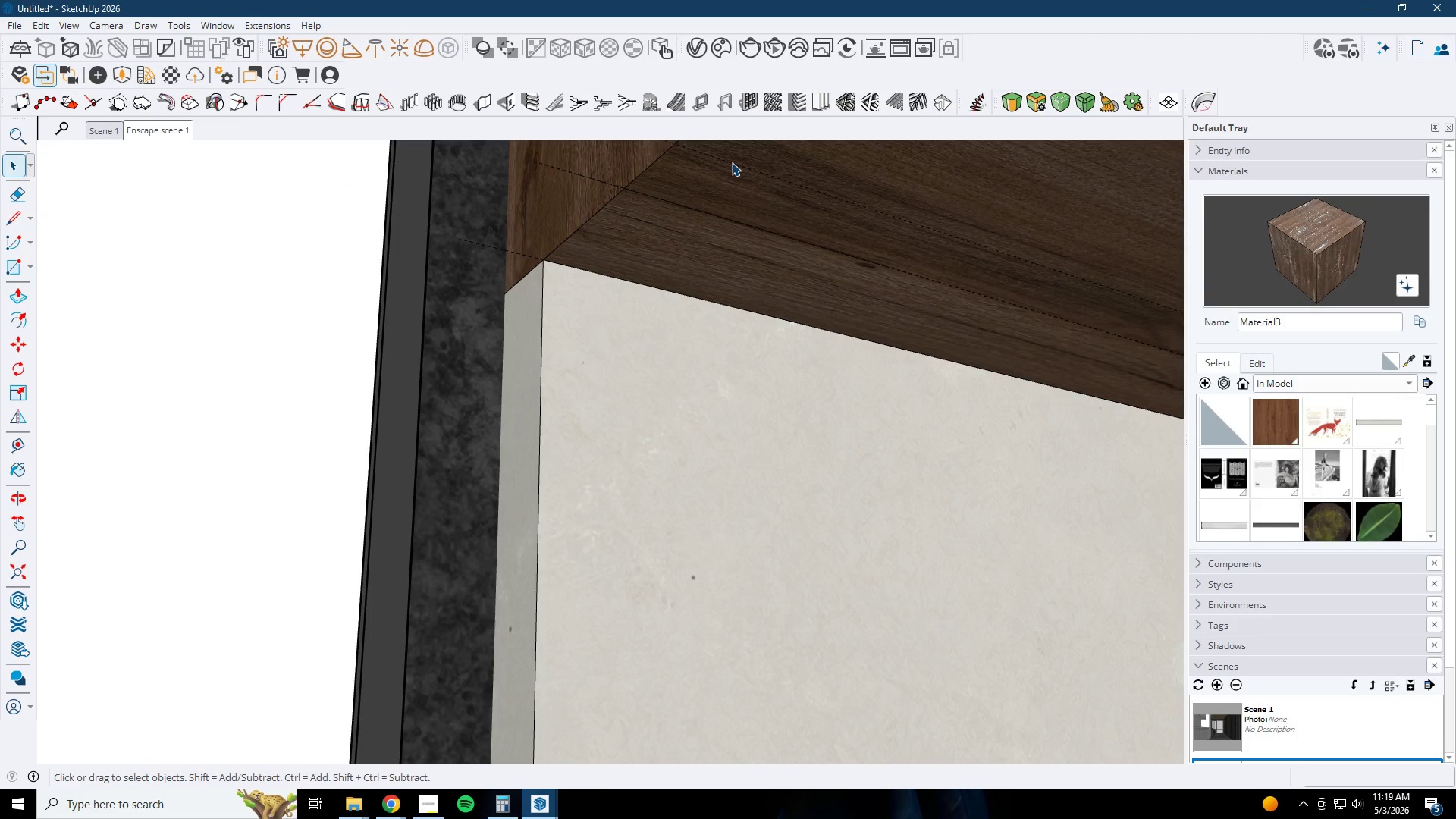 
double_click([732, 162])
 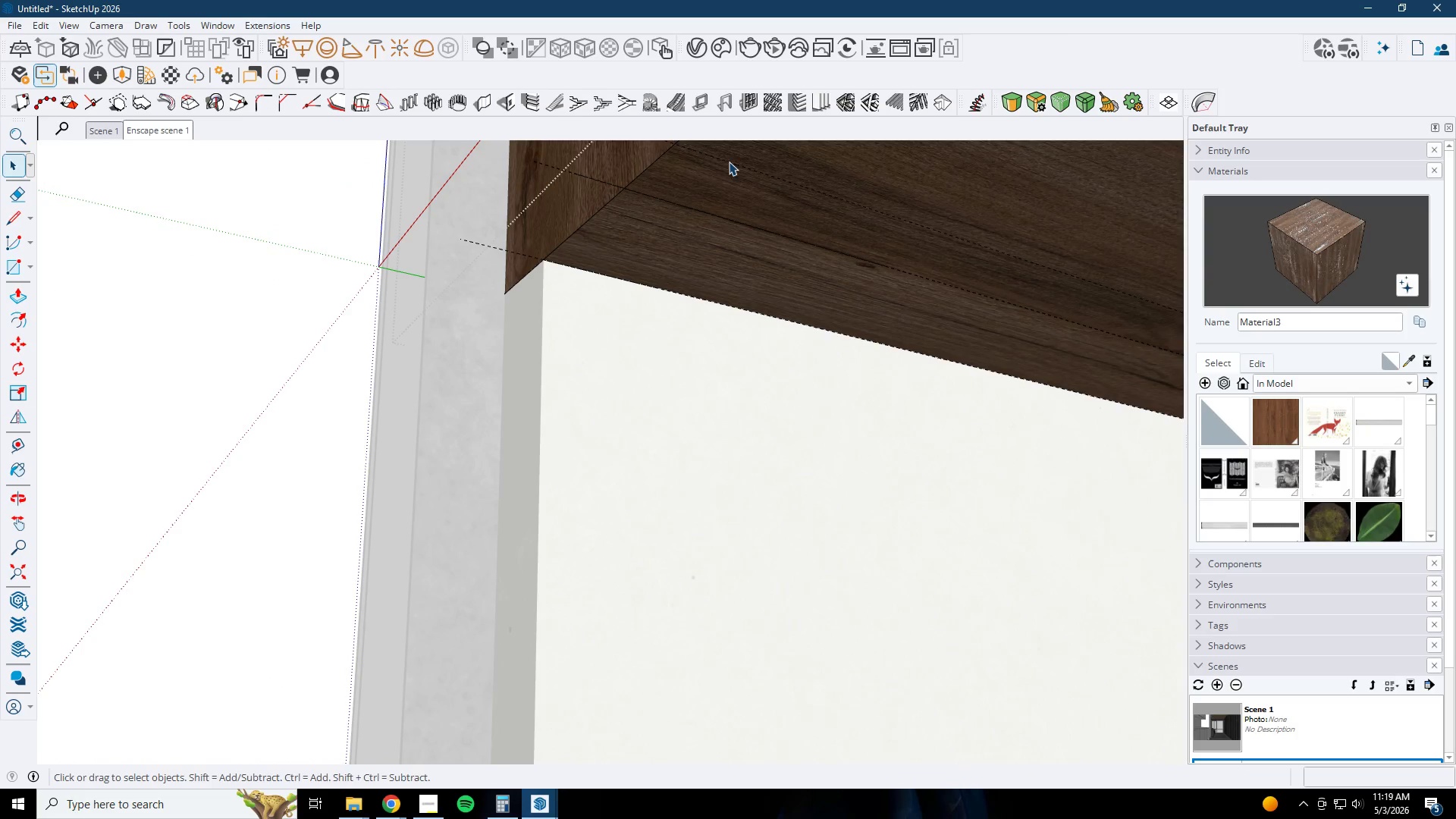 
key(R)
 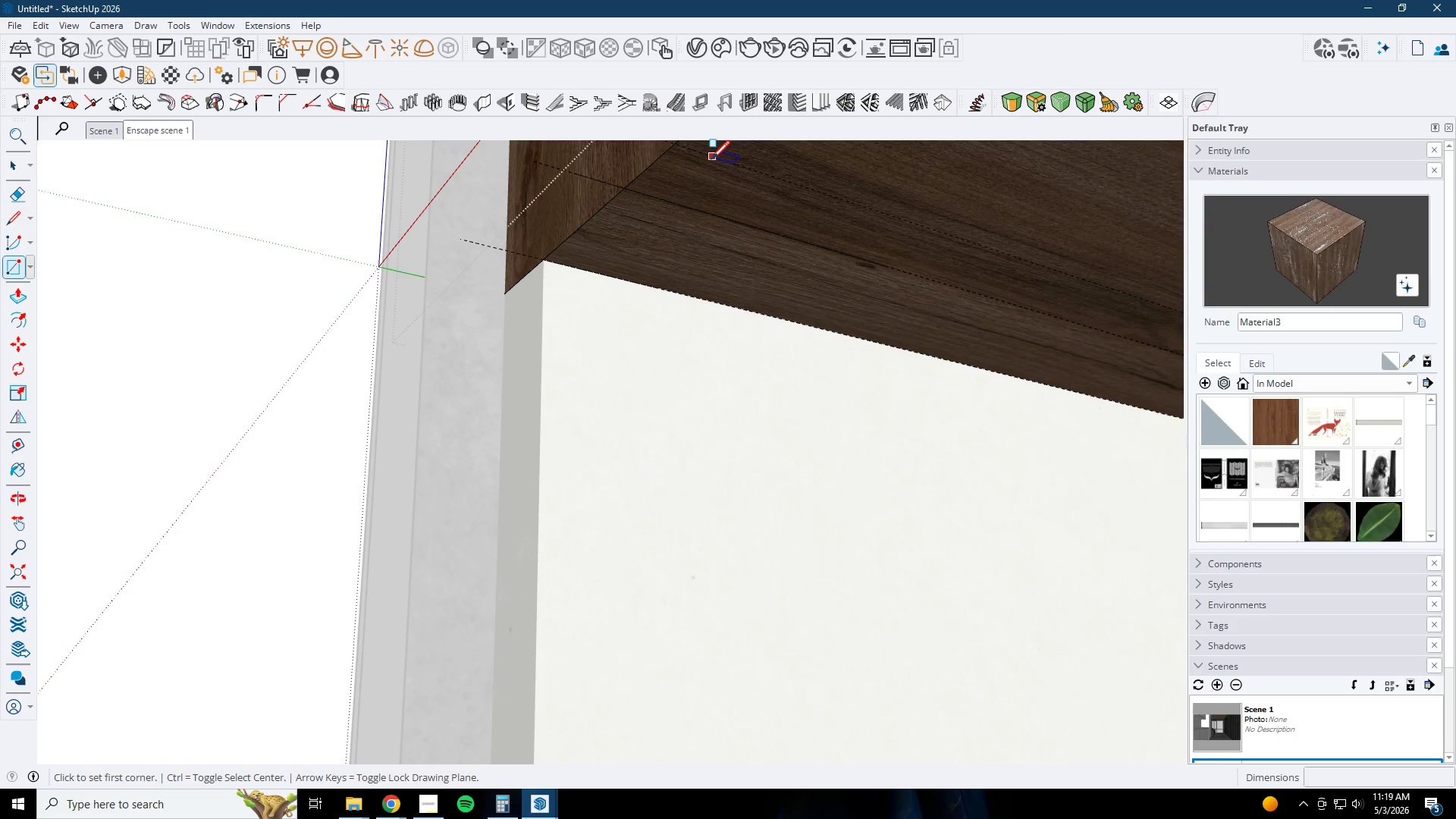 
left_click([714, 160])
 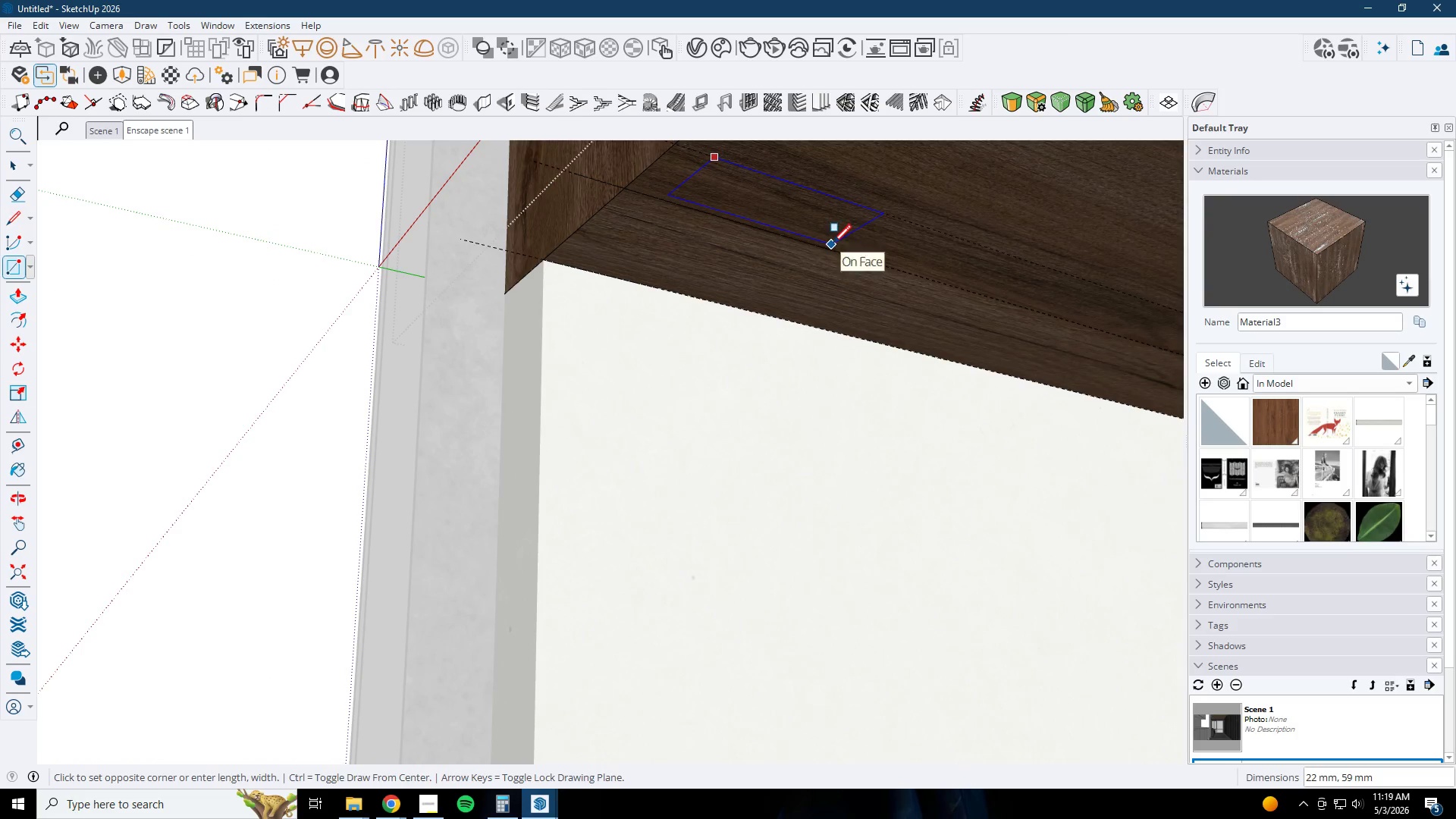 
left_click([836, 250])
 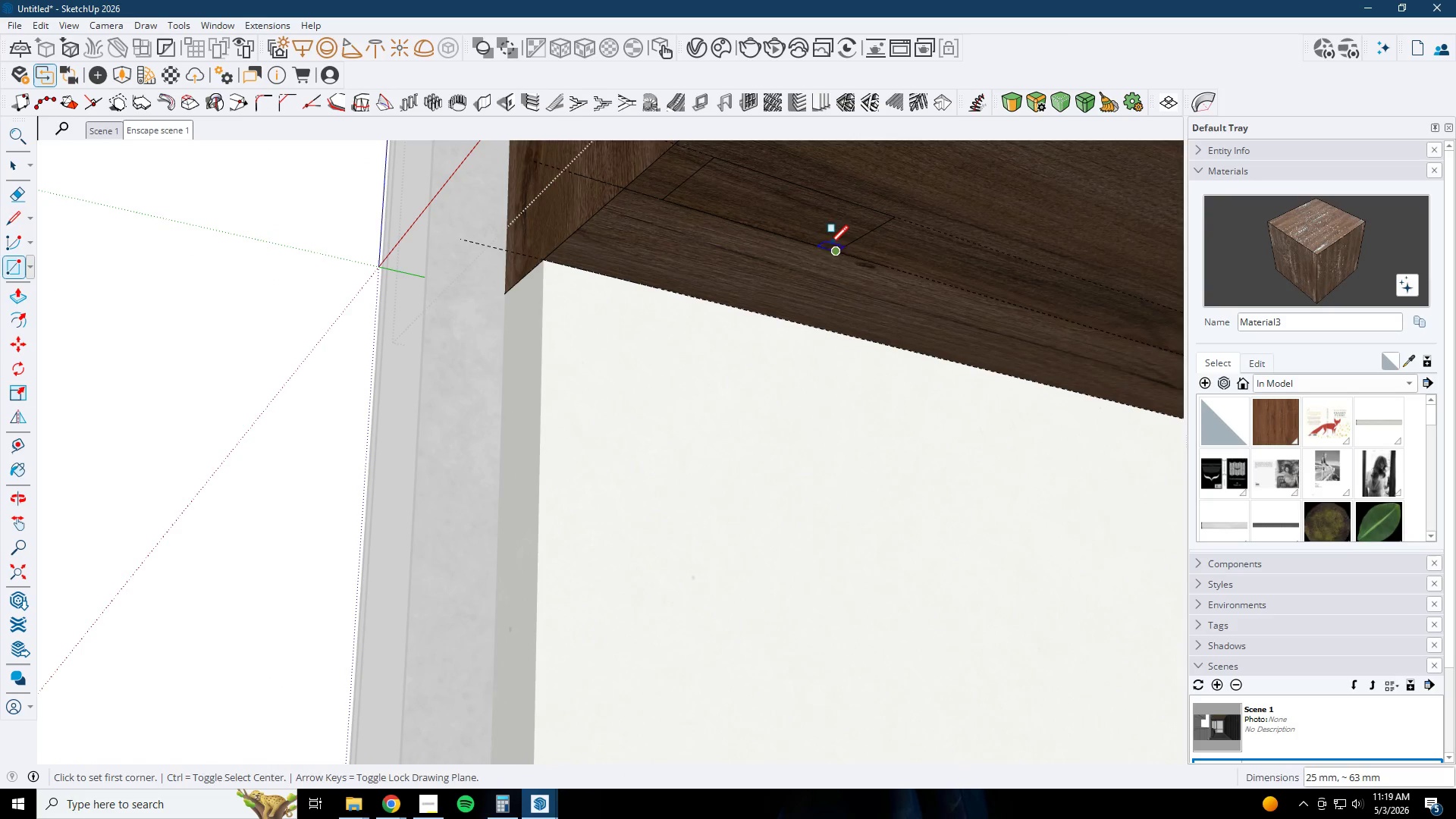 
key(P)
 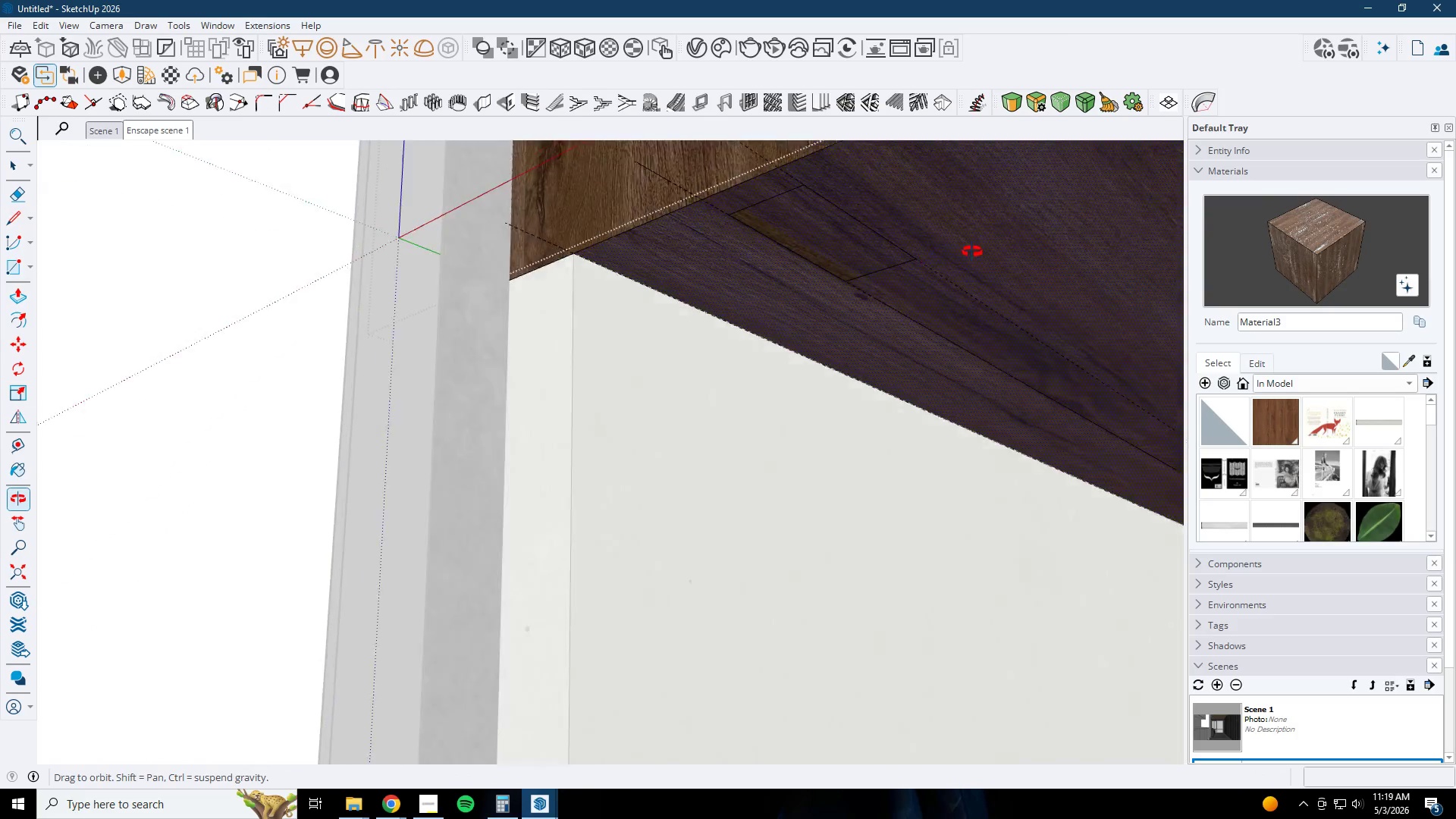 
key(Shift+ShiftLeft)
 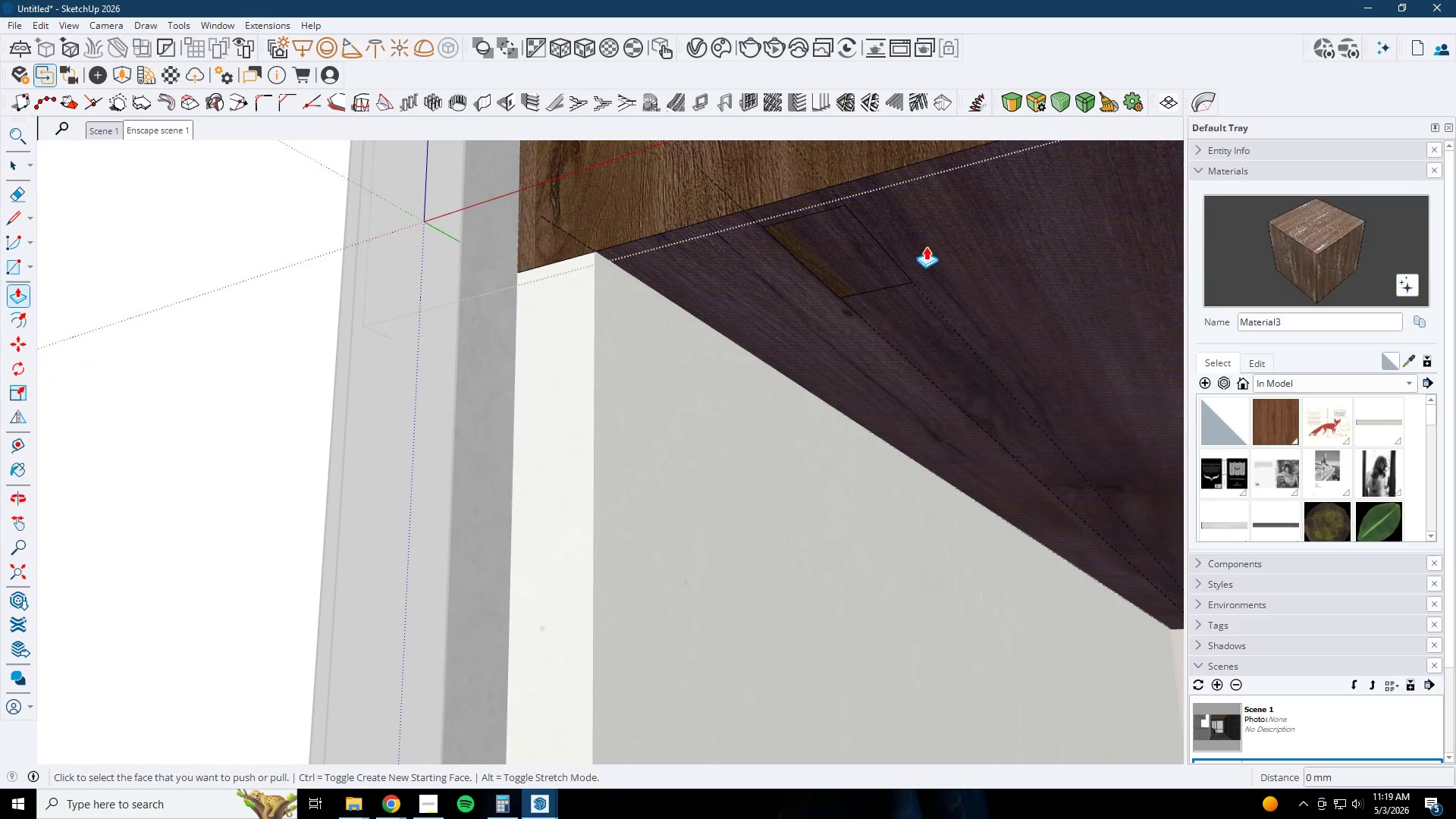 
key(Shift+A)
 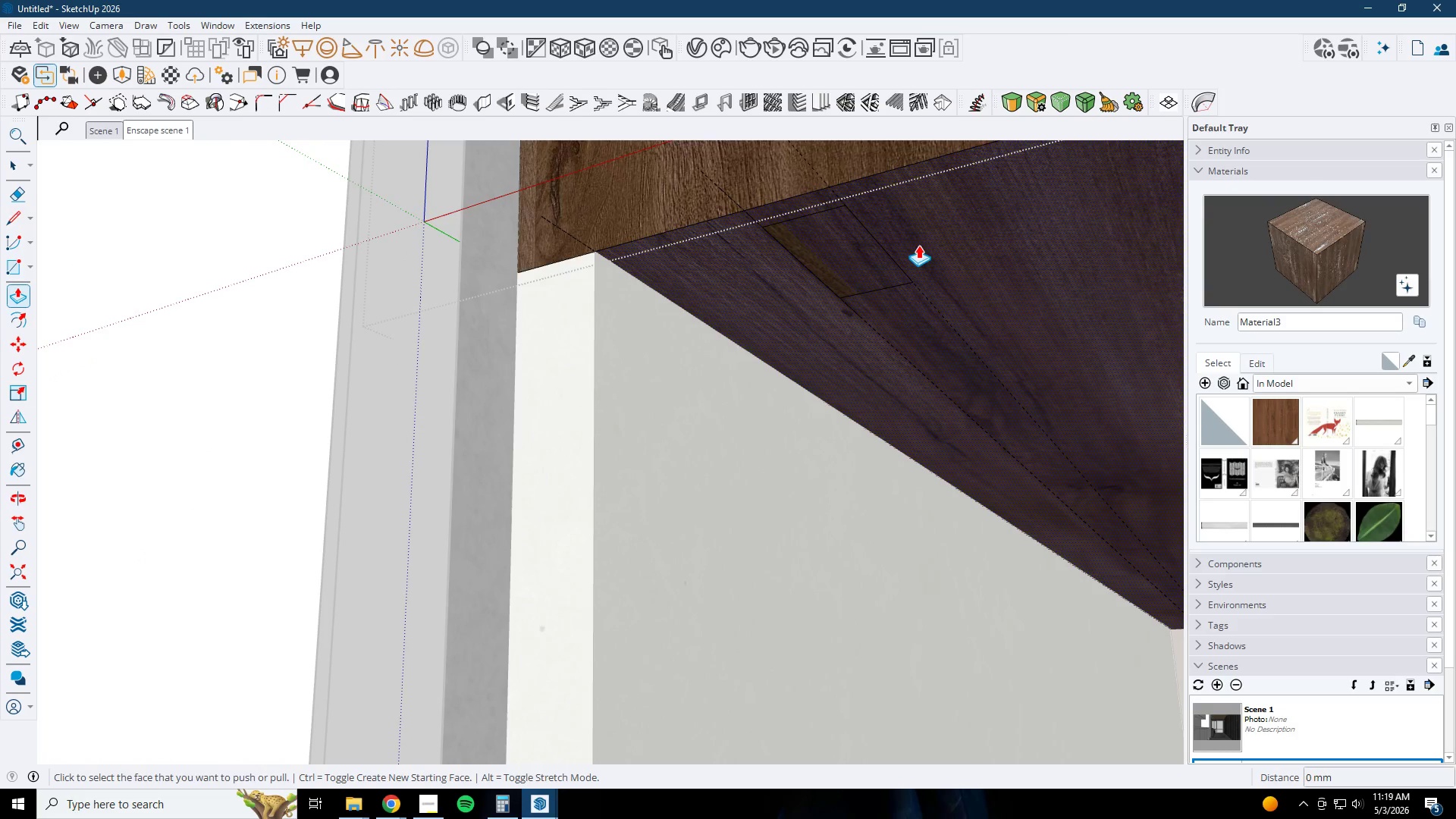 
key(Control+Z)
 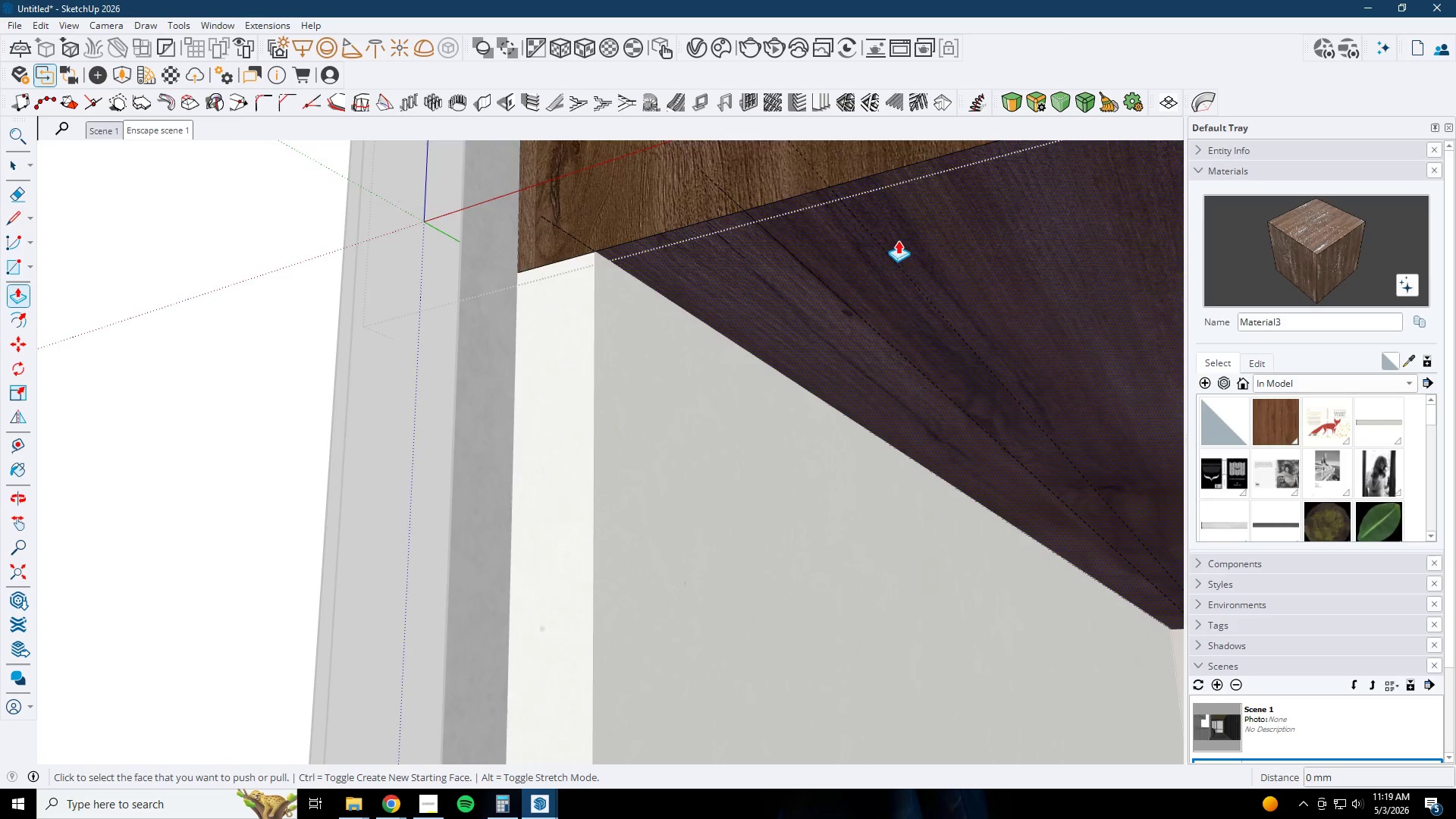 
key(Control+Z)
 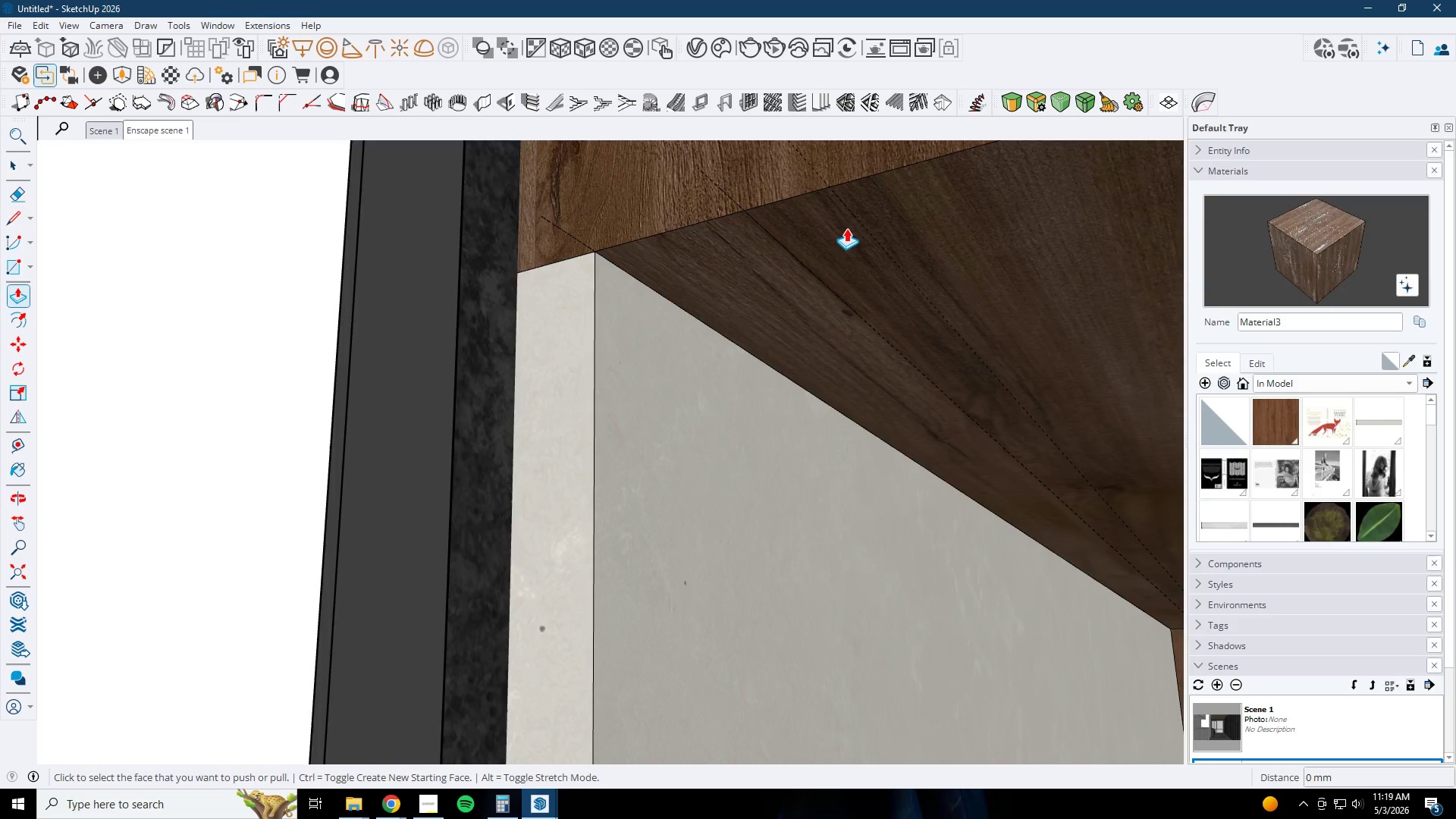 
key(Control+Z)
 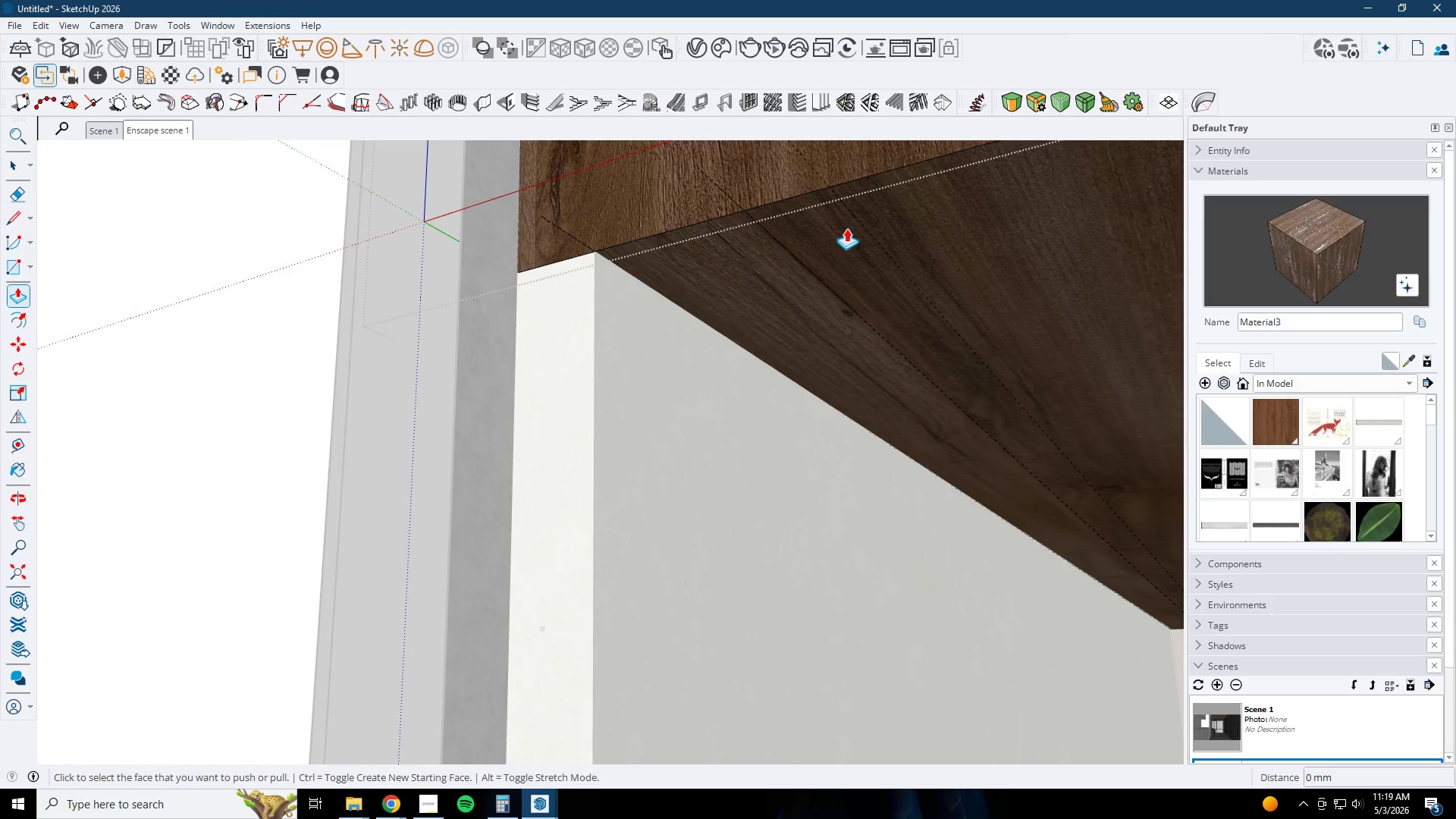 
key(Control+Z)
 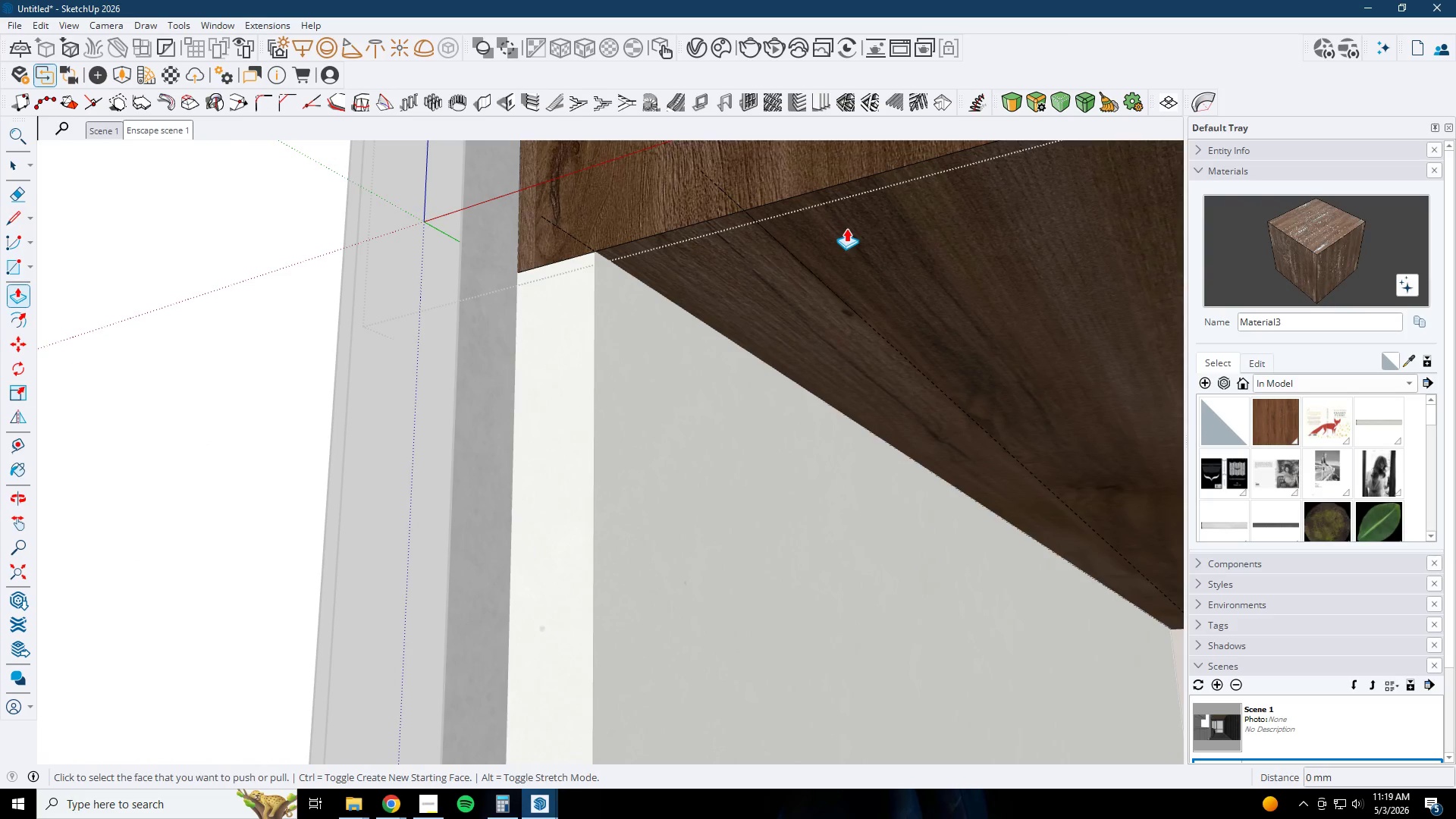 
key(Control+Z)
 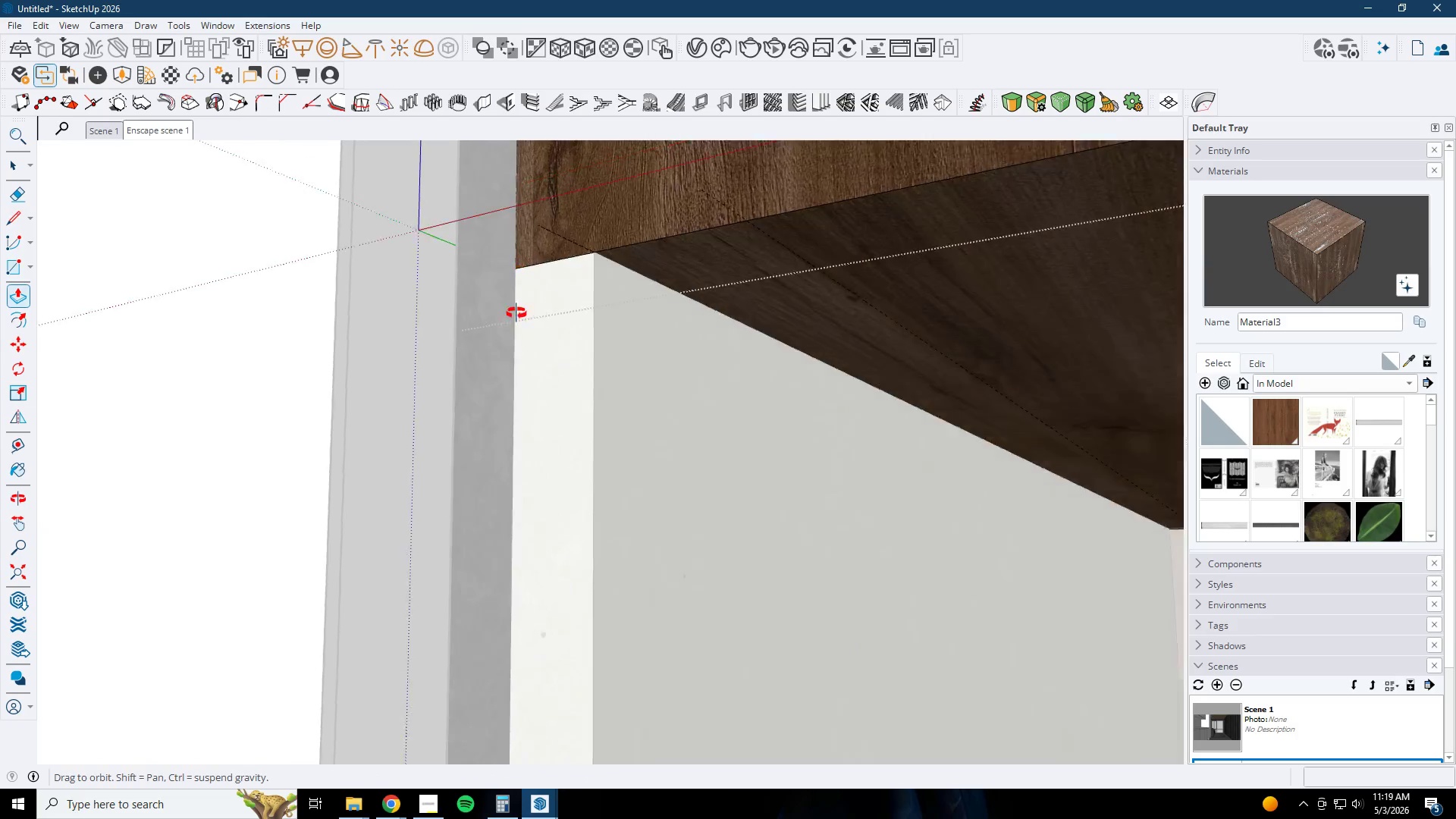 
key(Space)
 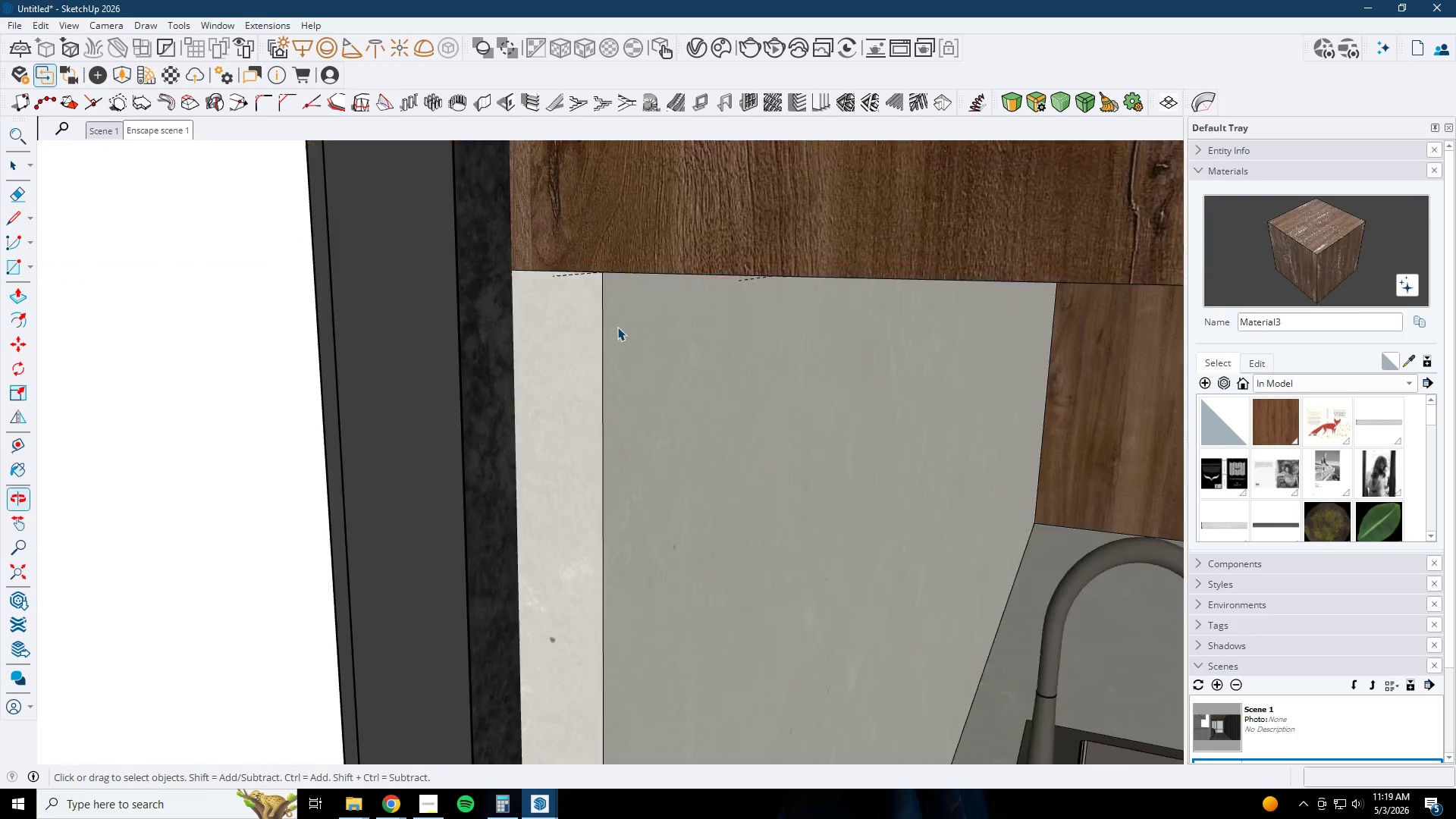 
hold_key(key=Escape, duration=3.92)
 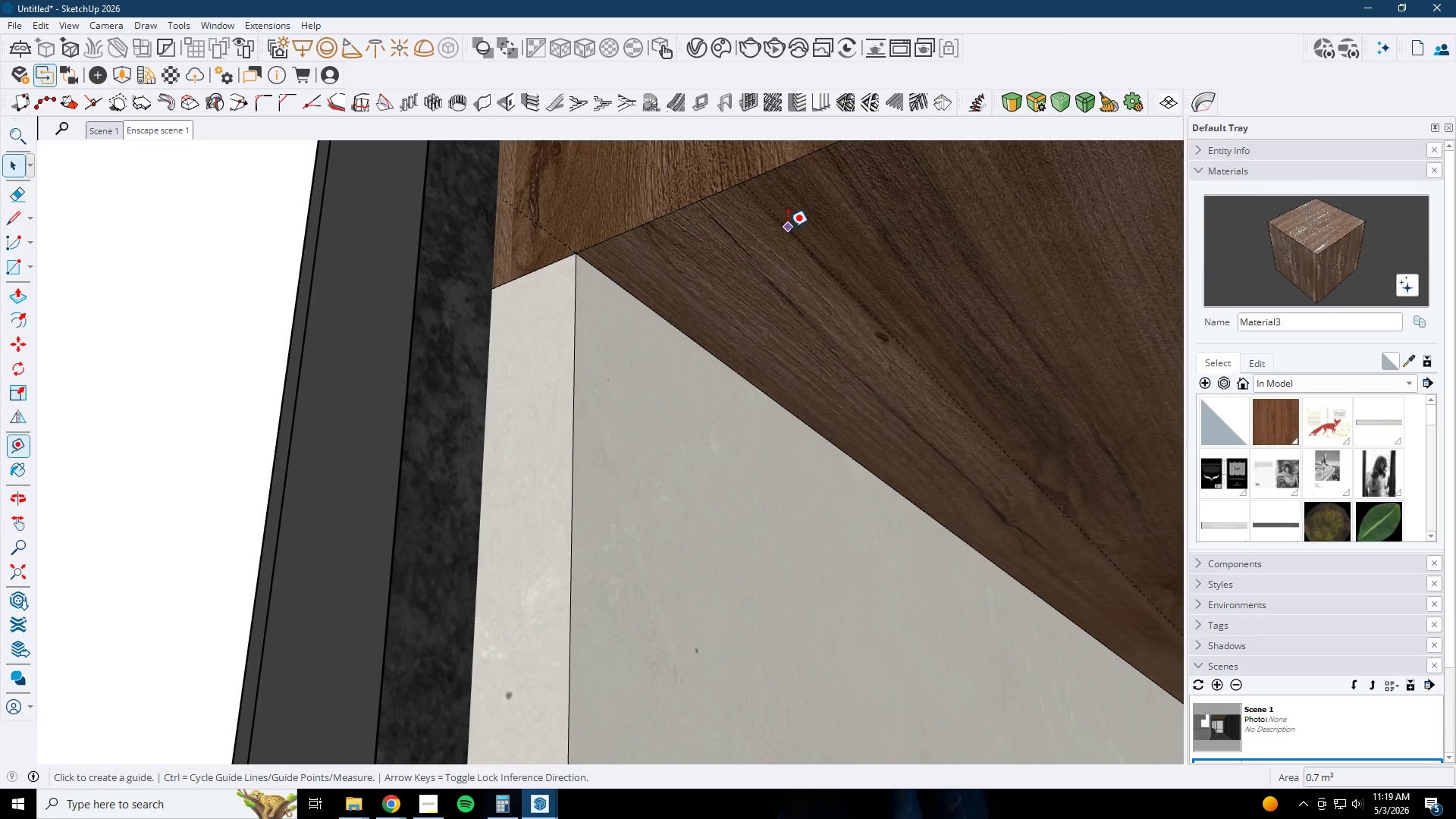 
left_click([620, 314])
 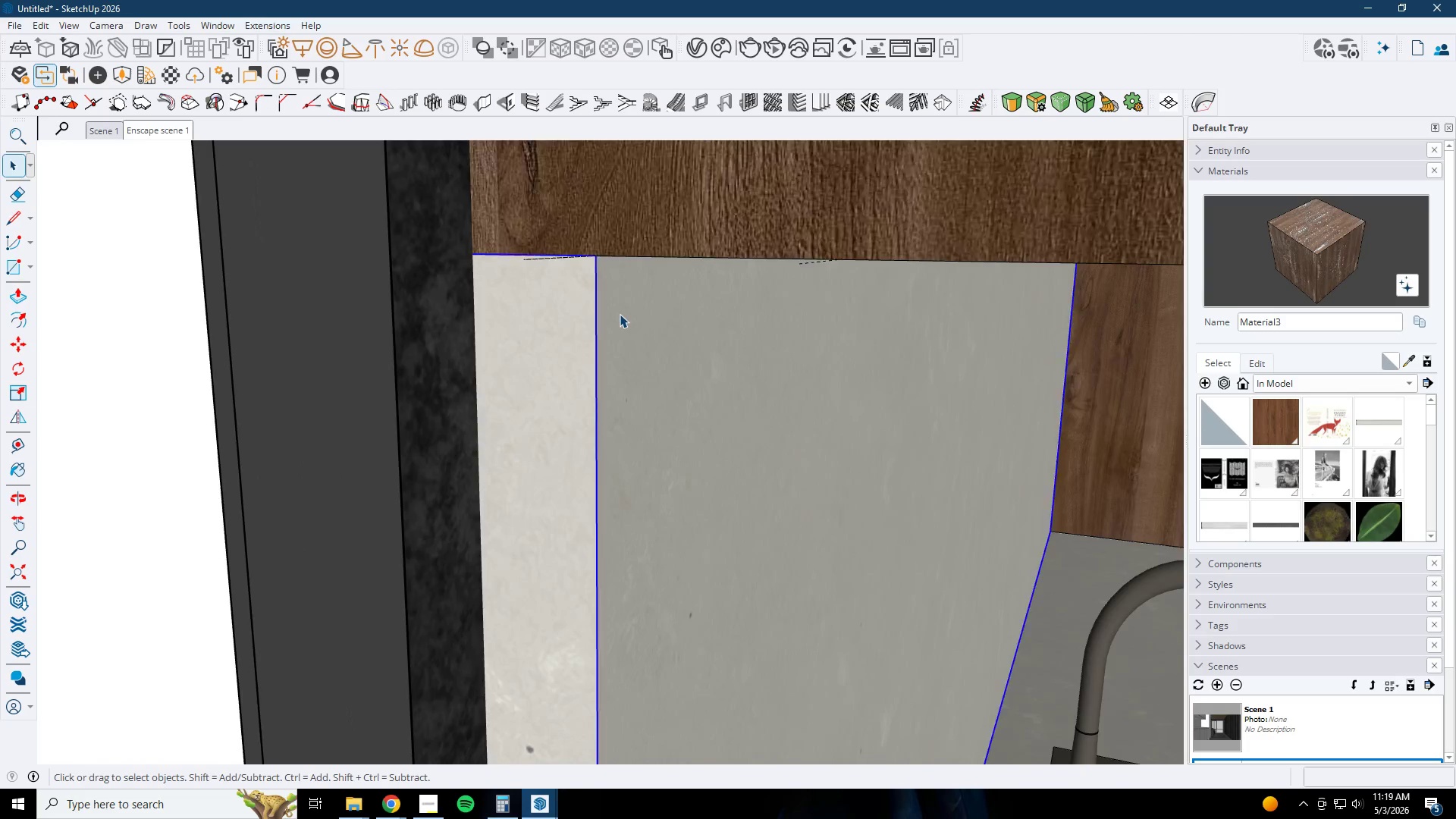 
left_click_drag(start_coordinate=[620, 314], to_coordinate=[616, 306])
 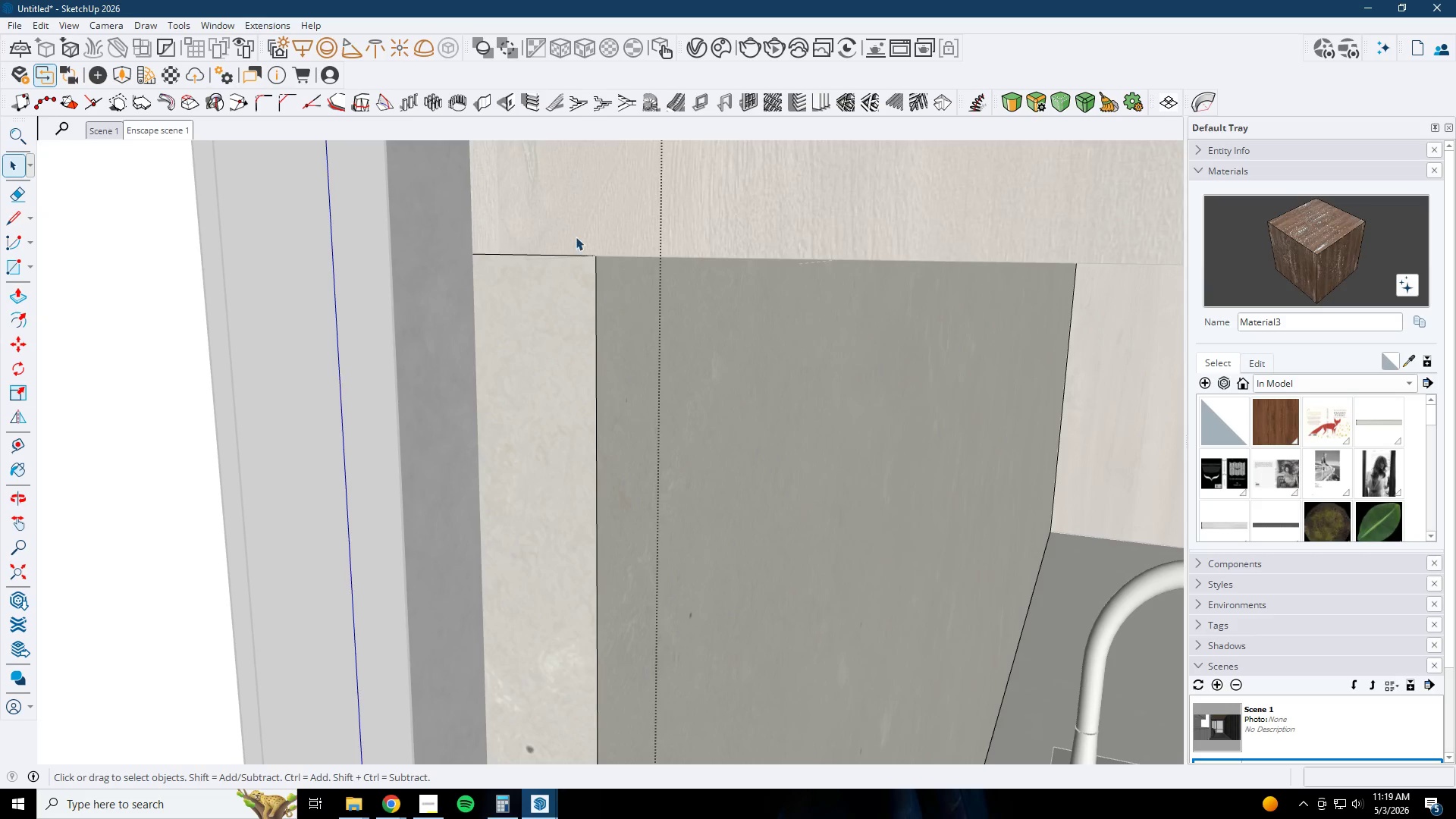 
scroll: coordinate [576, 237], scroll_direction: up, amount: 4.0
 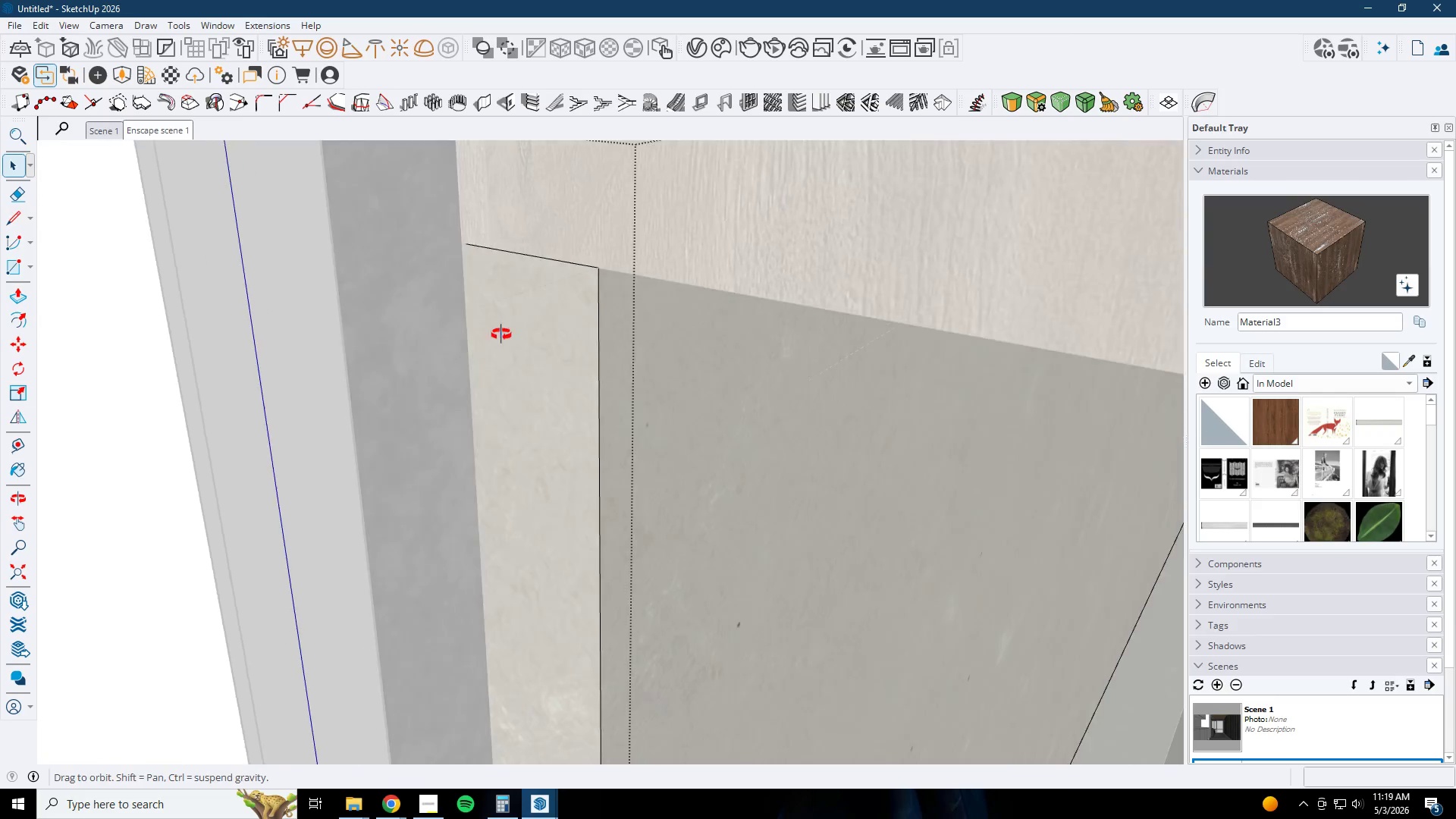 
key(P)
 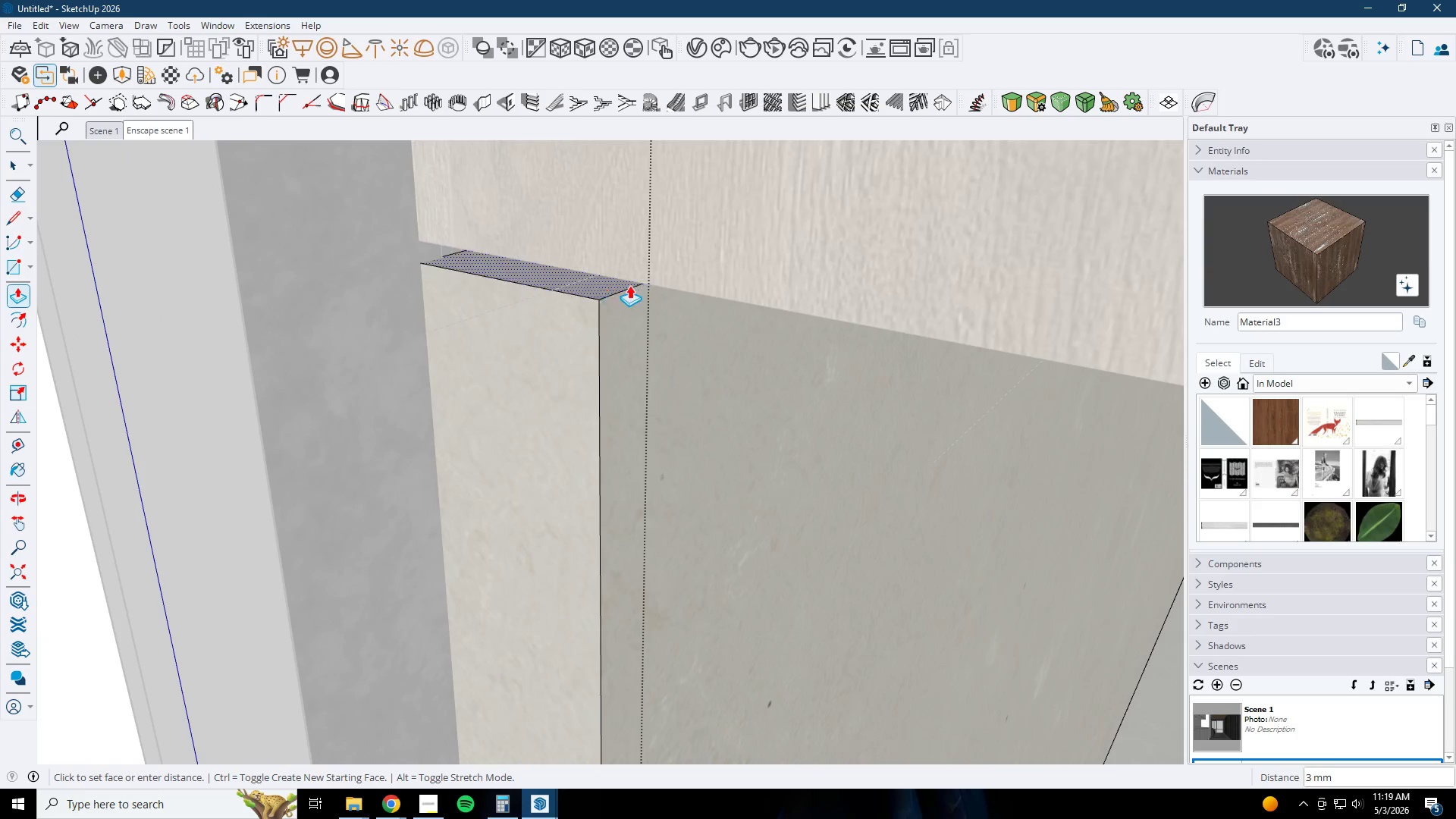 
scroll: coordinate [596, 247], scroll_direction: up, amount: 3.0
 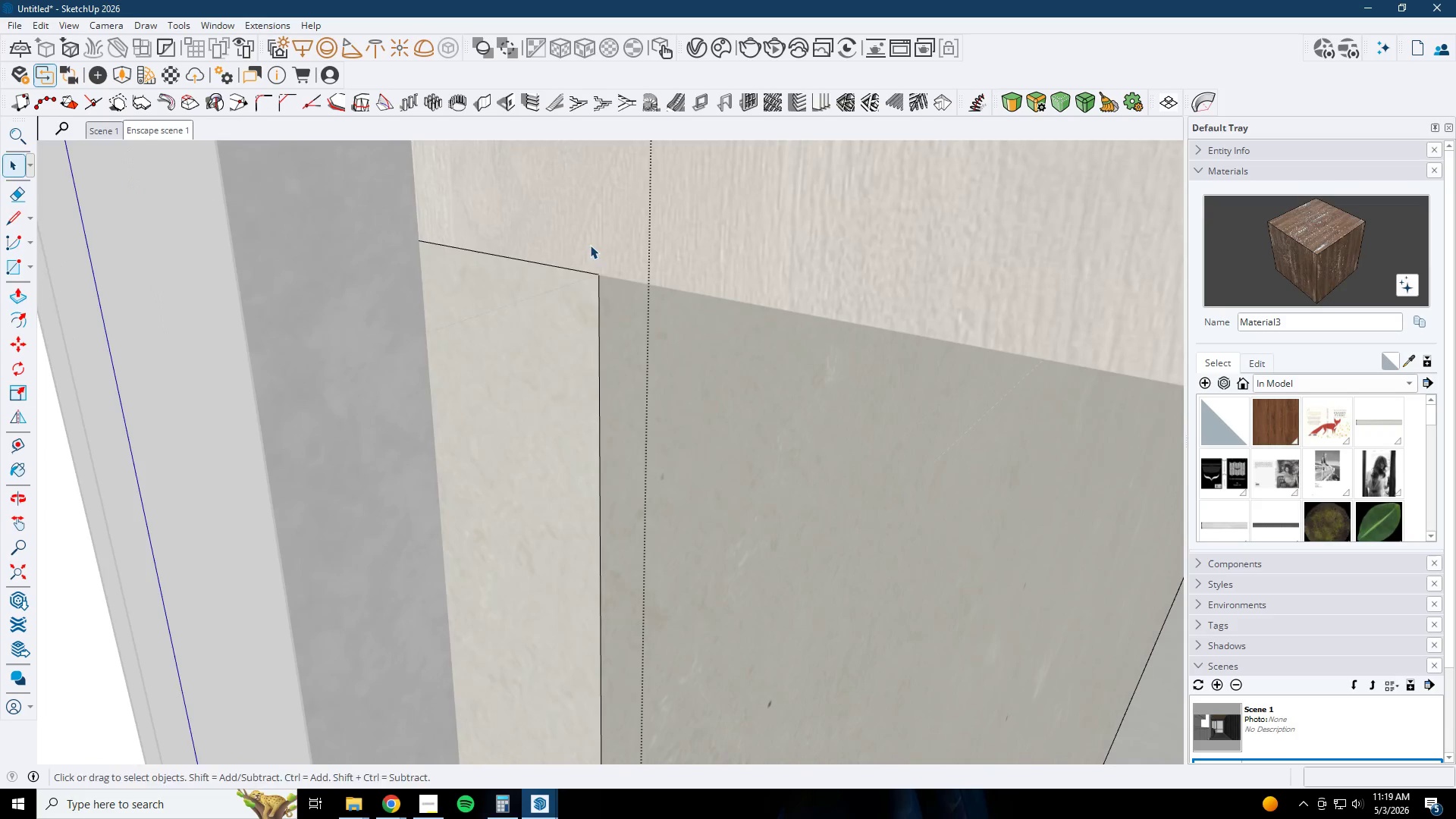 
left_click([643, 282])
 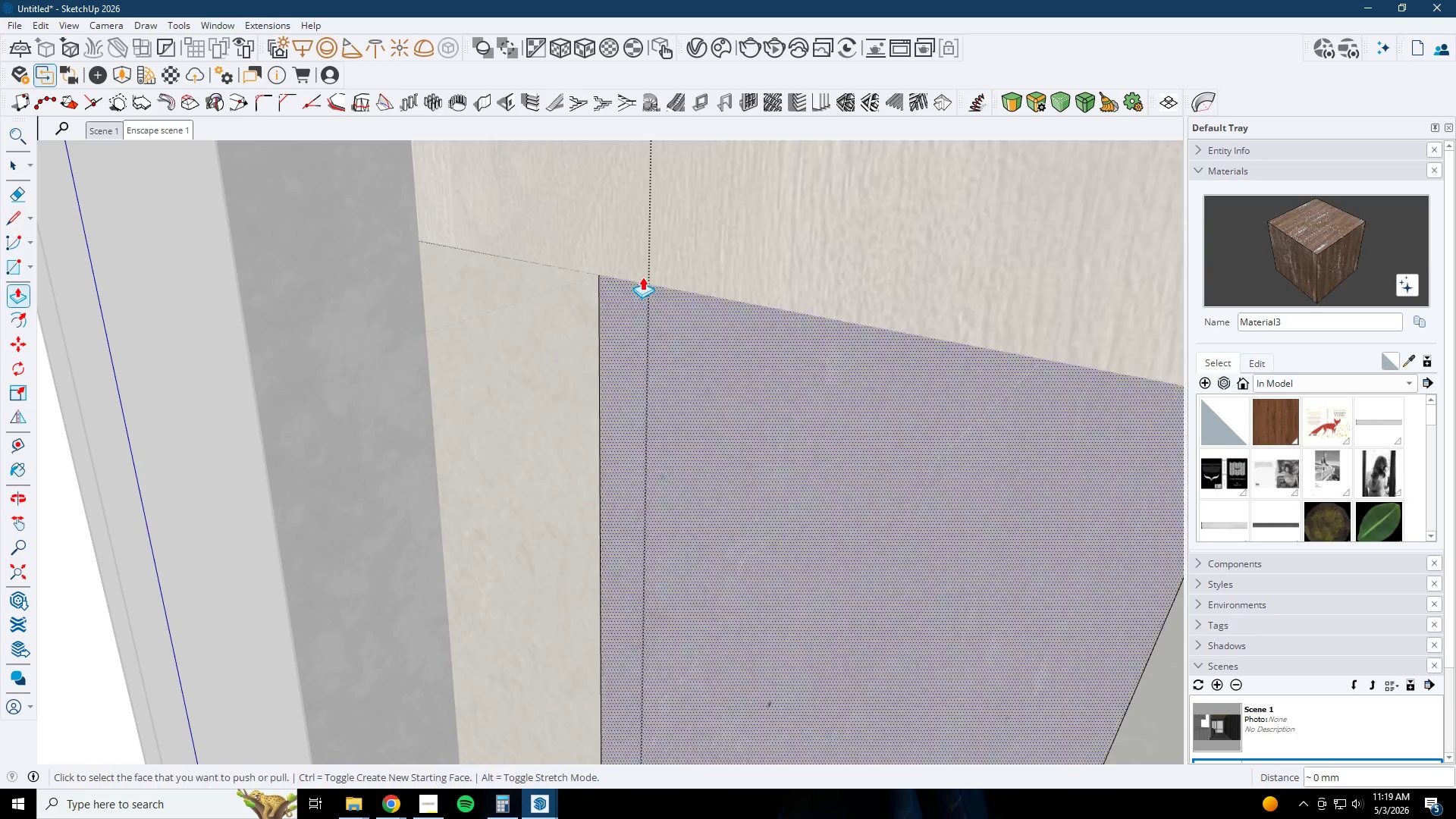 
scroll: coordinate [576, 184], scroll_direction: down, amount: 7.0
 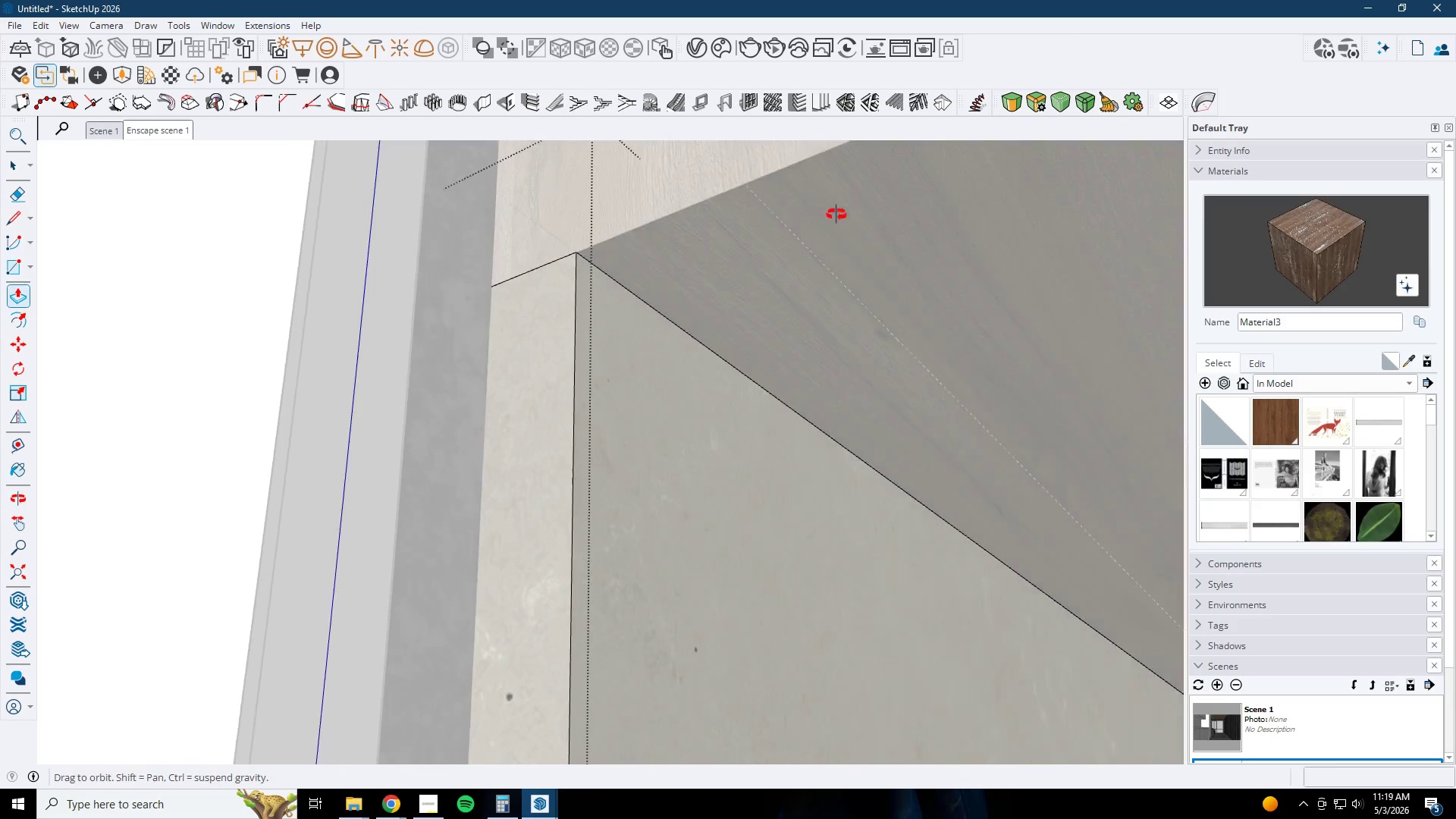 
key(Space)
 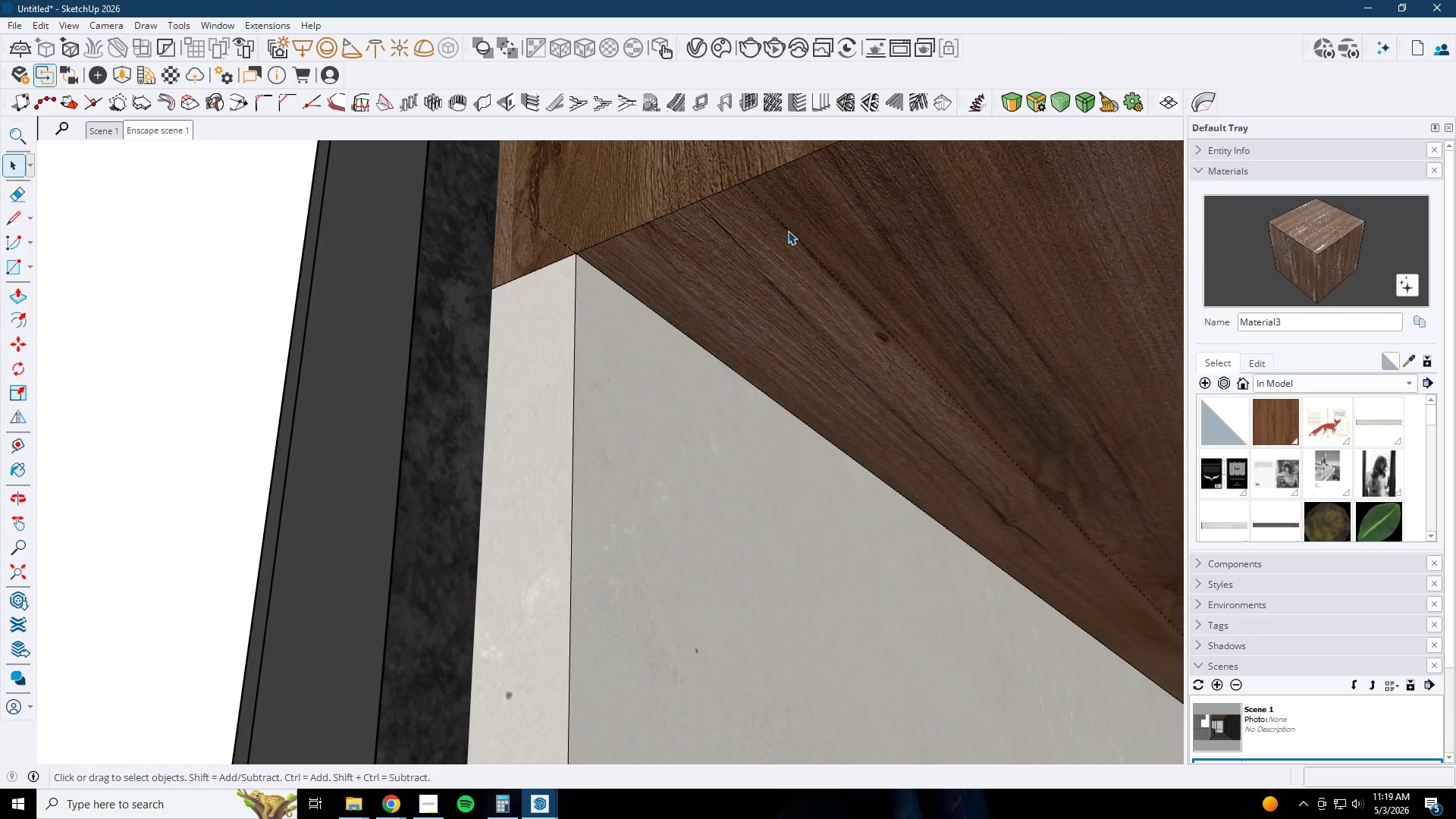 
key(T)
 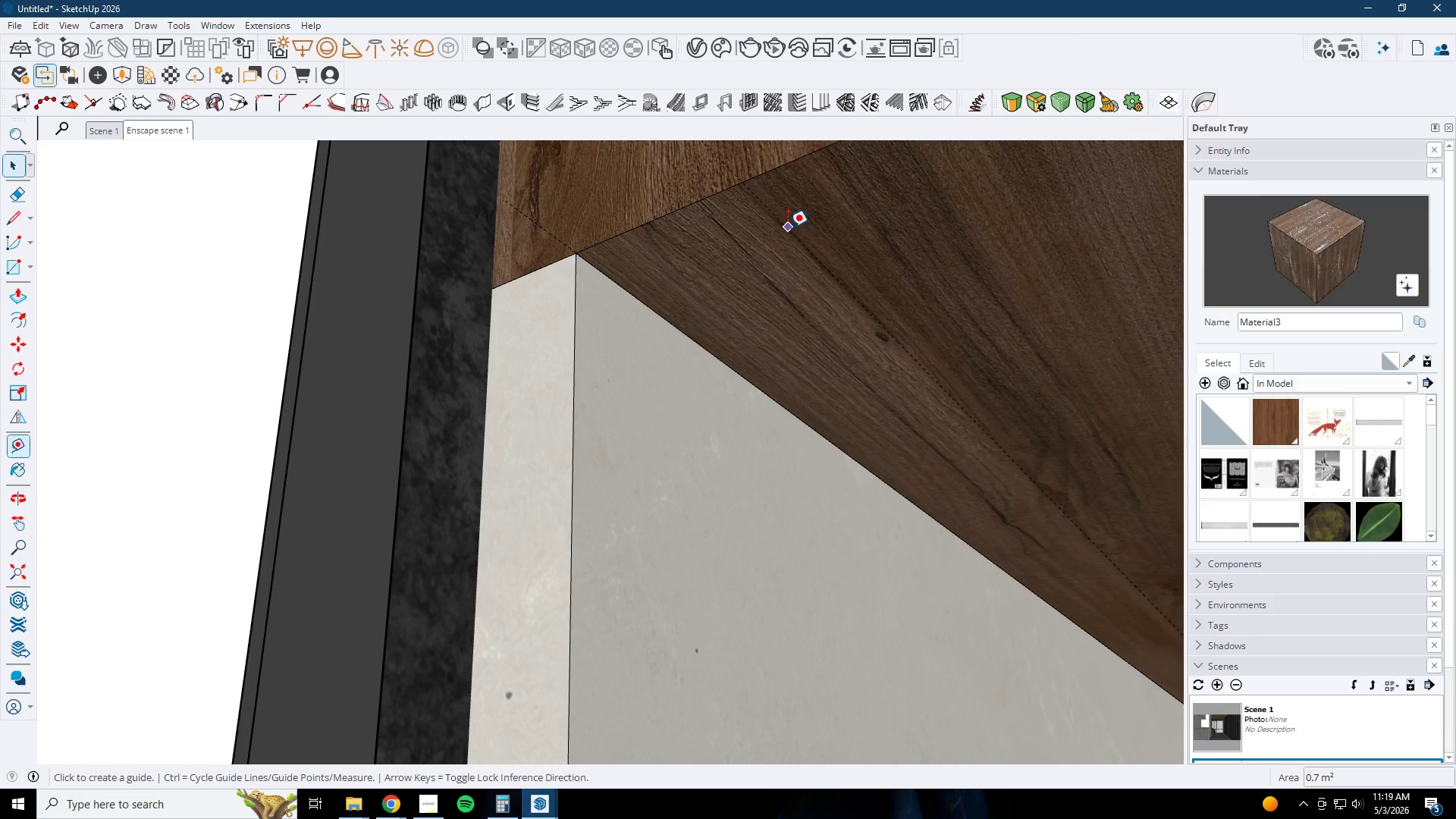 
left_click([788, 228])
 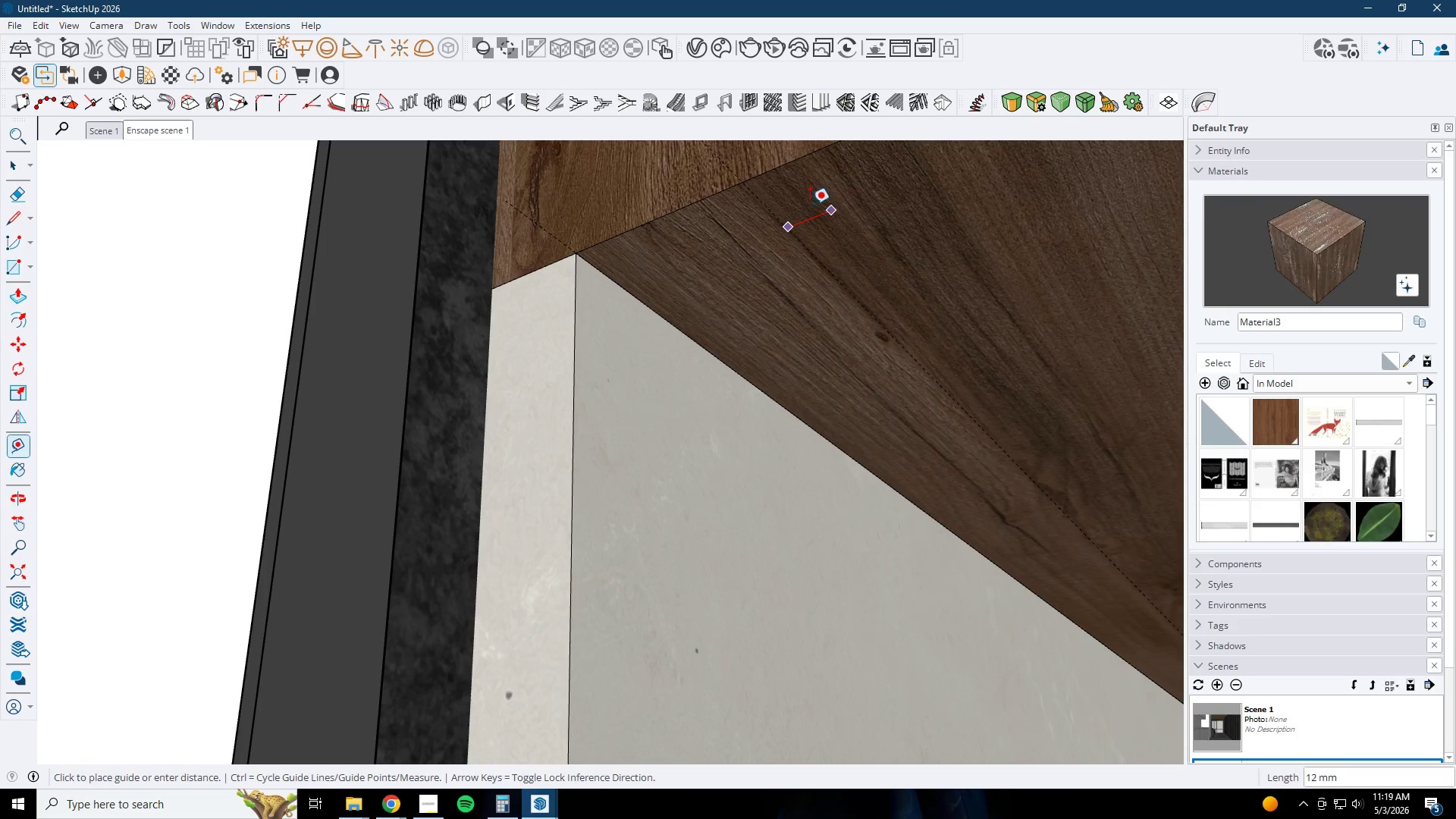 
key(Space)
 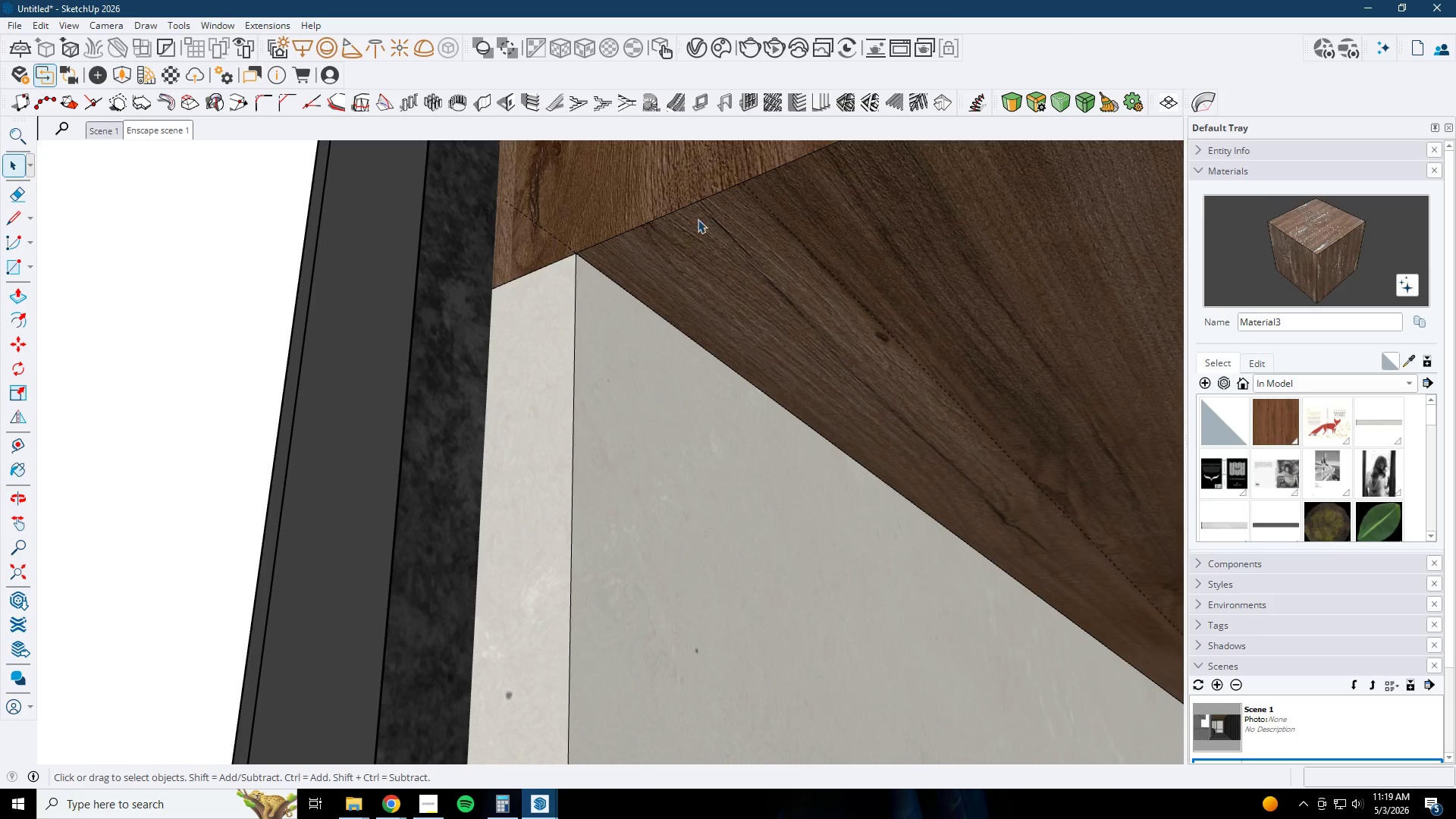 
double_click([698, 221])
 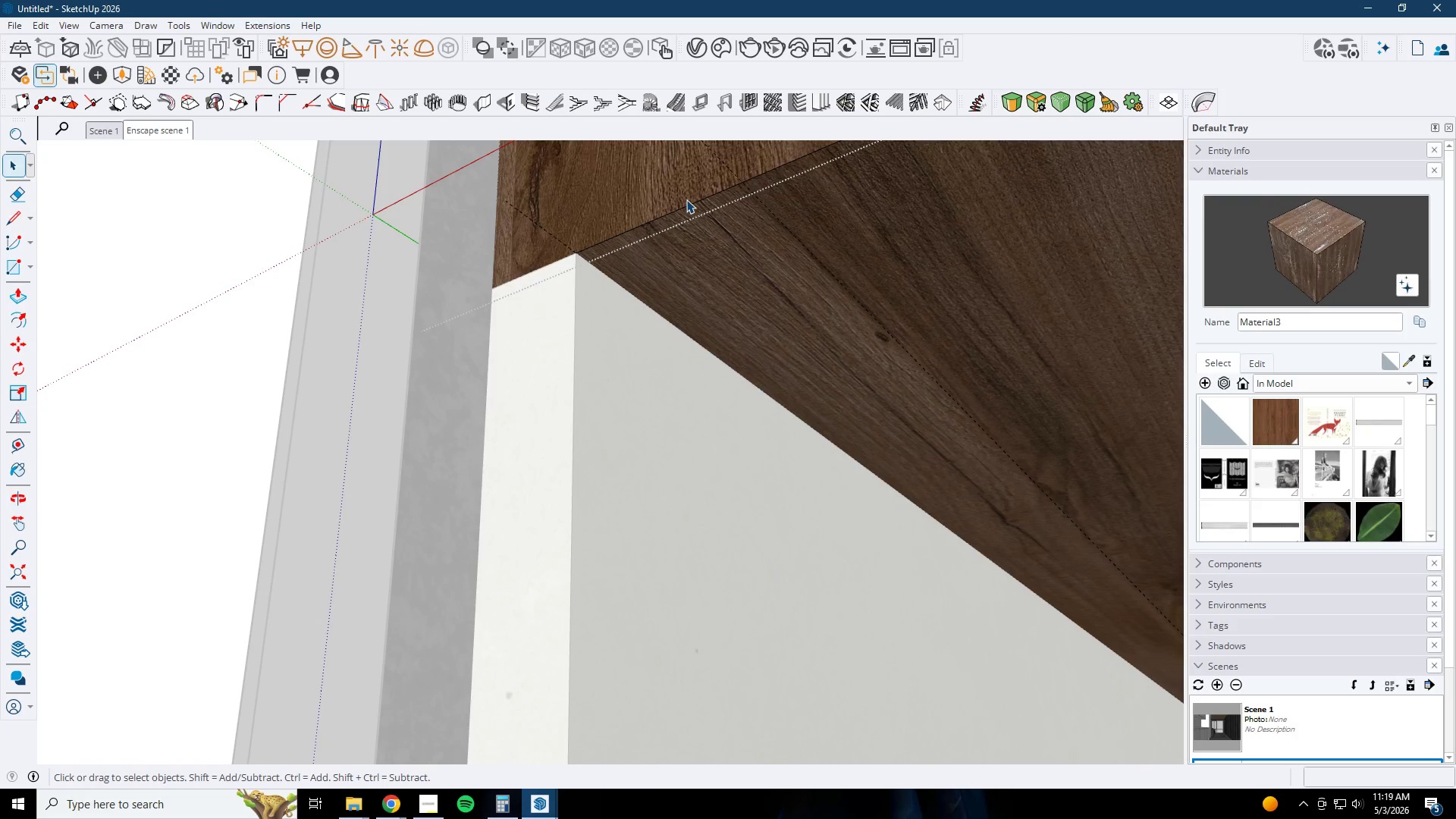 
key(Semicolon)
 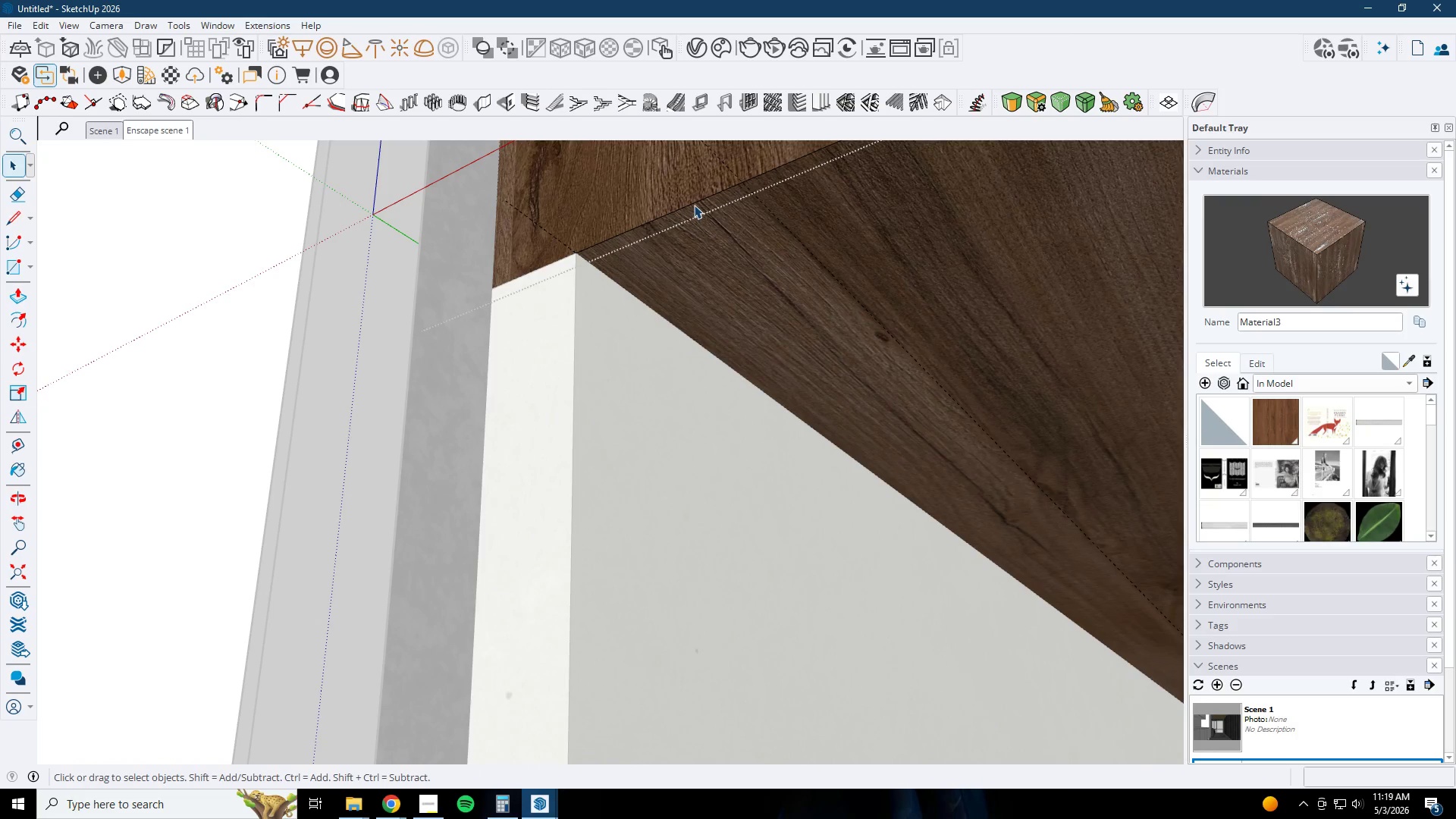 
key(L)
 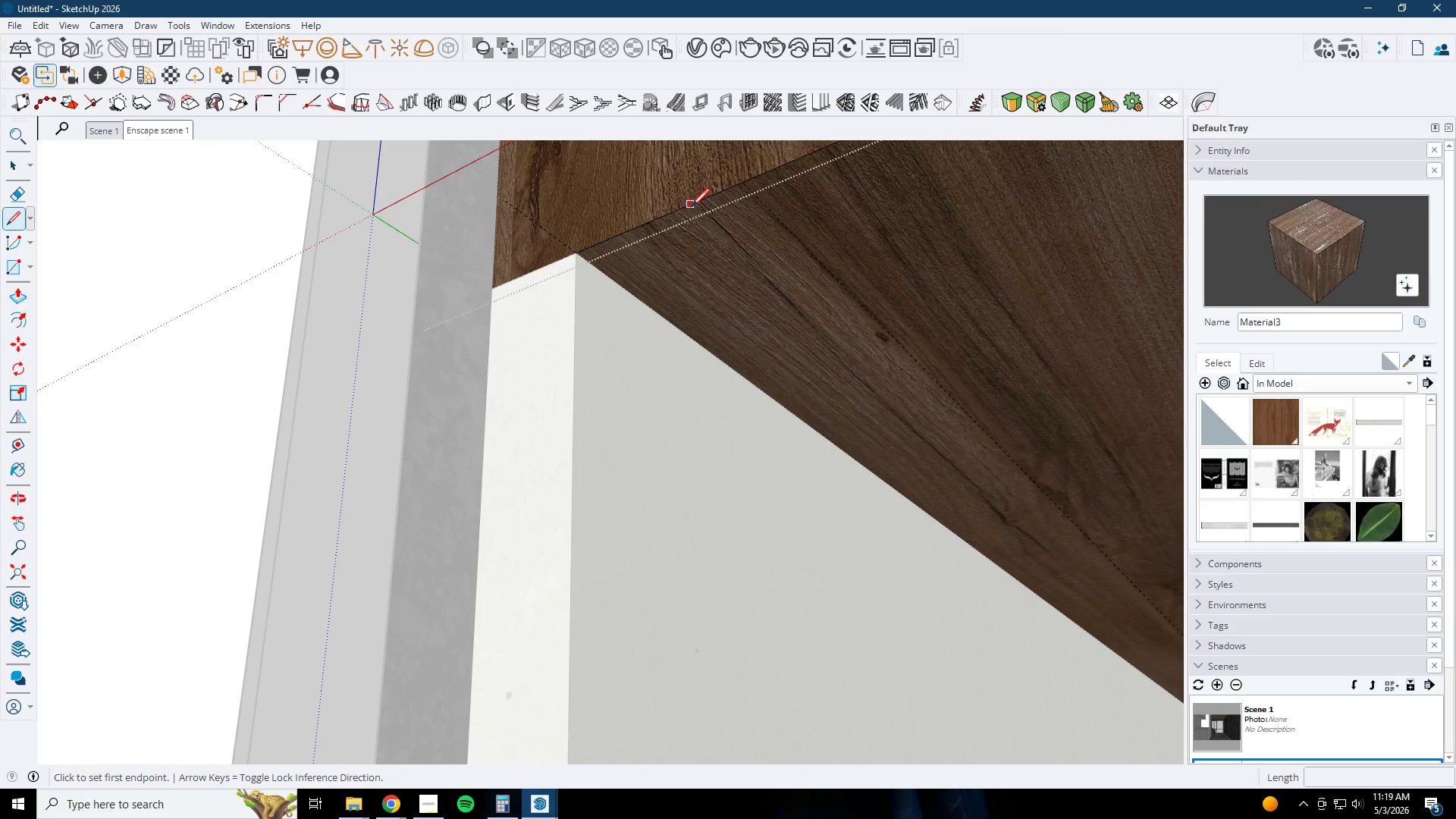 
left_click([689, 209])
 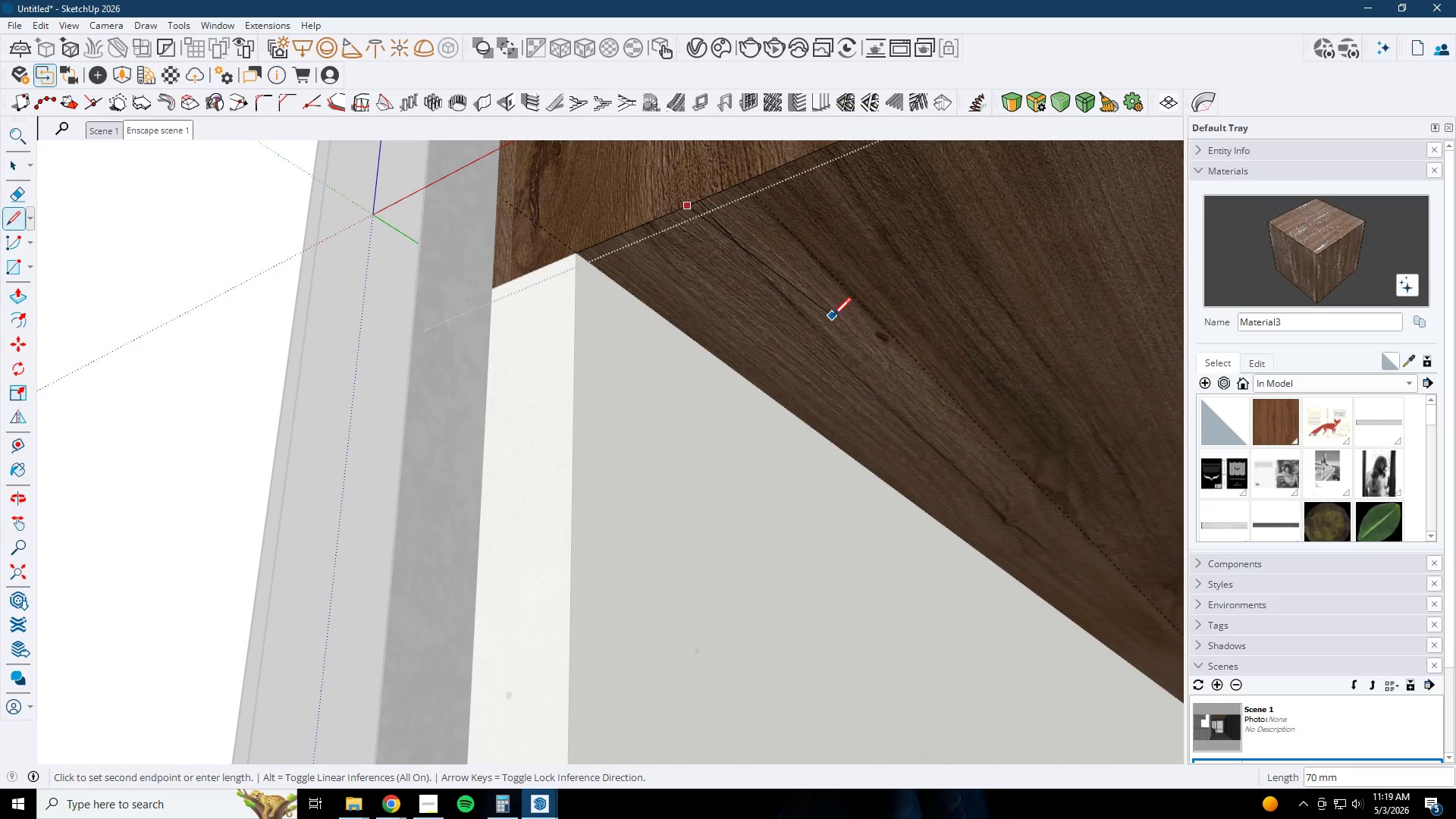 
left_click([830, 325])
 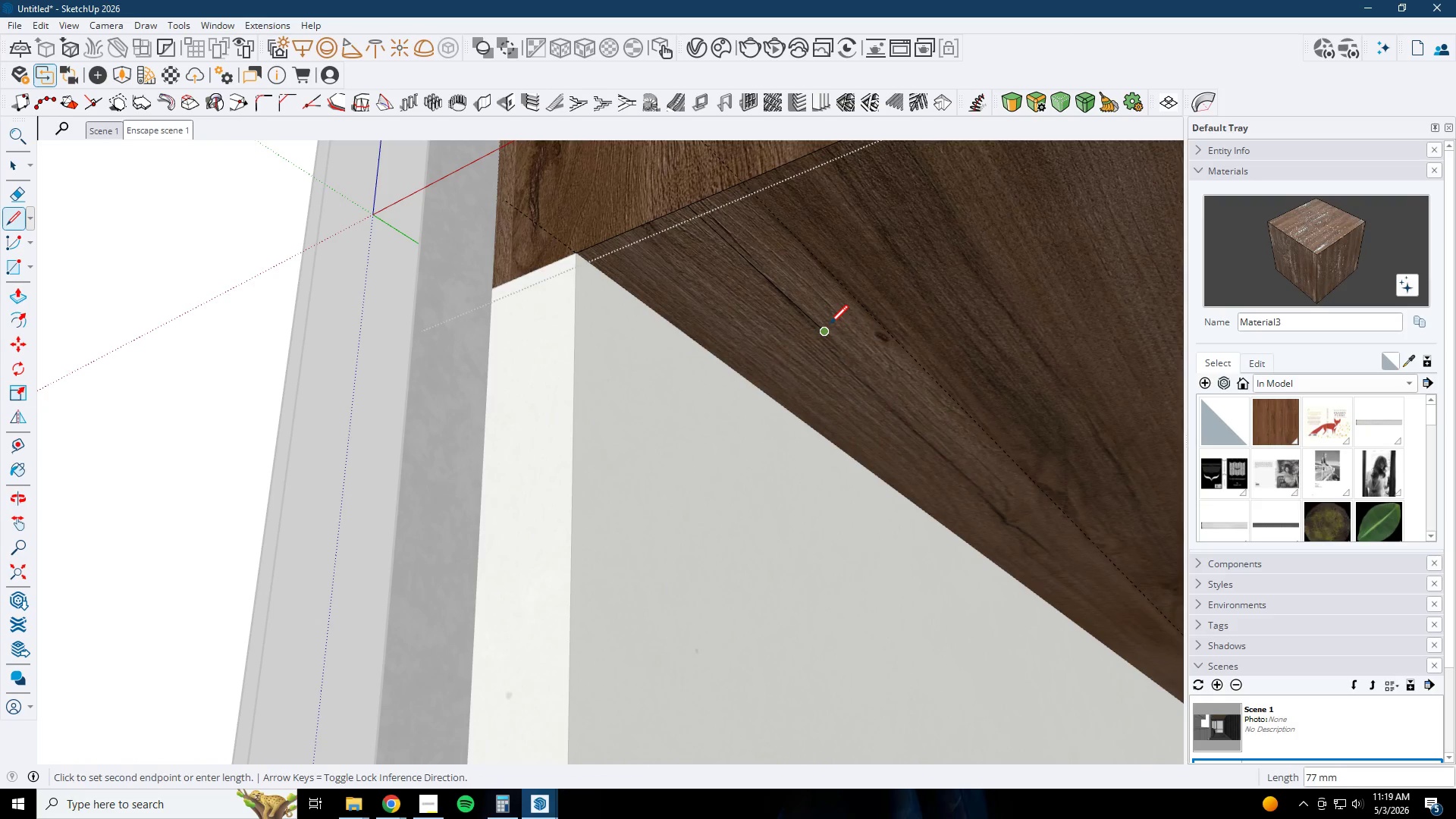 
key(T)
 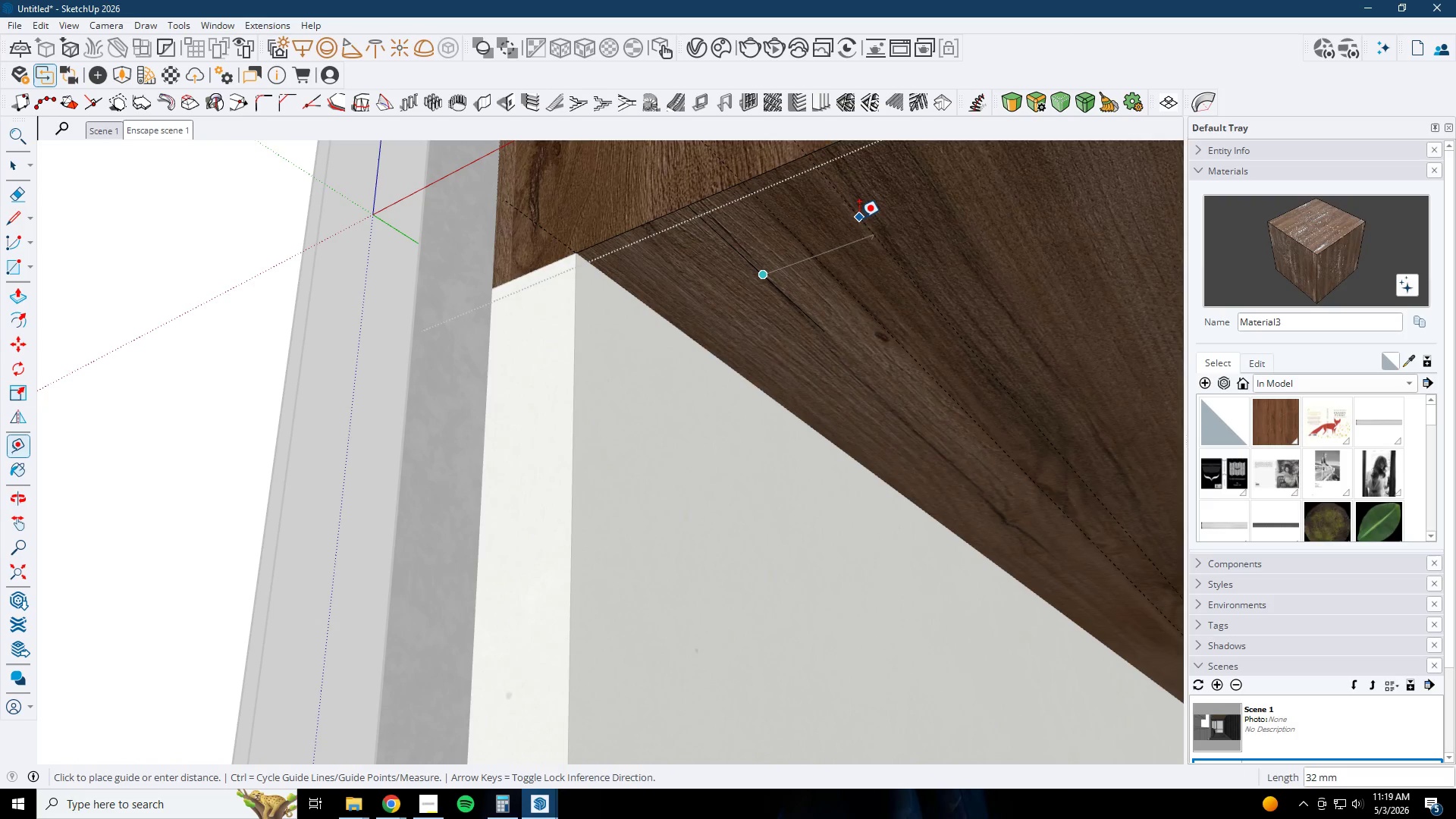 
key(Numpad2)
 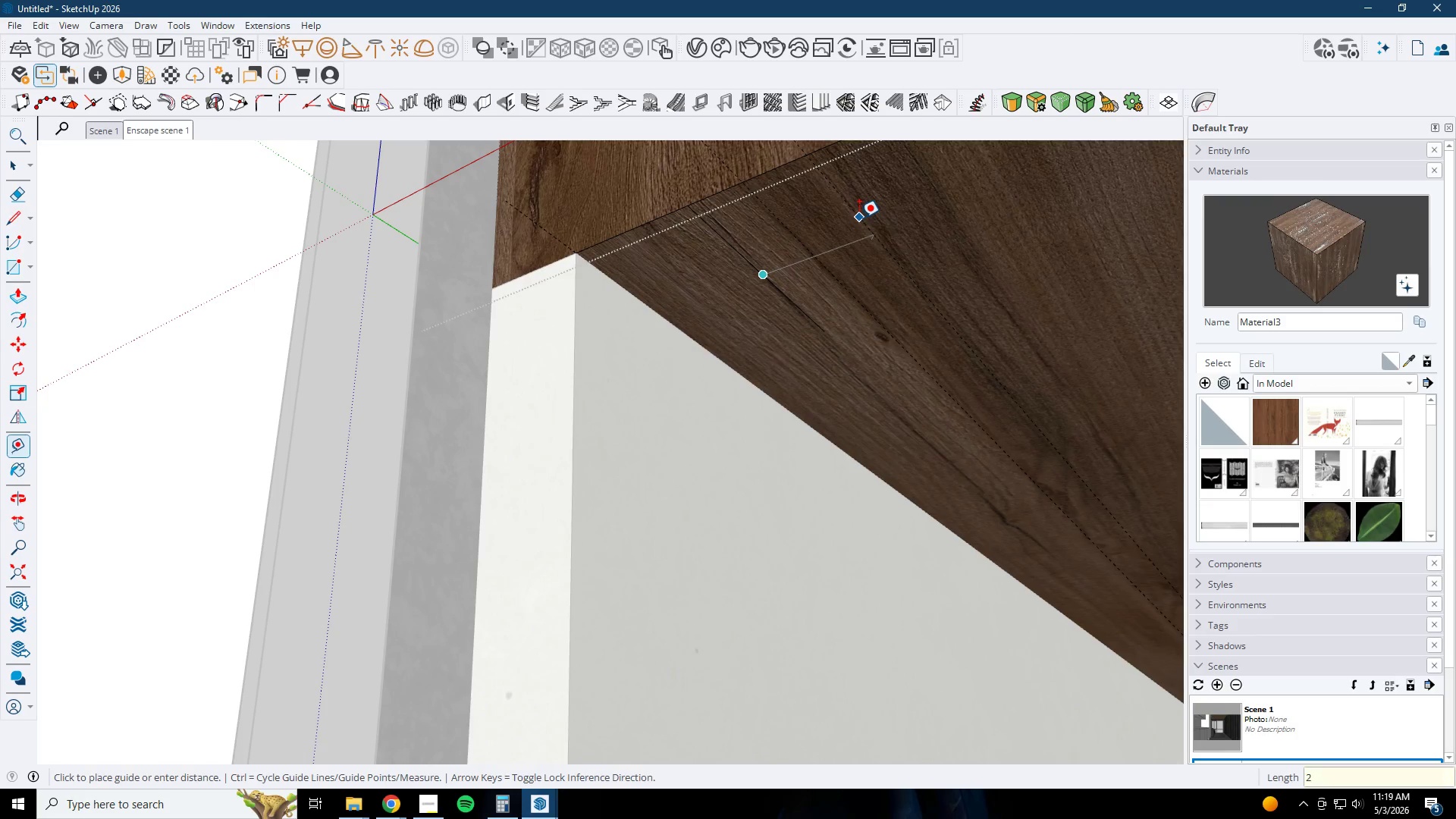 
key(Numpad5)
 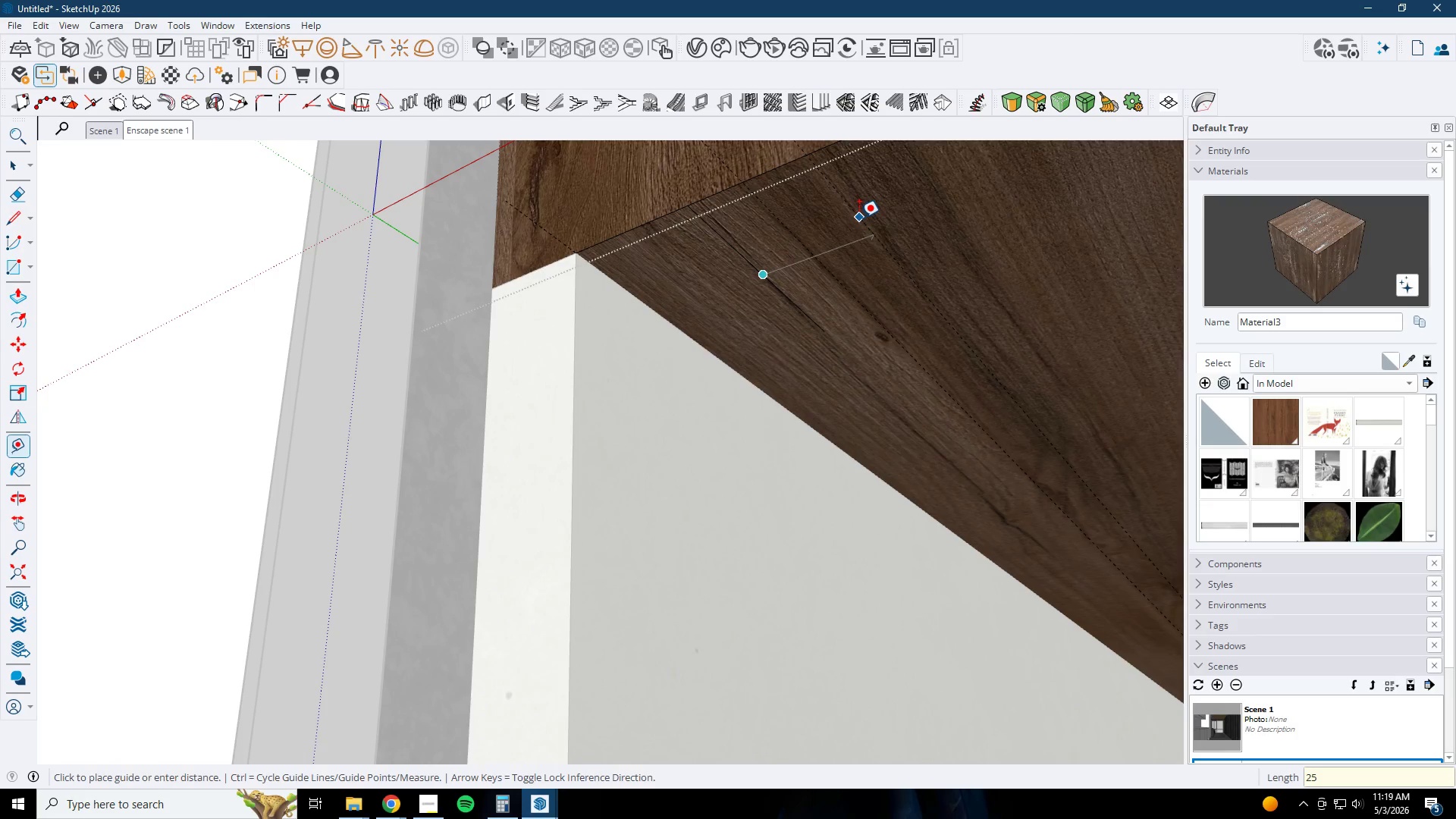 
key(NumpadEnter)
 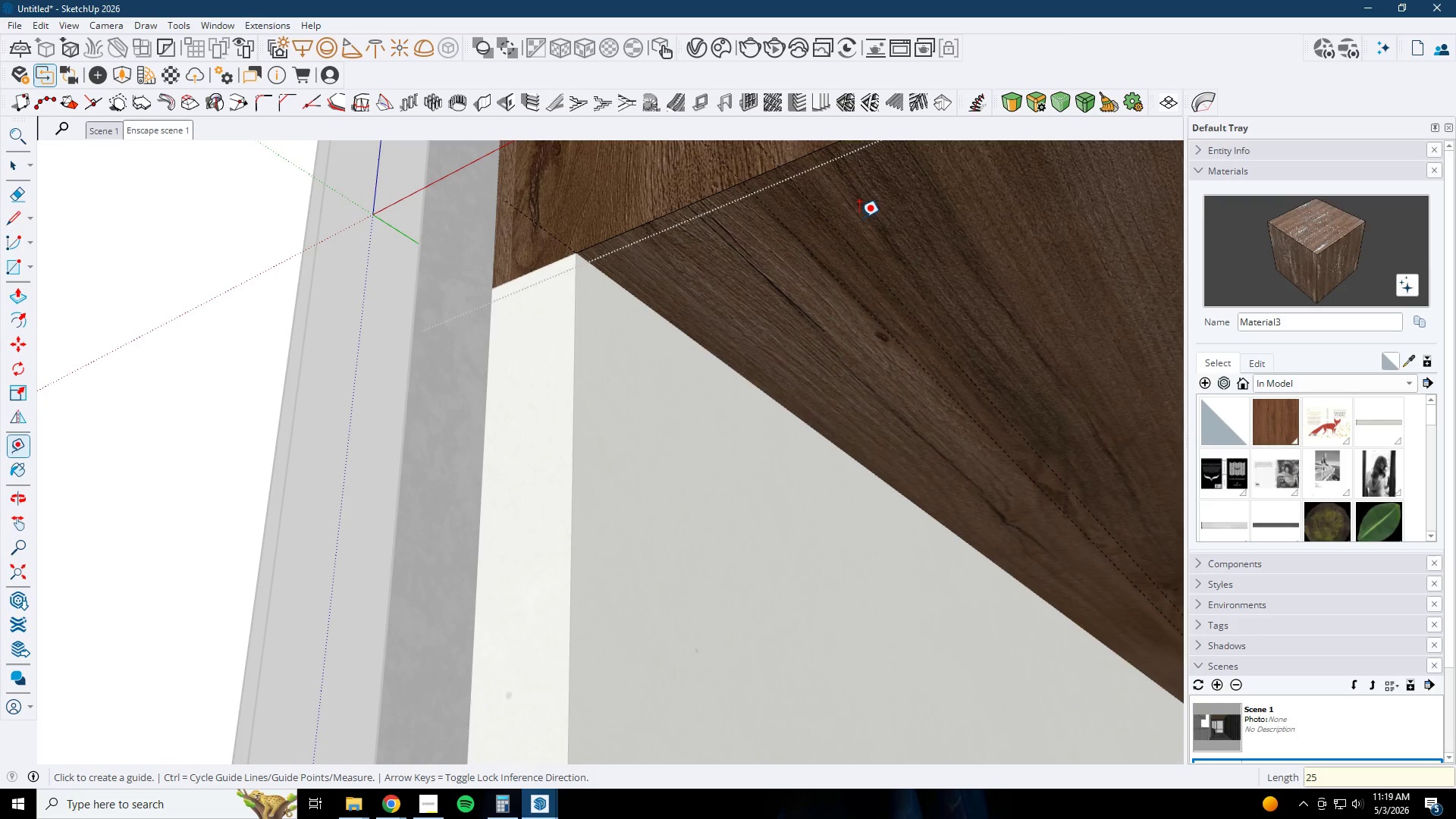 
key(R)
 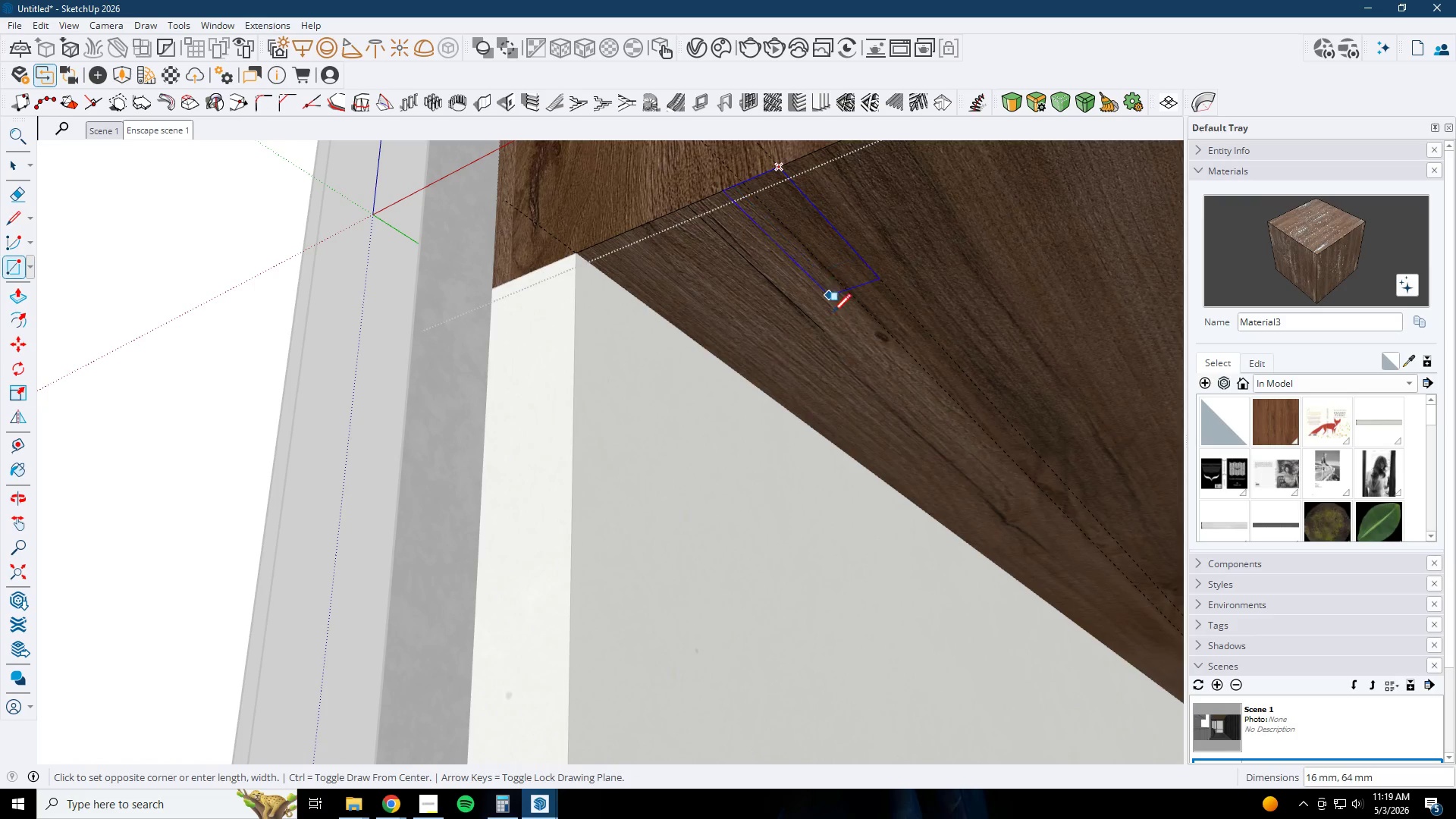 
left_click([825, 334])
 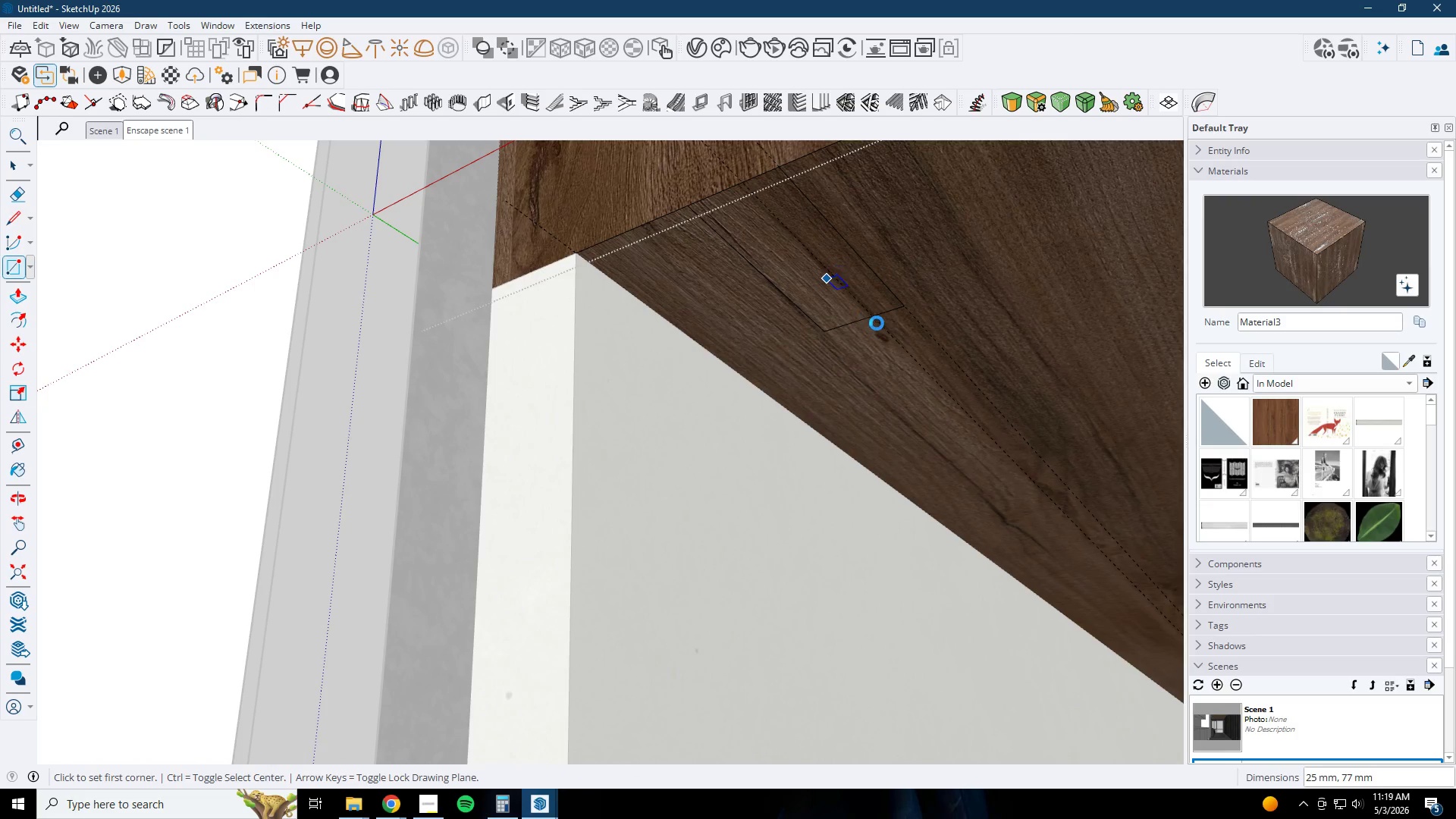 
key(Space)
 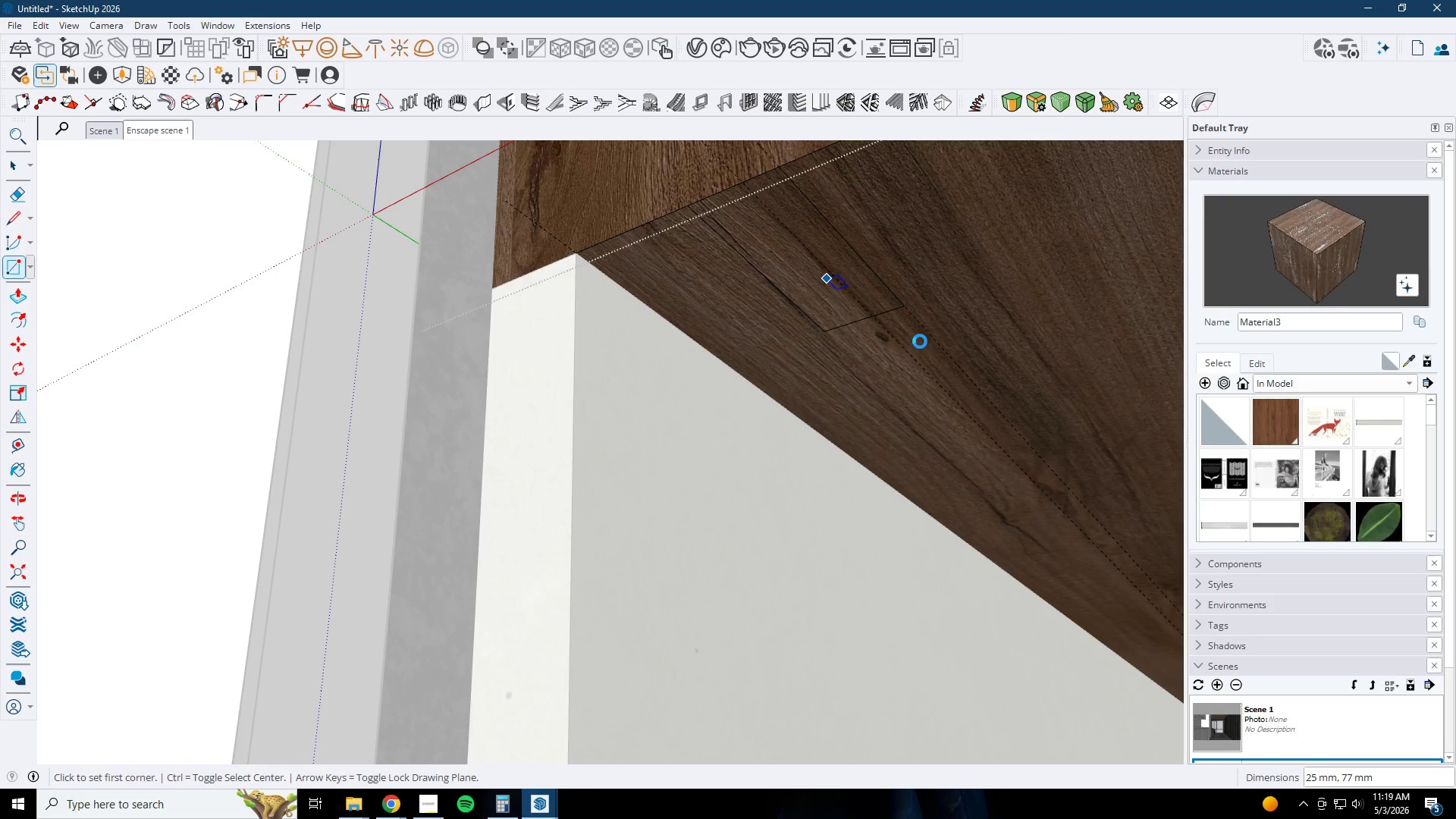 
wait(5.06)
 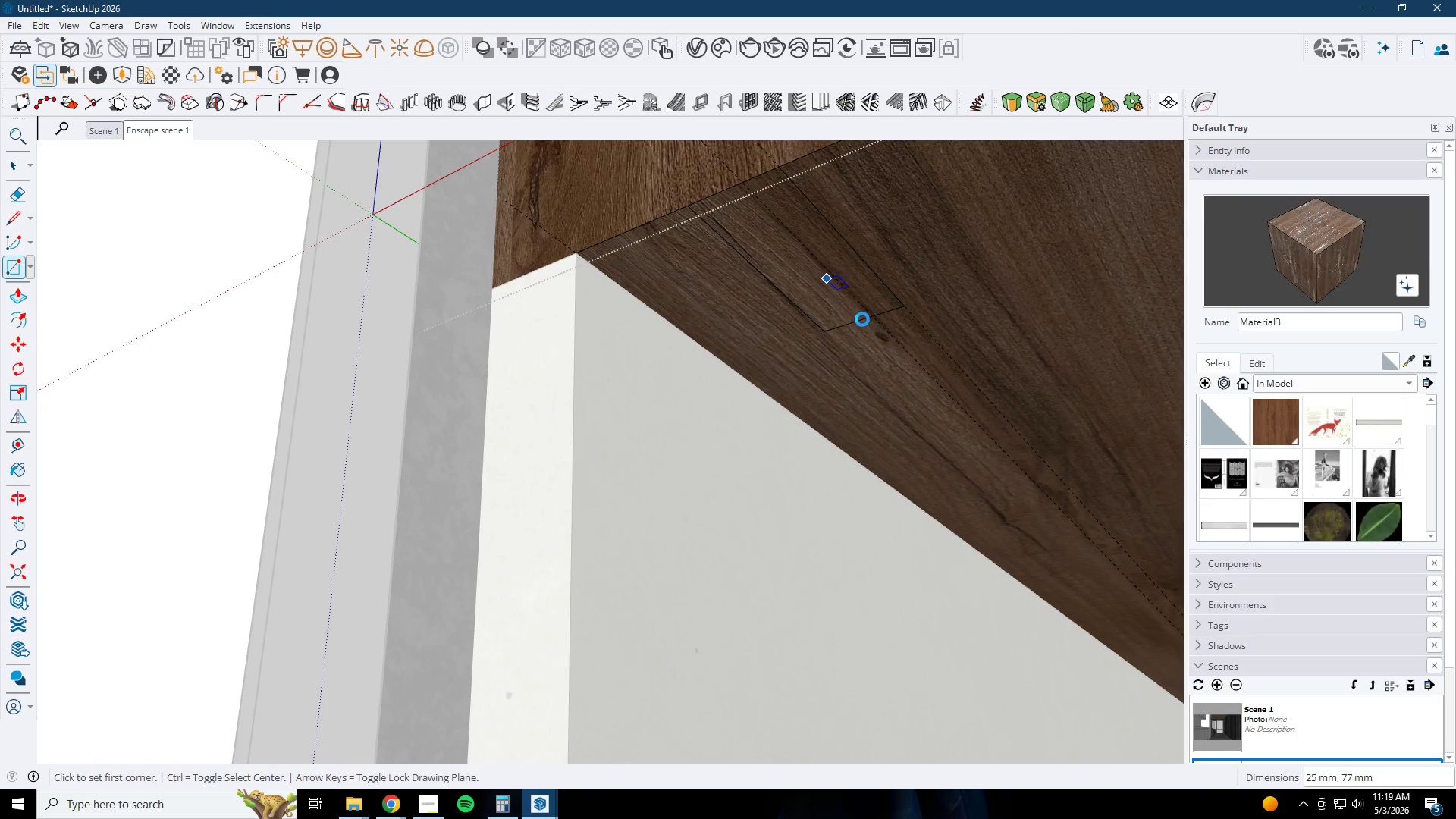 
key(Space)
 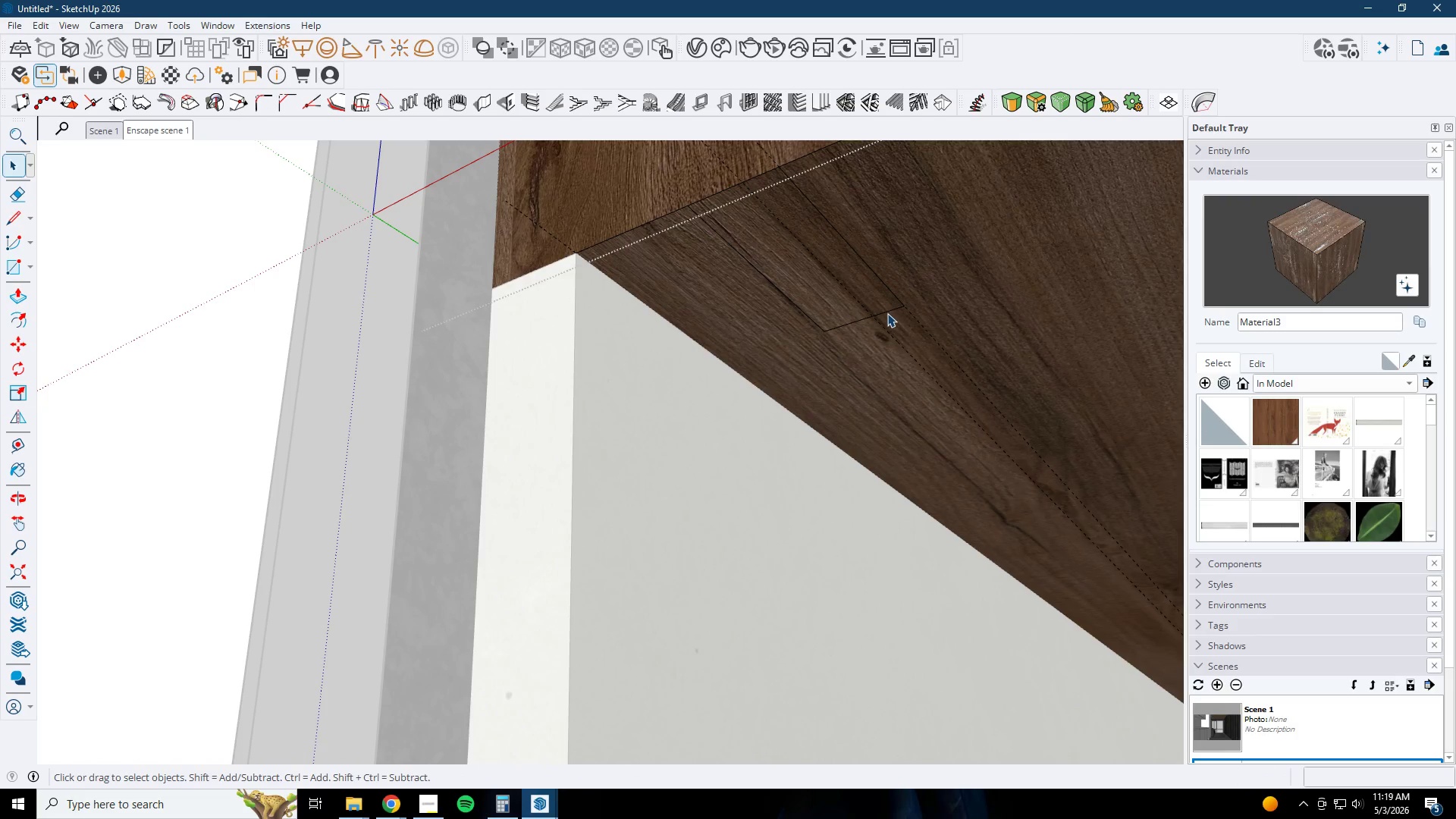 
left_click([887, 313])
 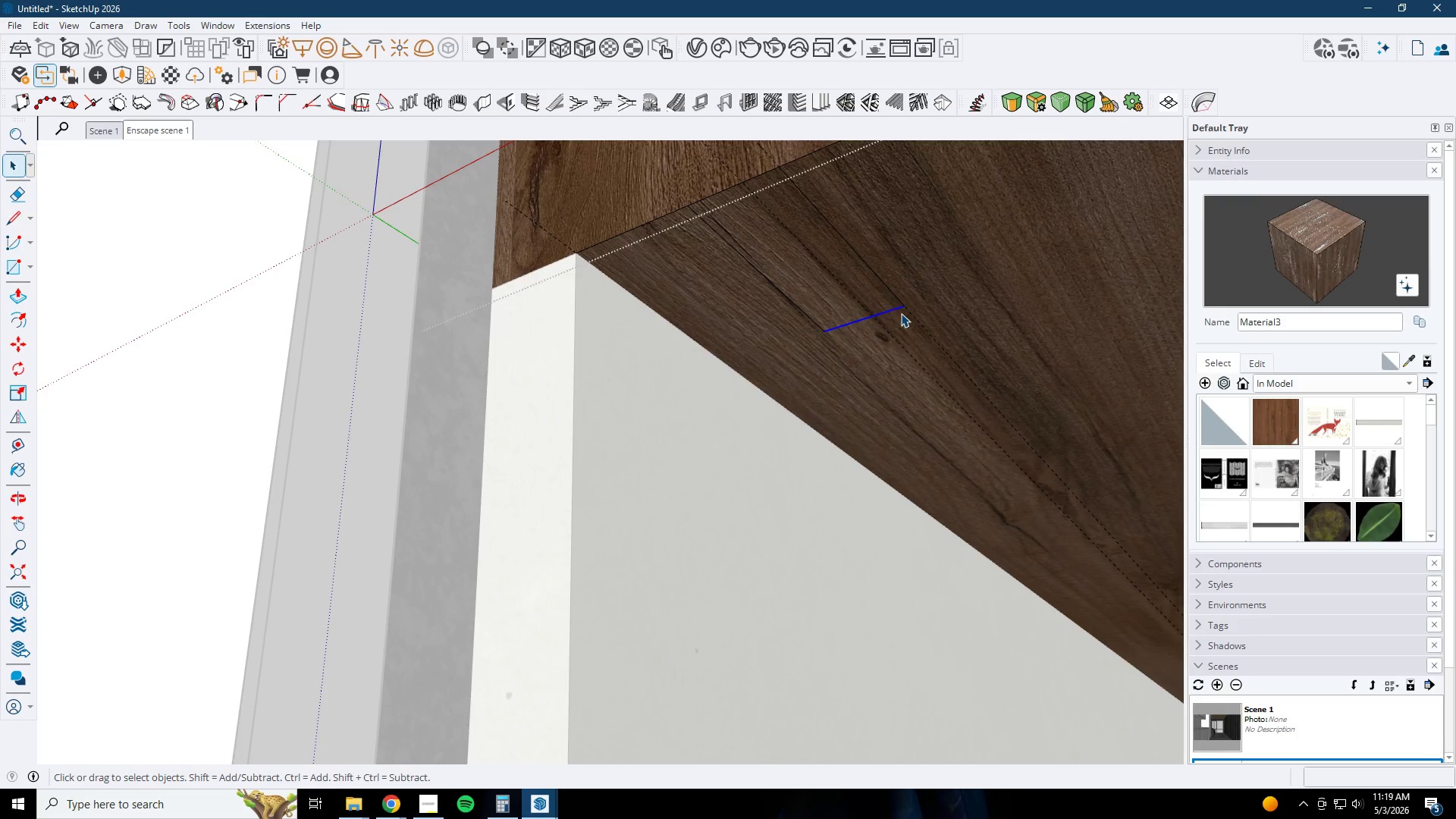 
key(Comma)
 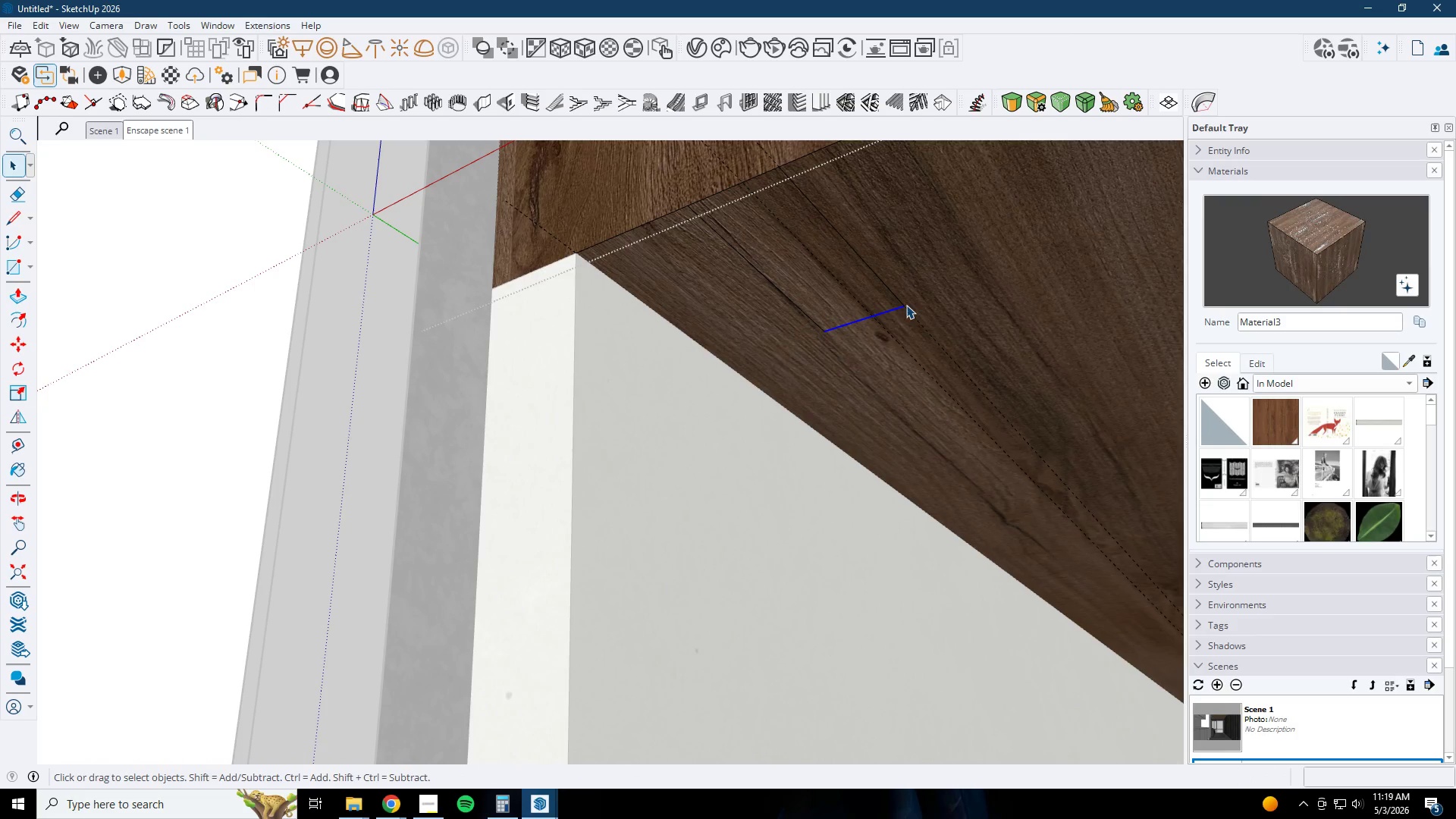 
key(M)
 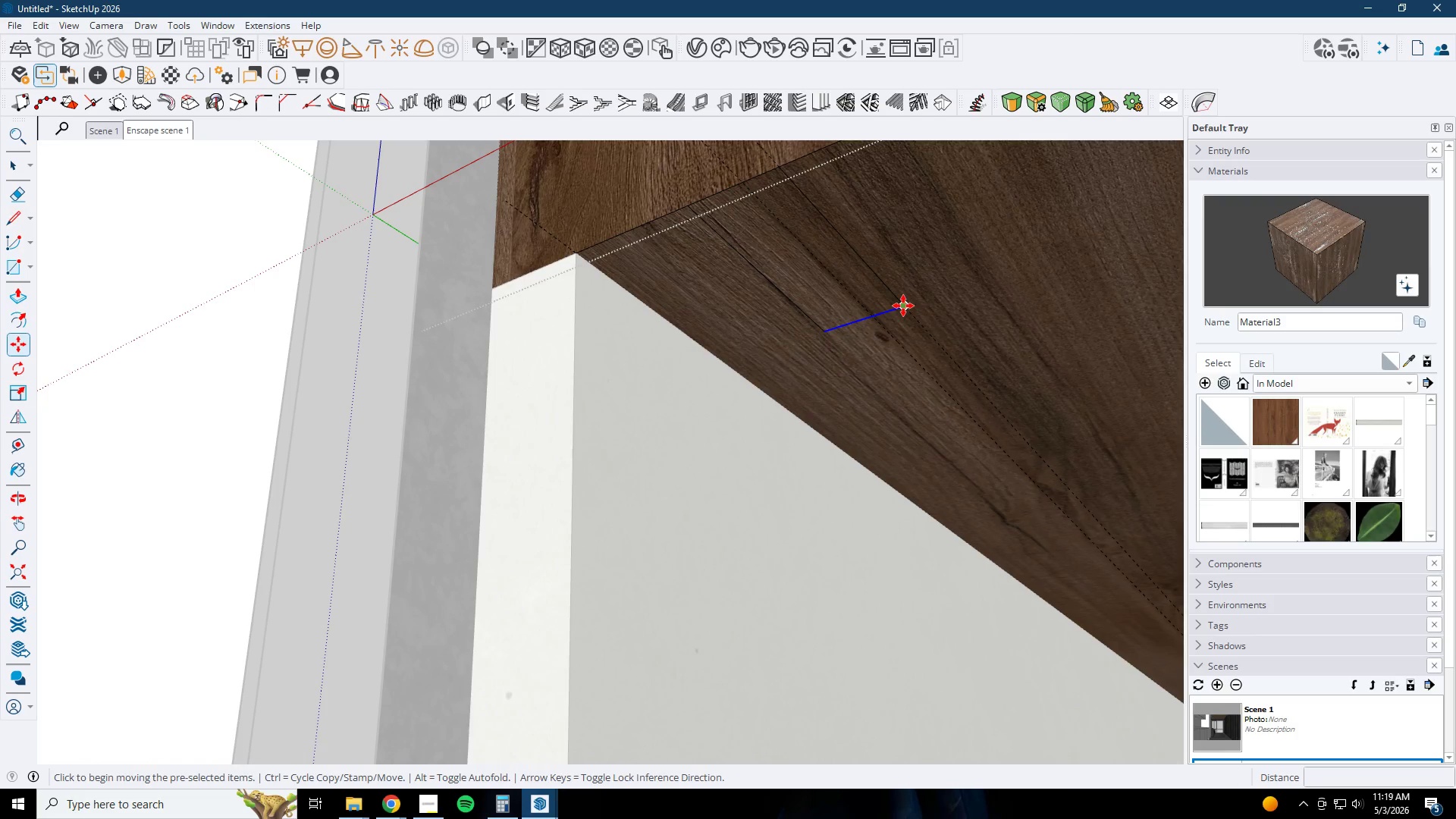 
left_click([903, 306])
 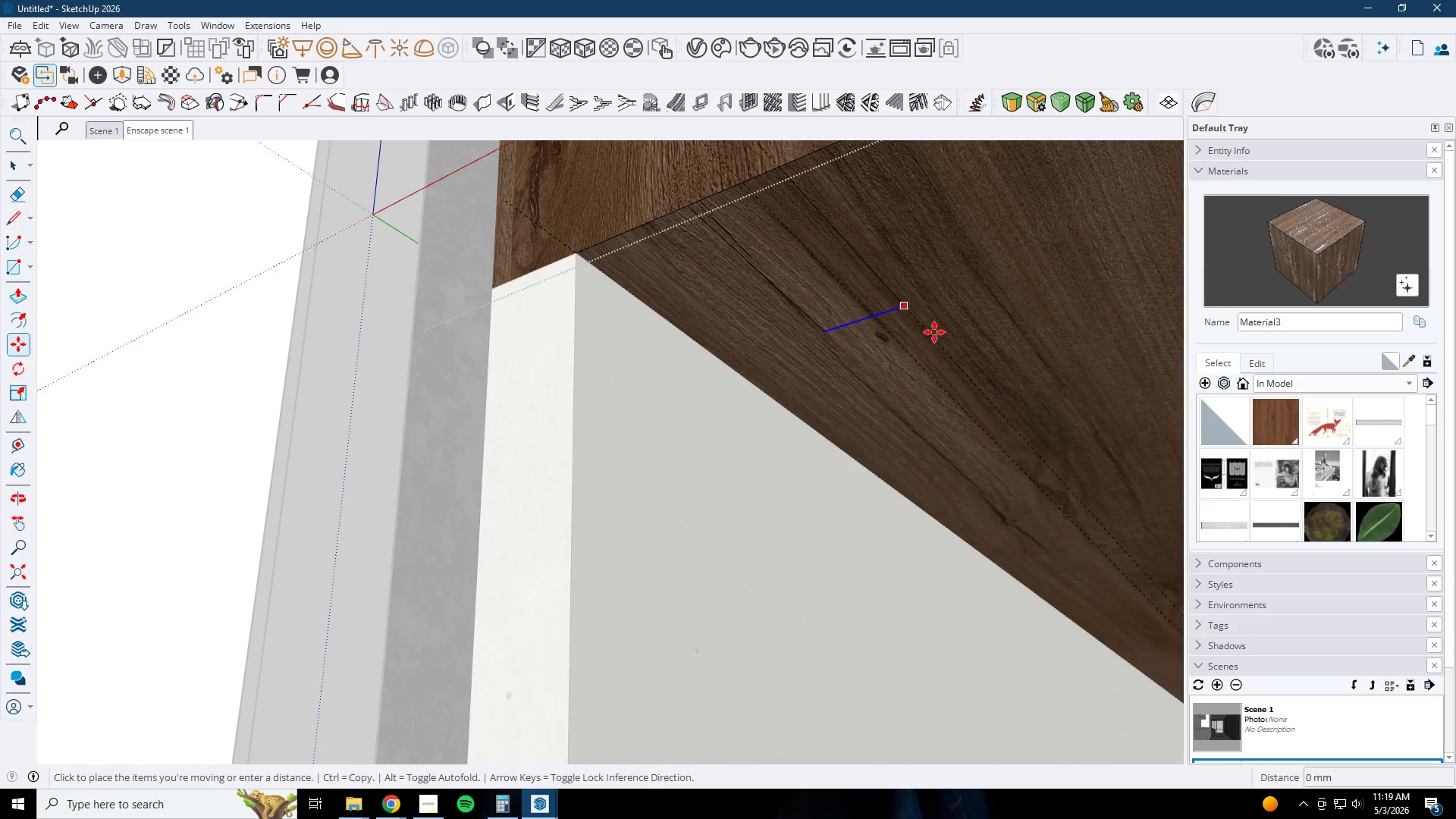 
scroll: coordinate [960, 460], scroll_direction: down, amount: 3.0
 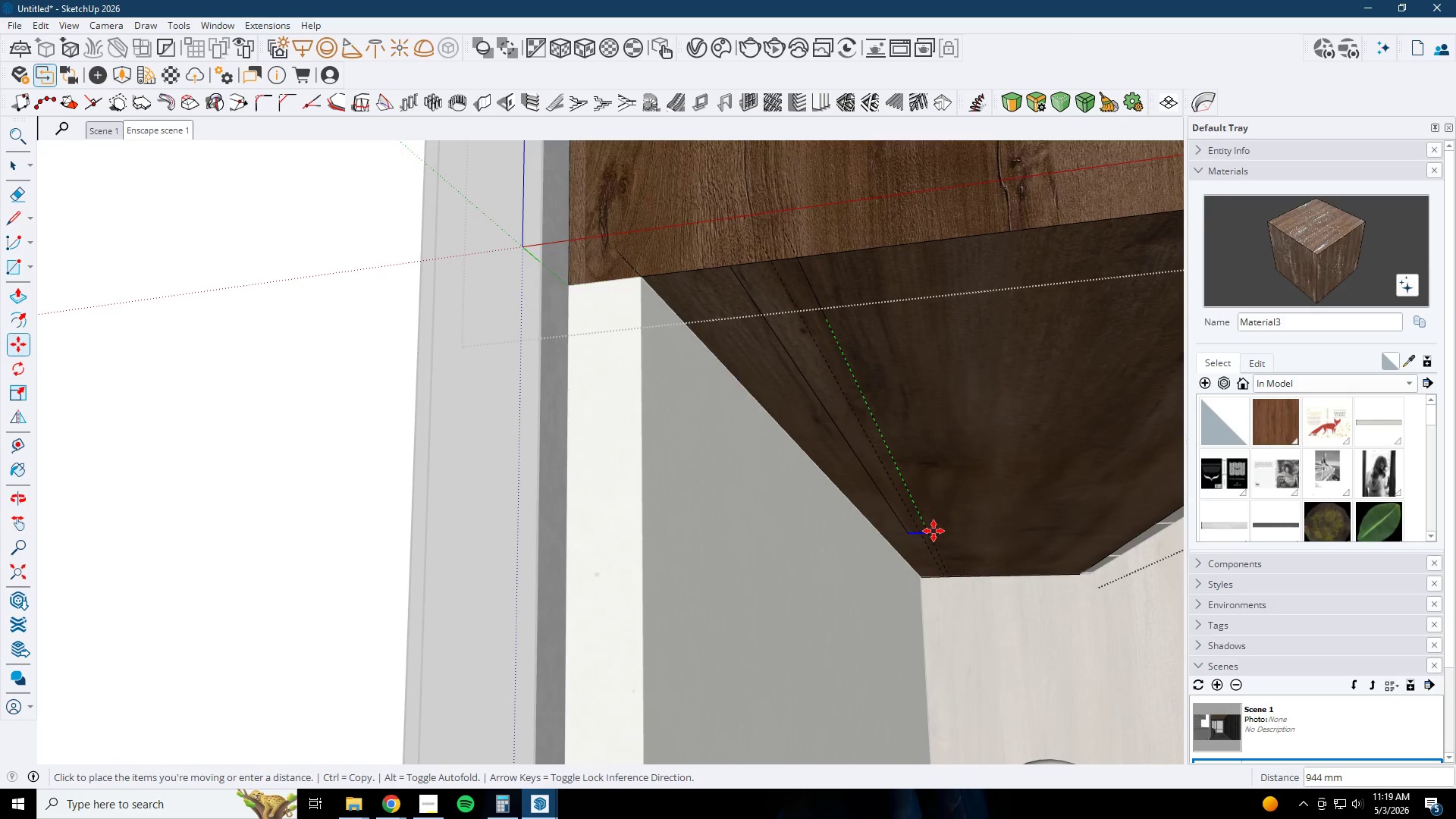 
hold_key(key=ShiftLeft, duration=1.17)
left_click([956, 575])
 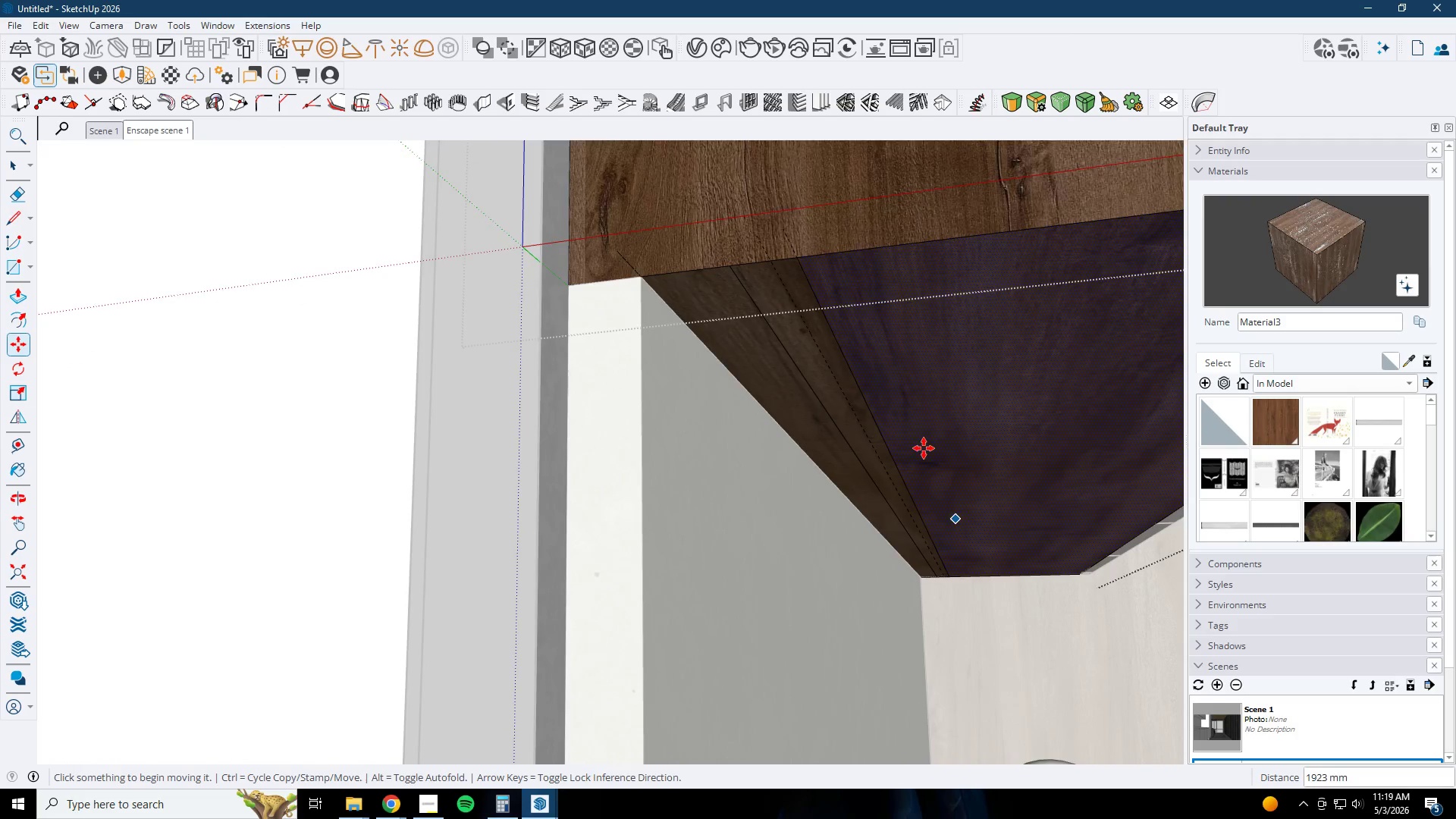 
key(Space)
 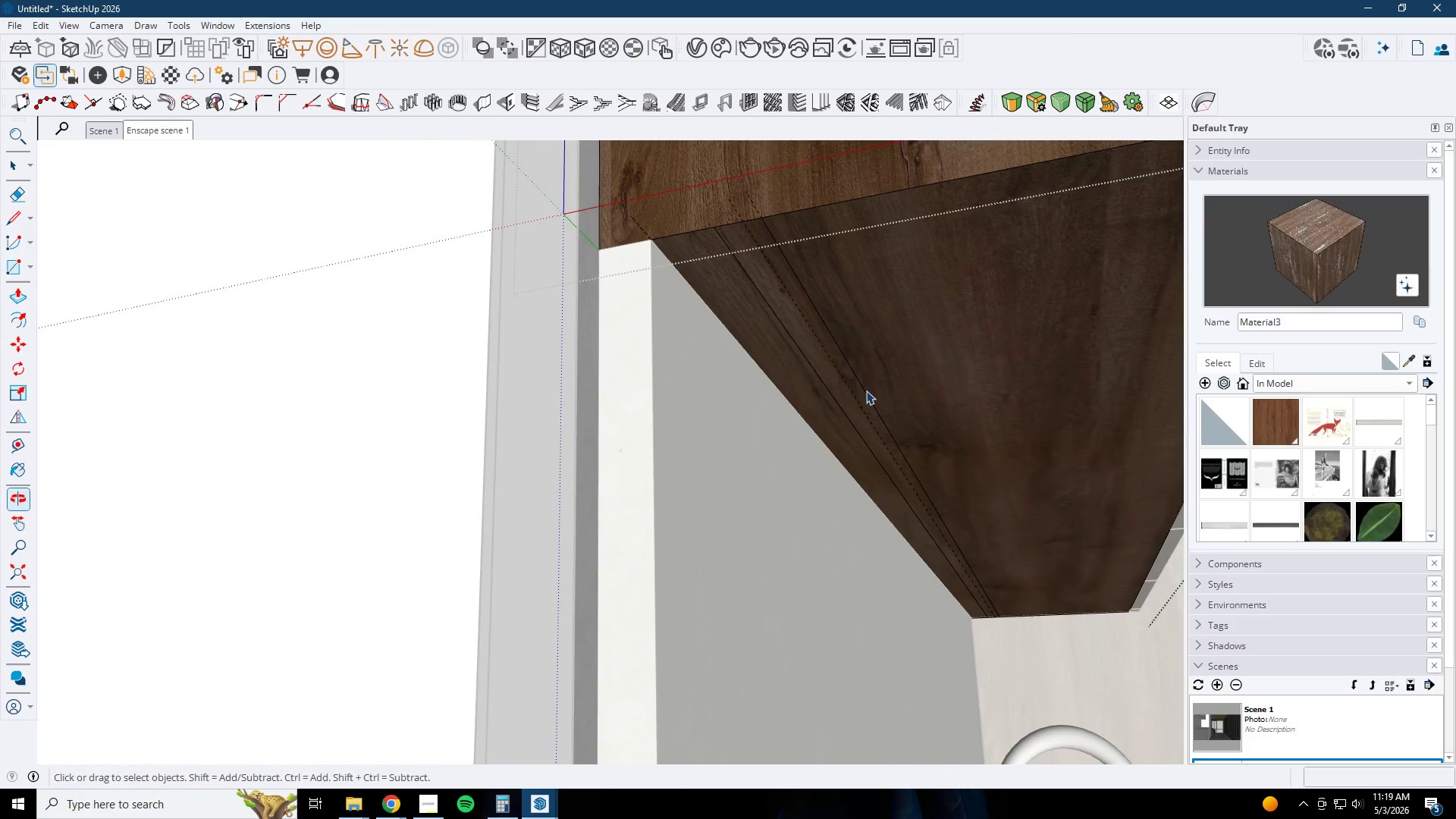 
key(Escape)
 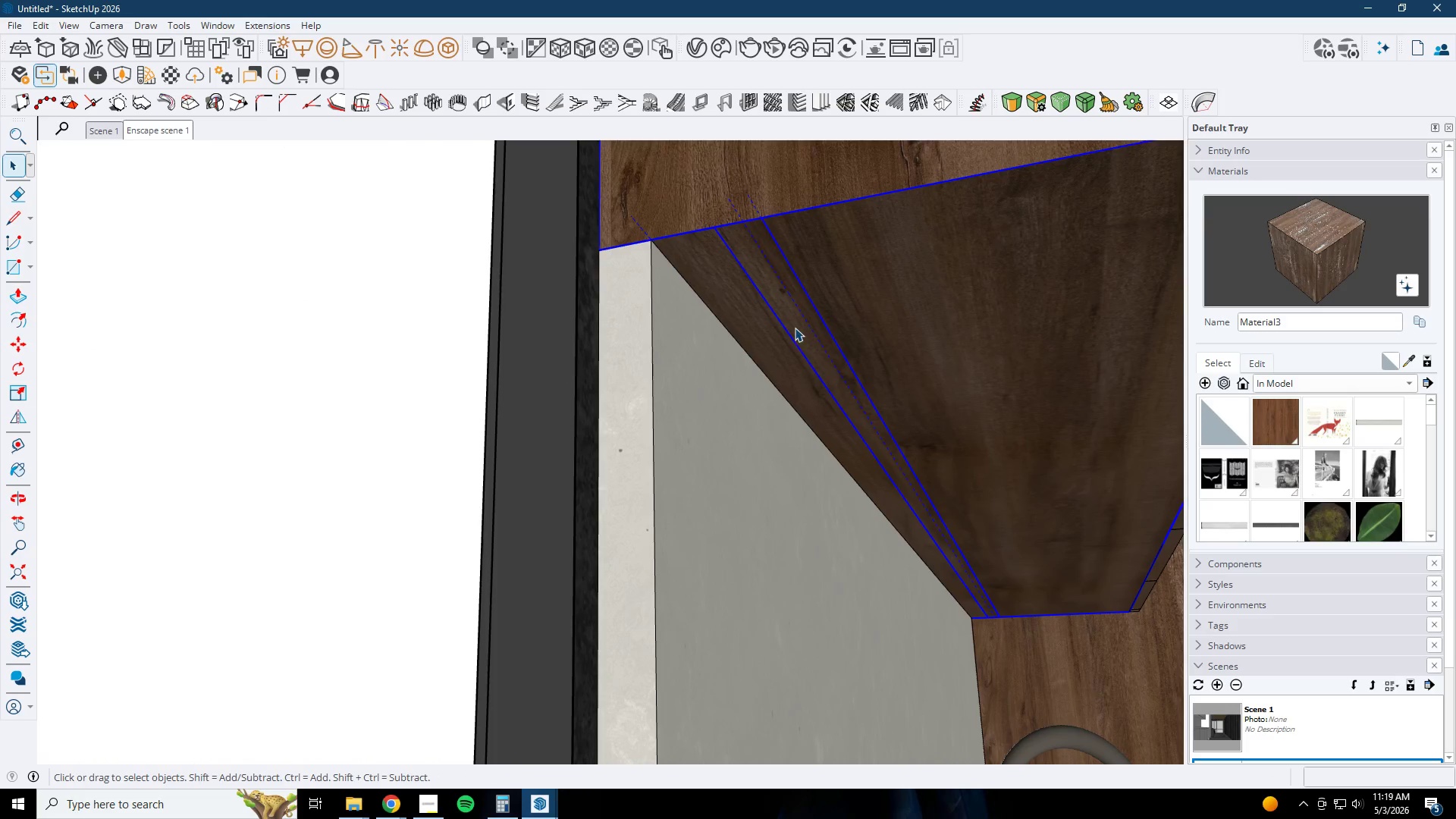 
scroll: coordinate [922, 438], scroll_direction: down, amount: 2.0
 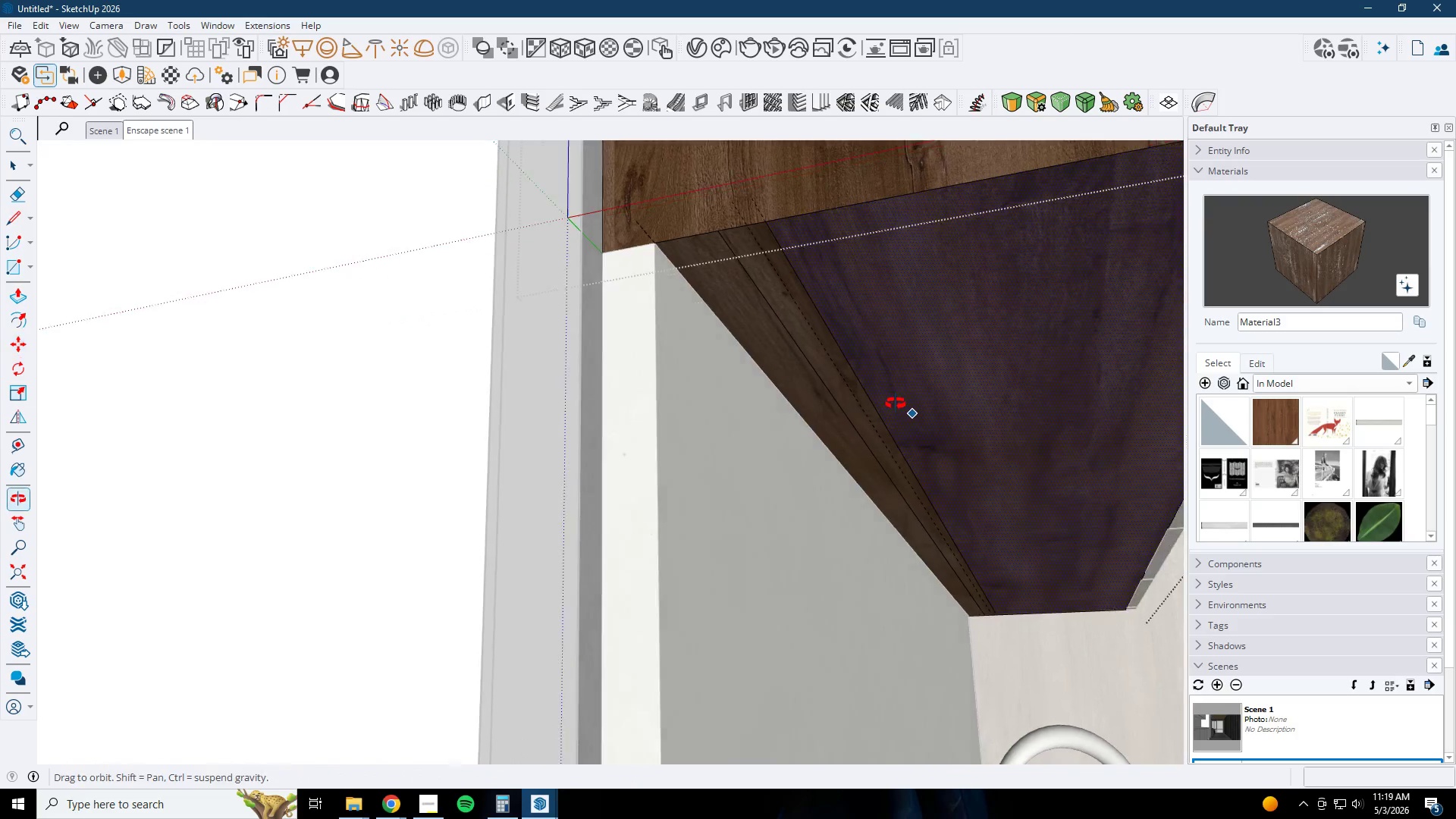 
double_click([793, 325])
 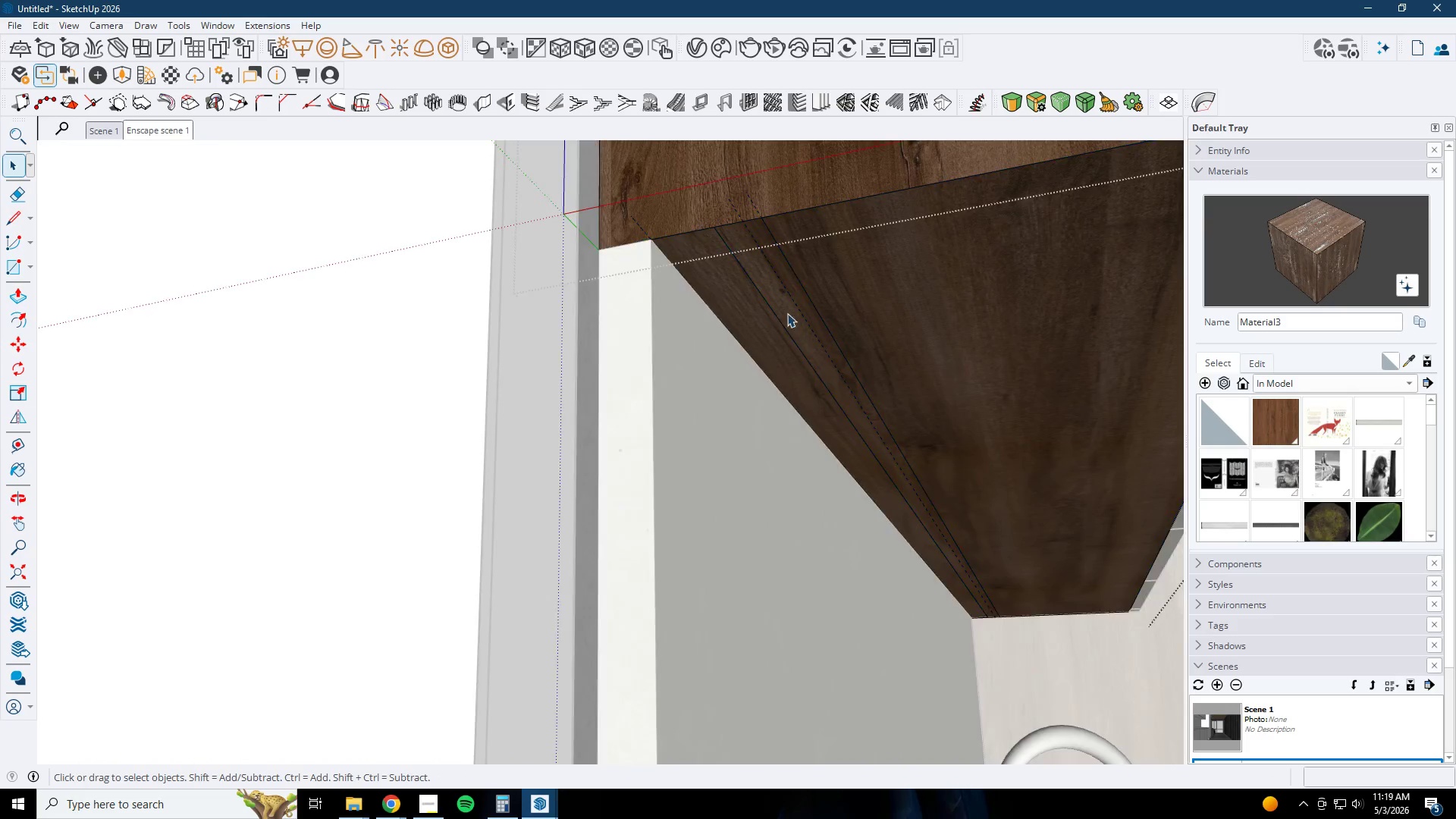 
triple_click([780, 300])
 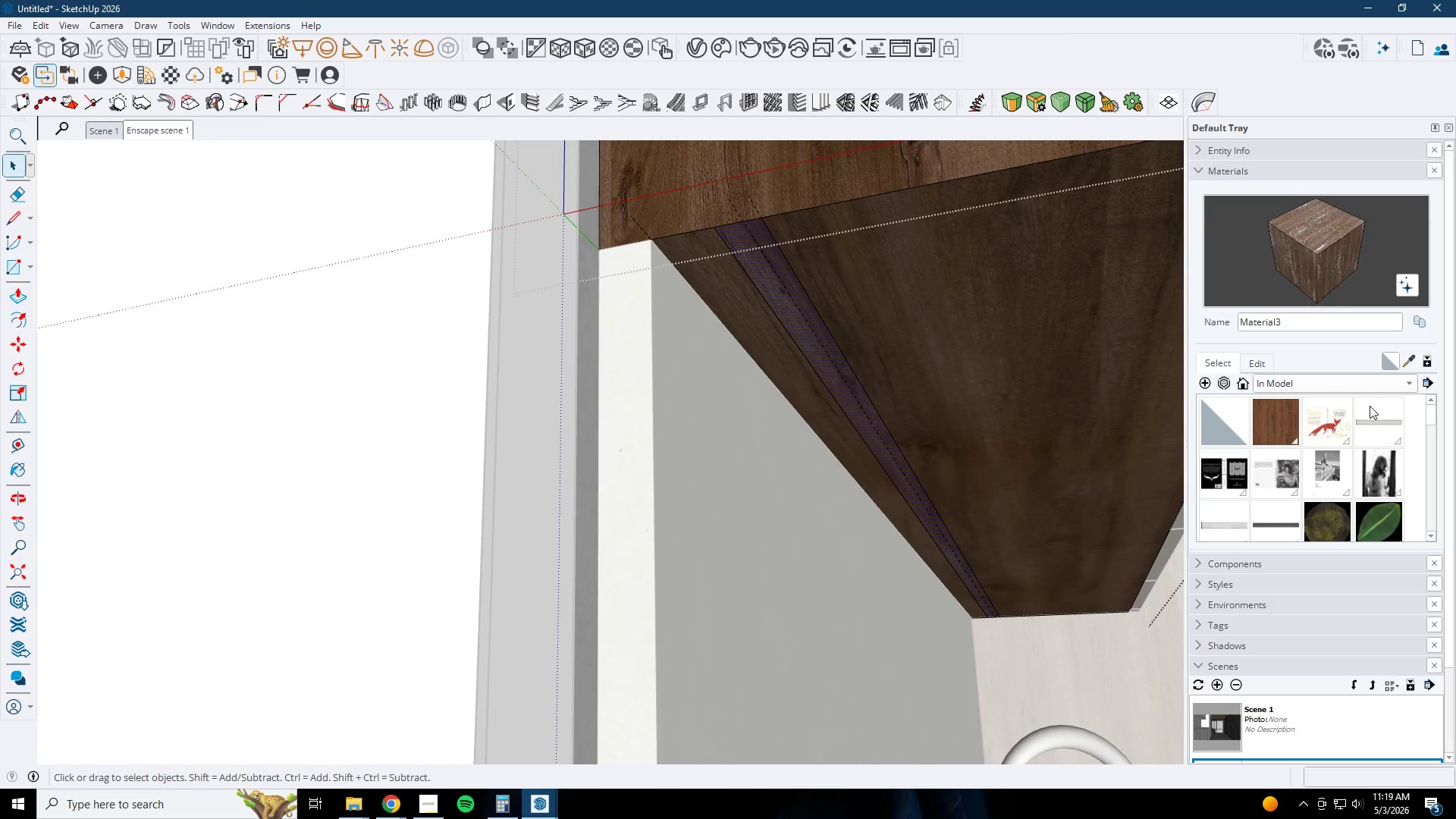 
left_click([1377, 390])
 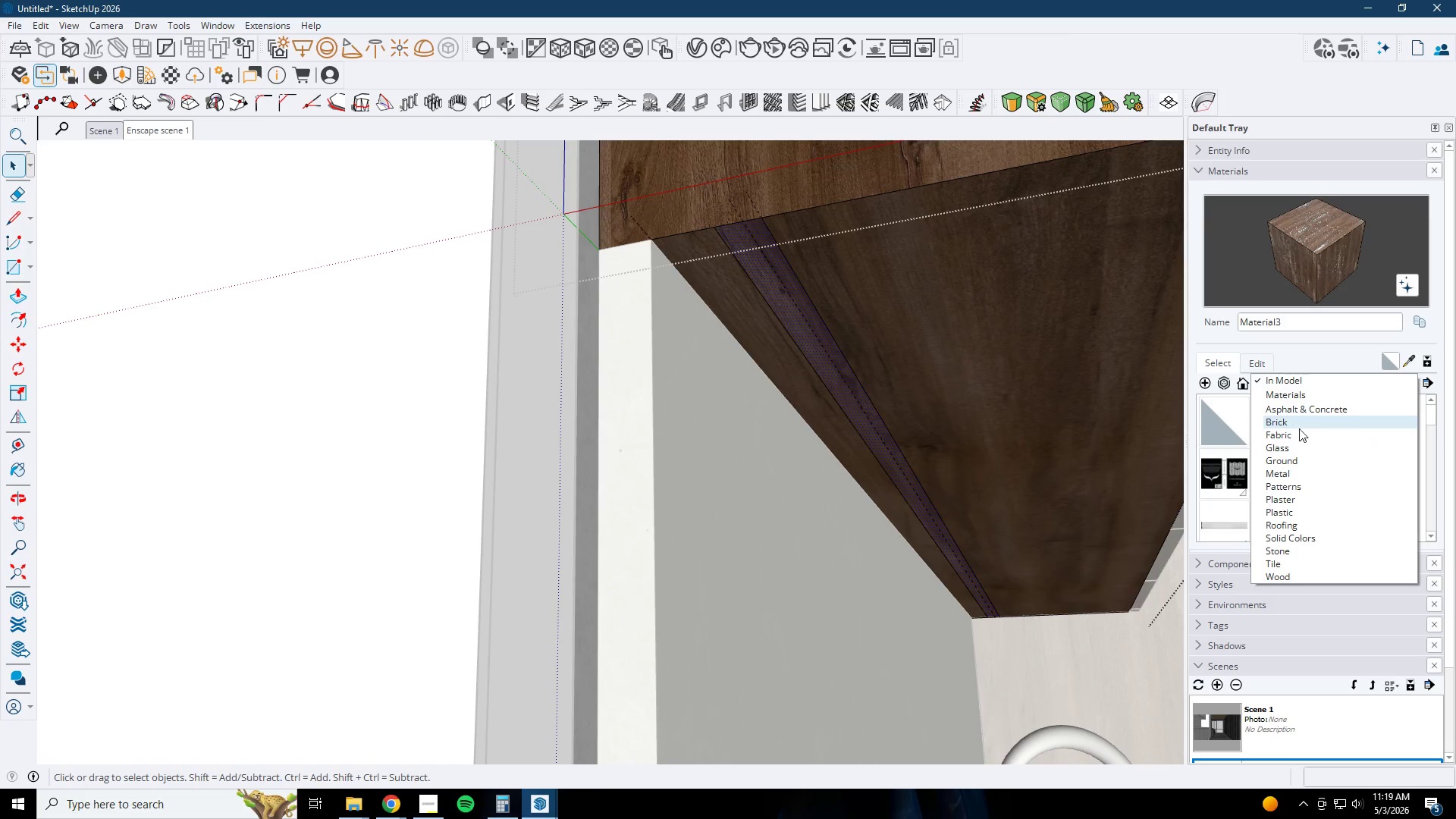 
left_click([1302, 533])
 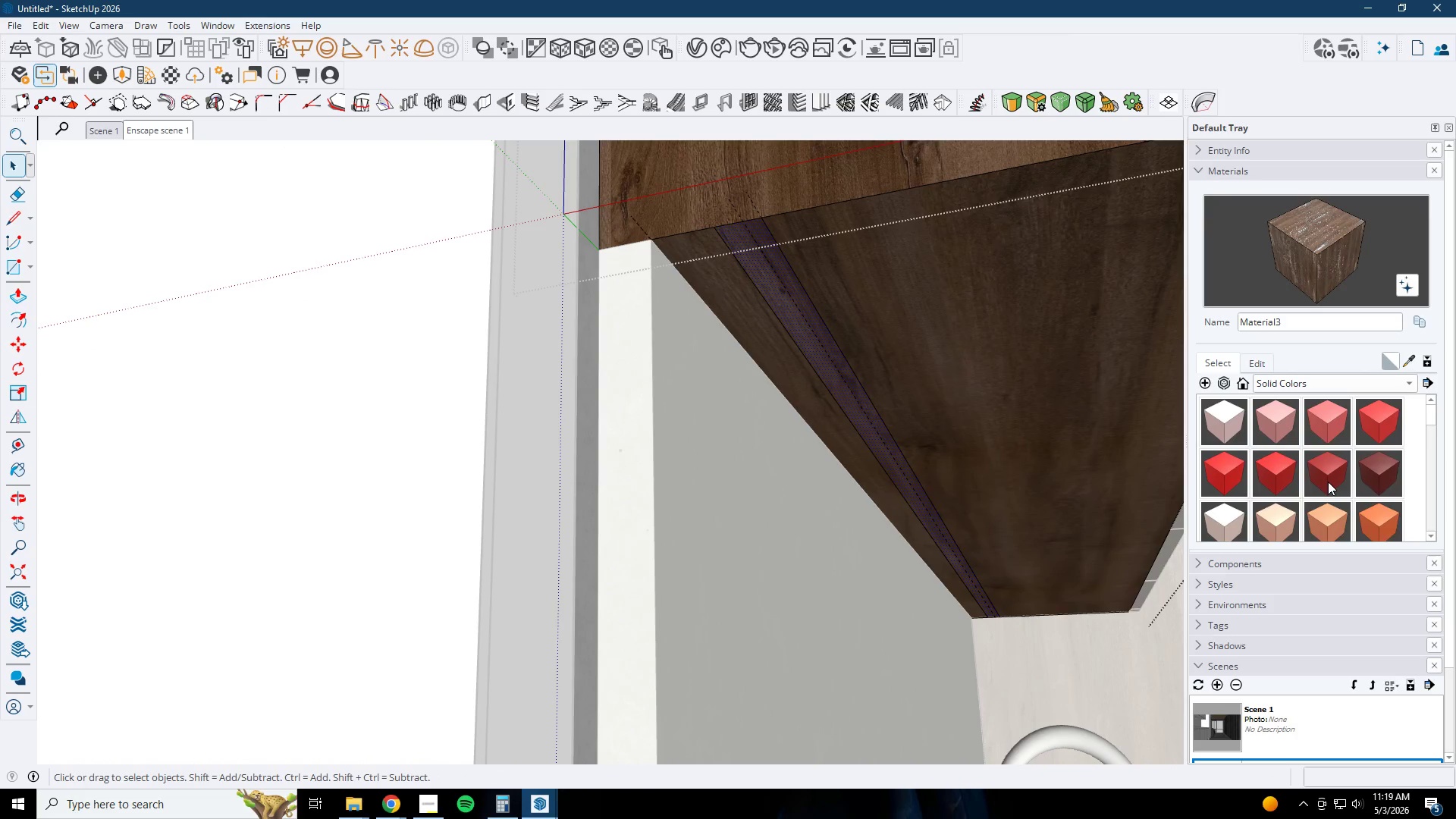 
scroll: coordinate [1328, 488], scroll_direction: down, amount: 3.0
 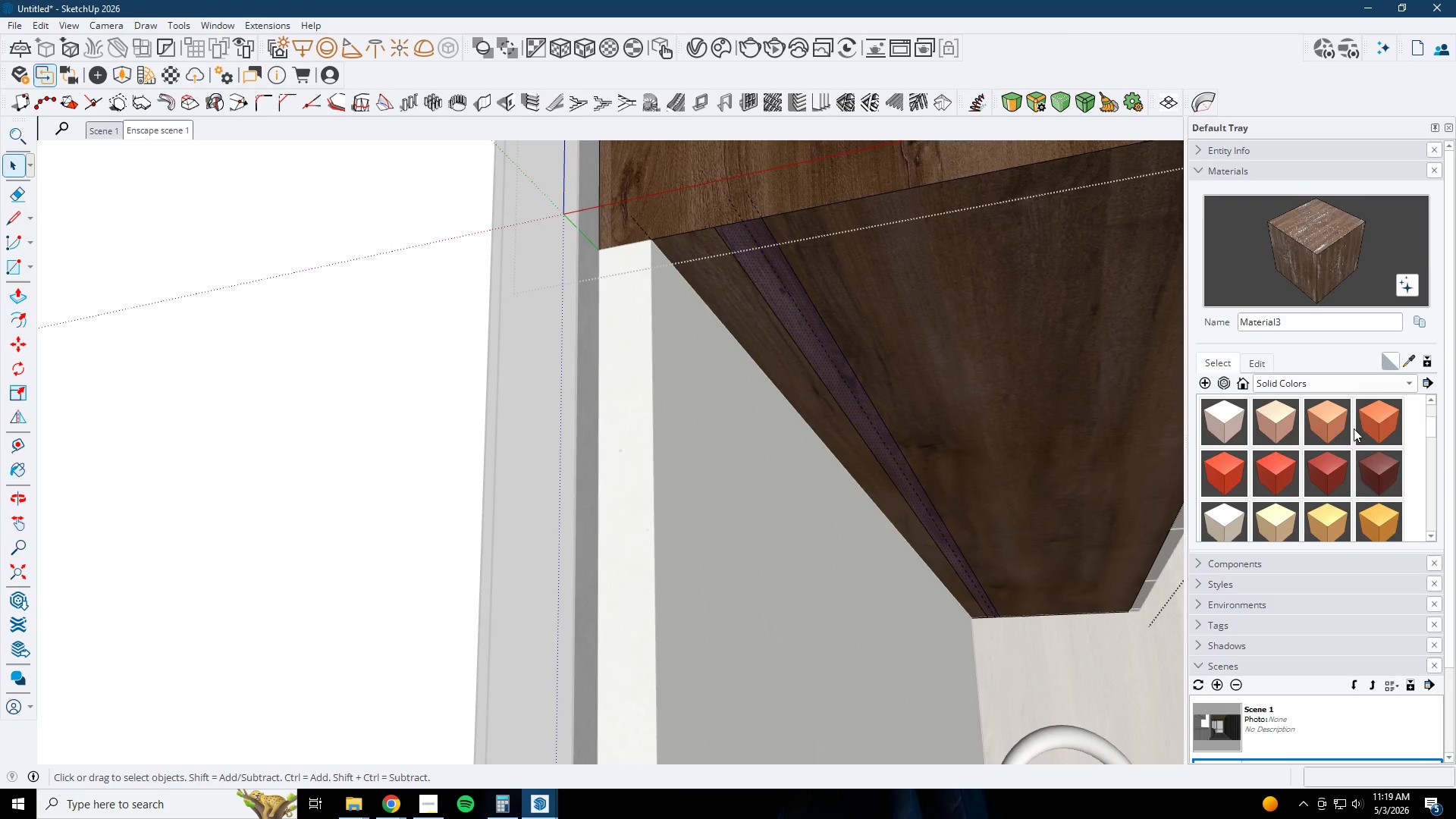 
left_click([1332, 520])
 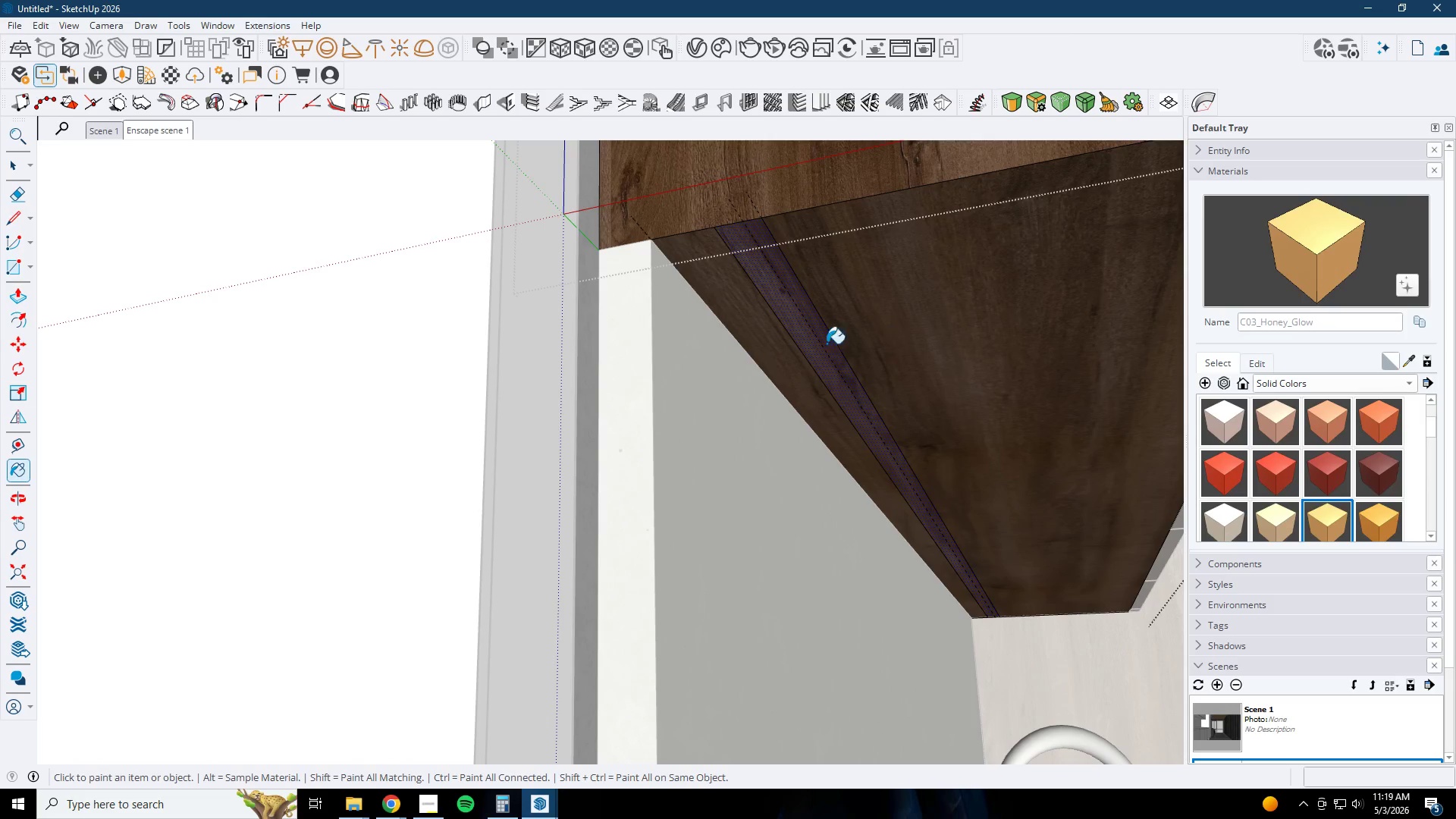 
left_click([812, 333])
 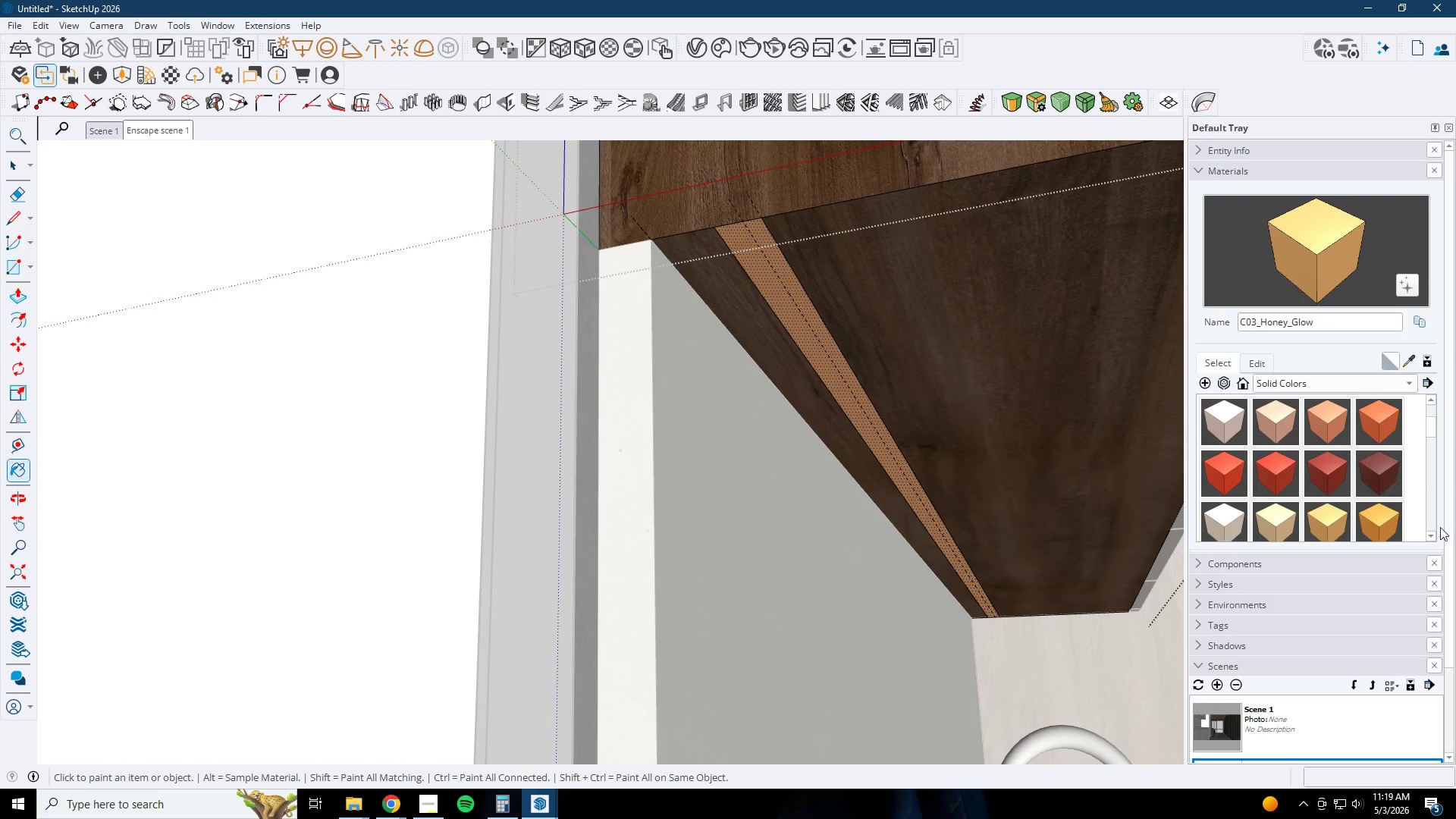 
left_click([1393, 520])
 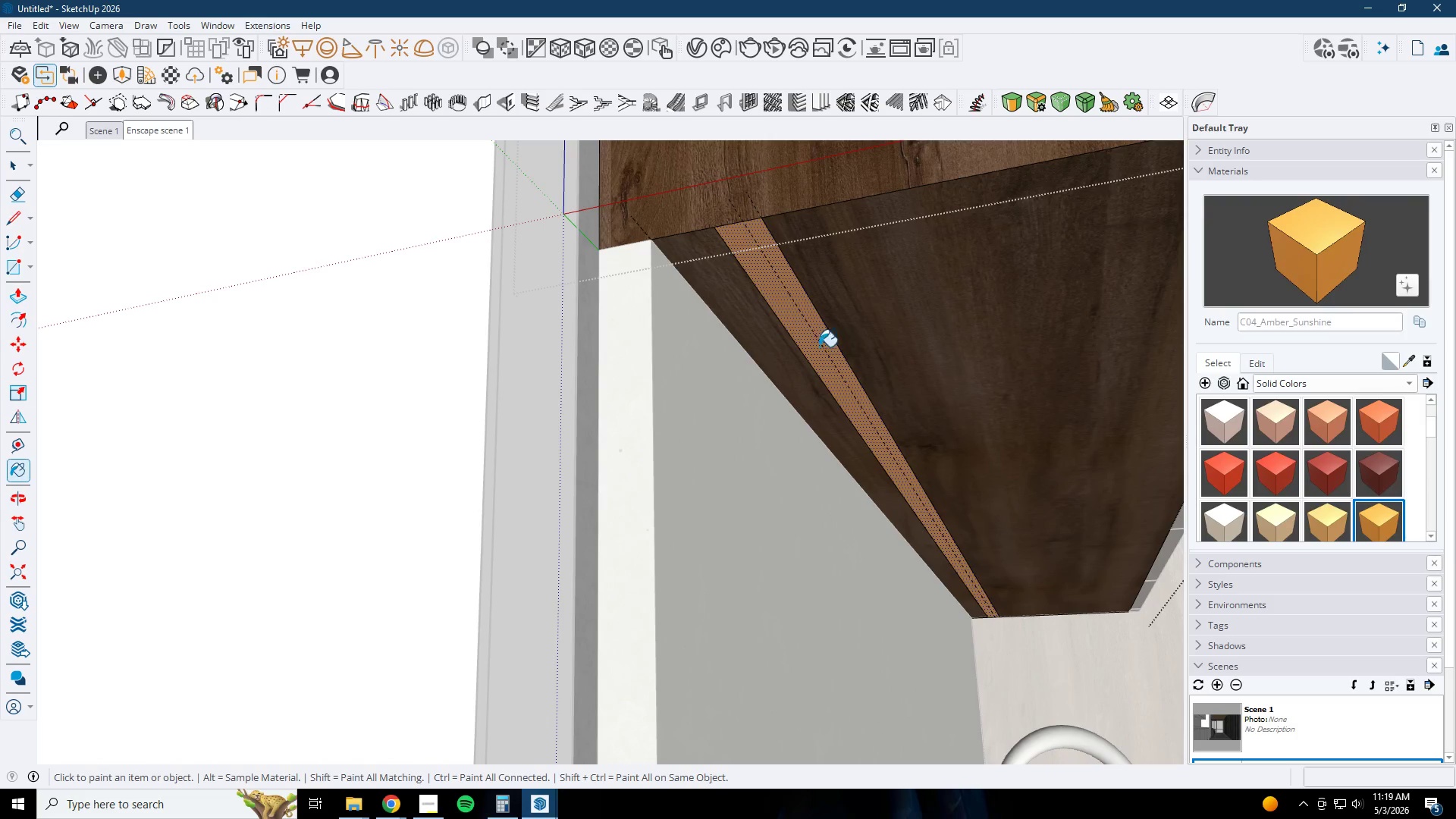 
left_click([810, 334])
 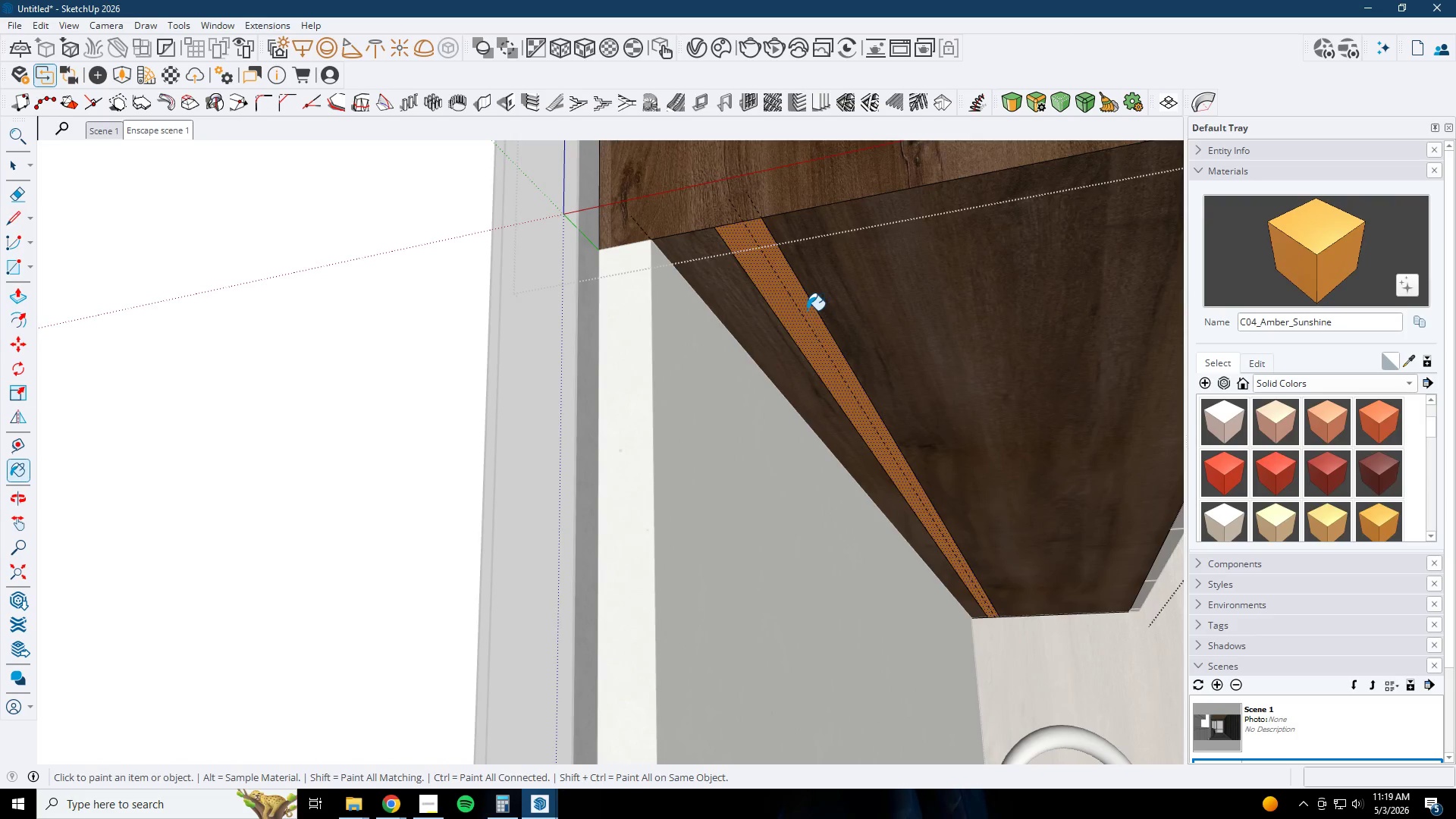 
scroll: coordinate [807, 307], scroll_direction: down, amount: 1.0
 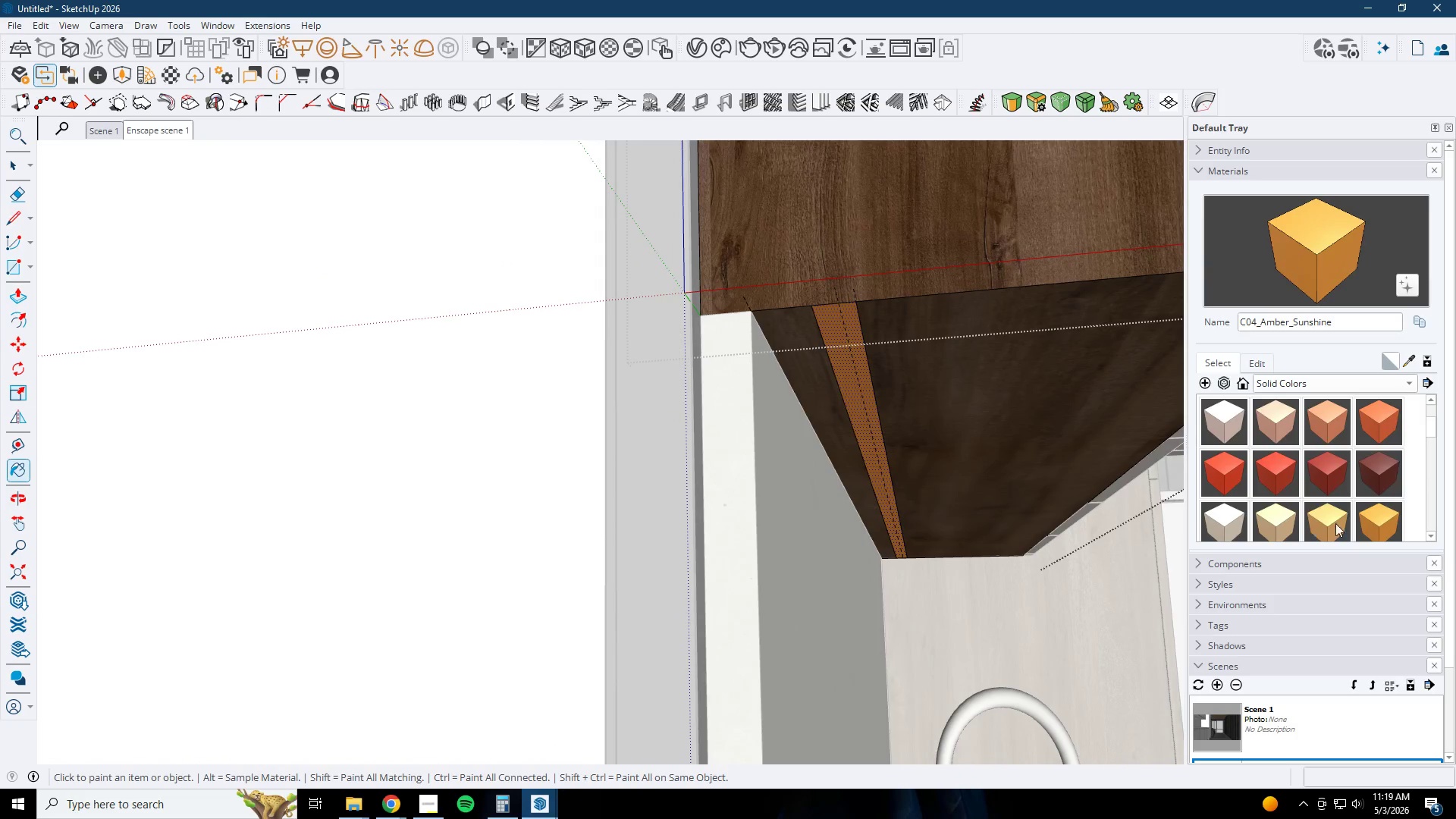 
left_click([1346, 519])
 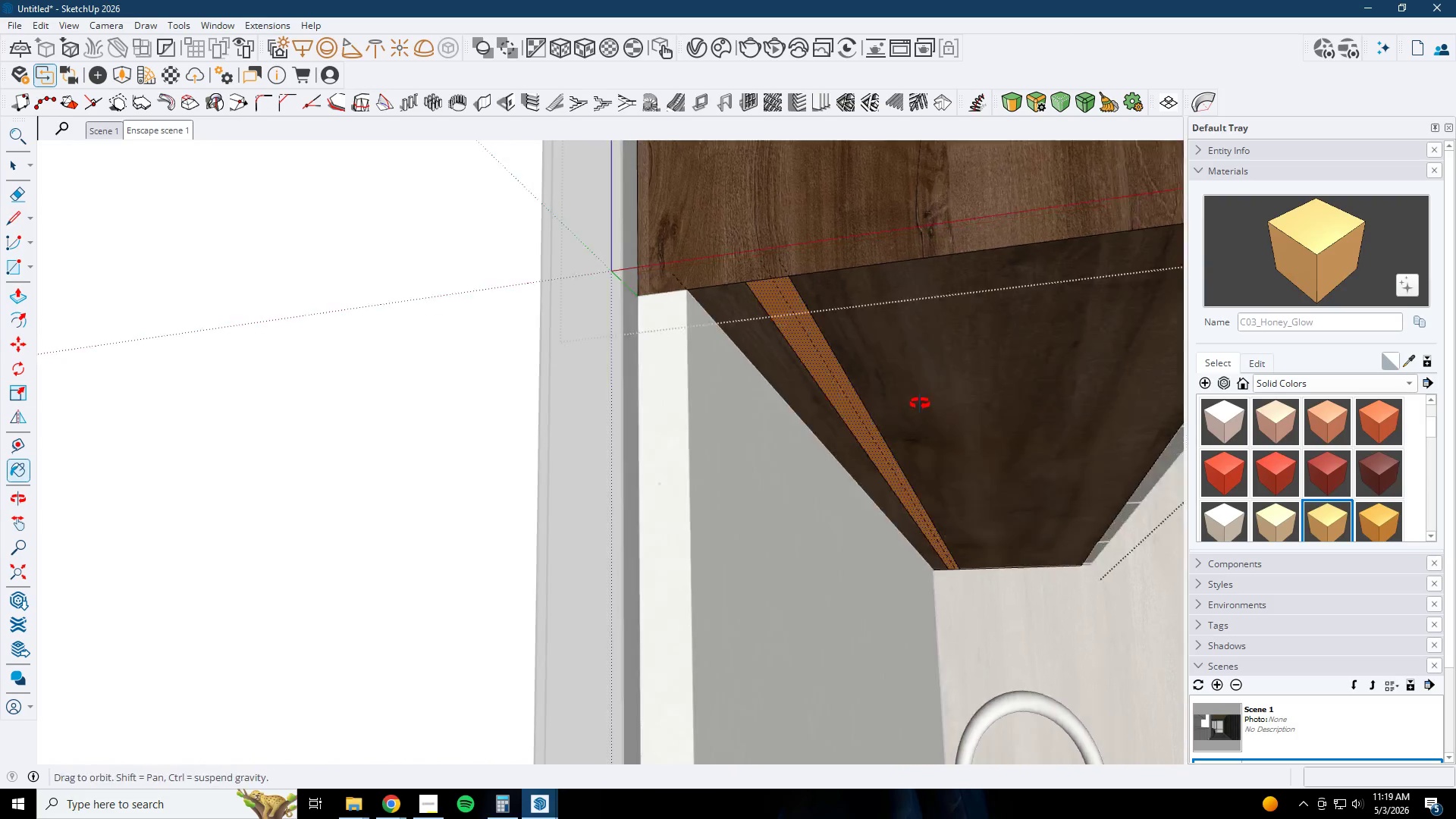 
key(Space)
 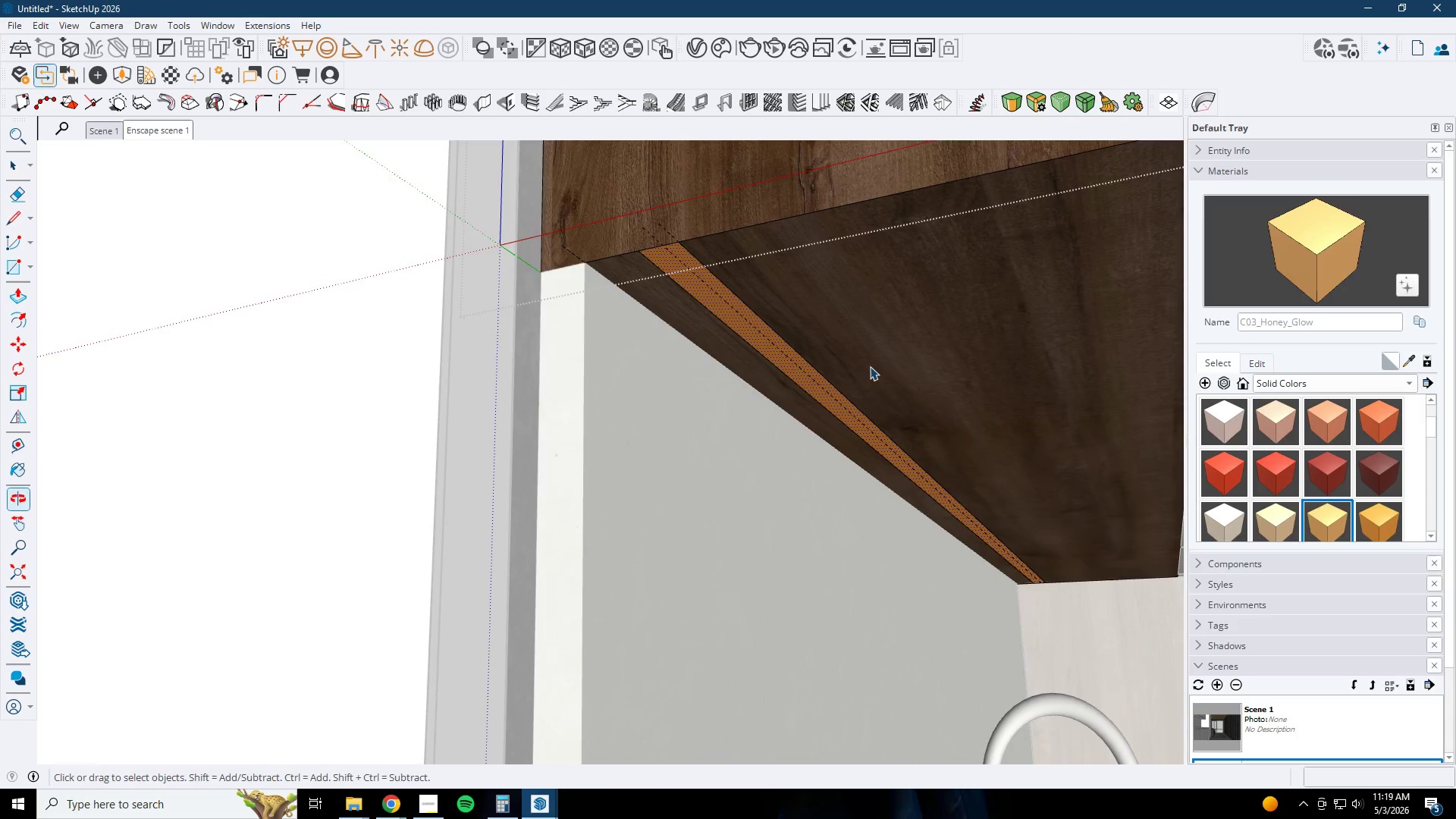 
key(Escape)
 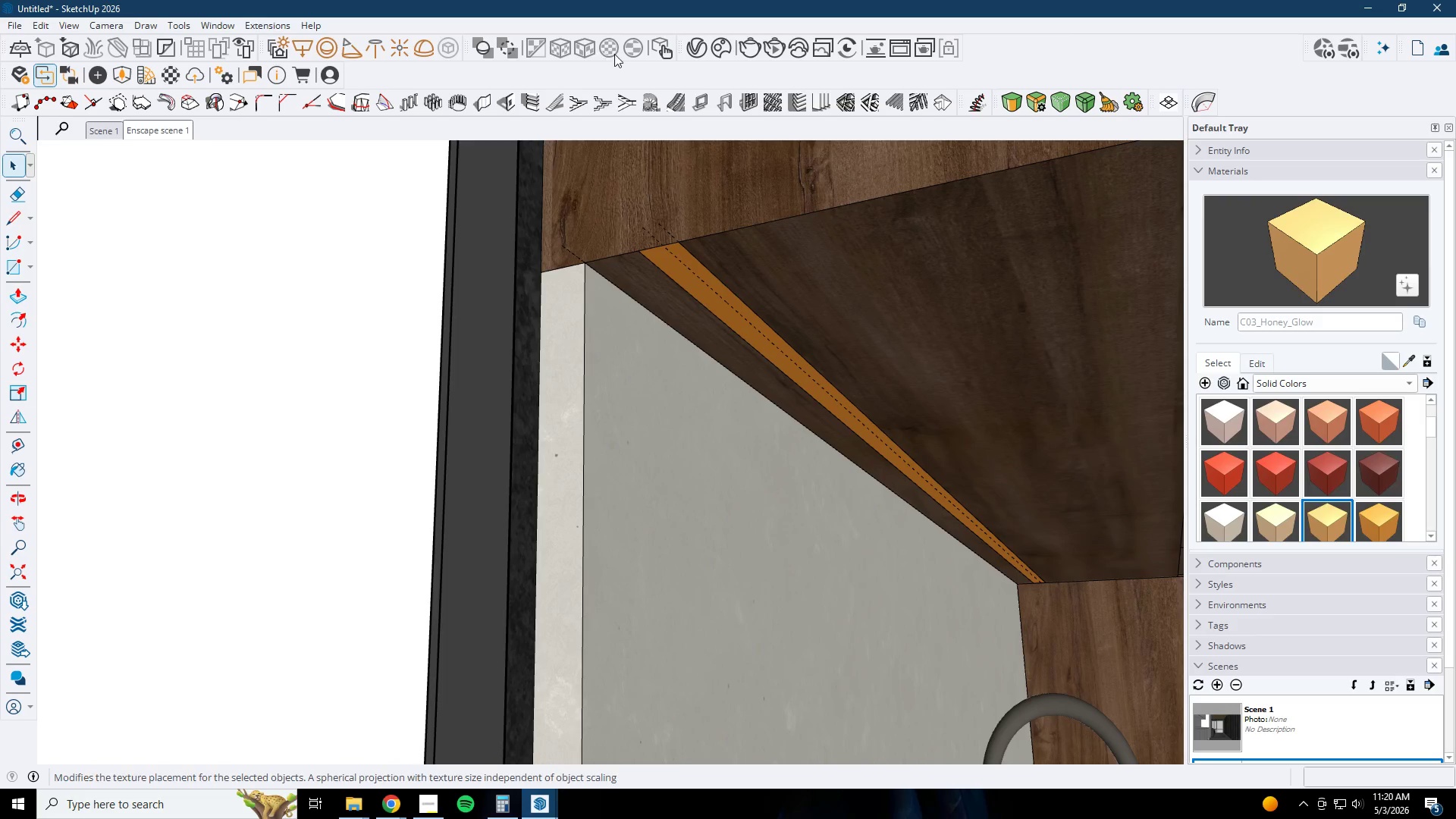 
left_click([165, 75])
 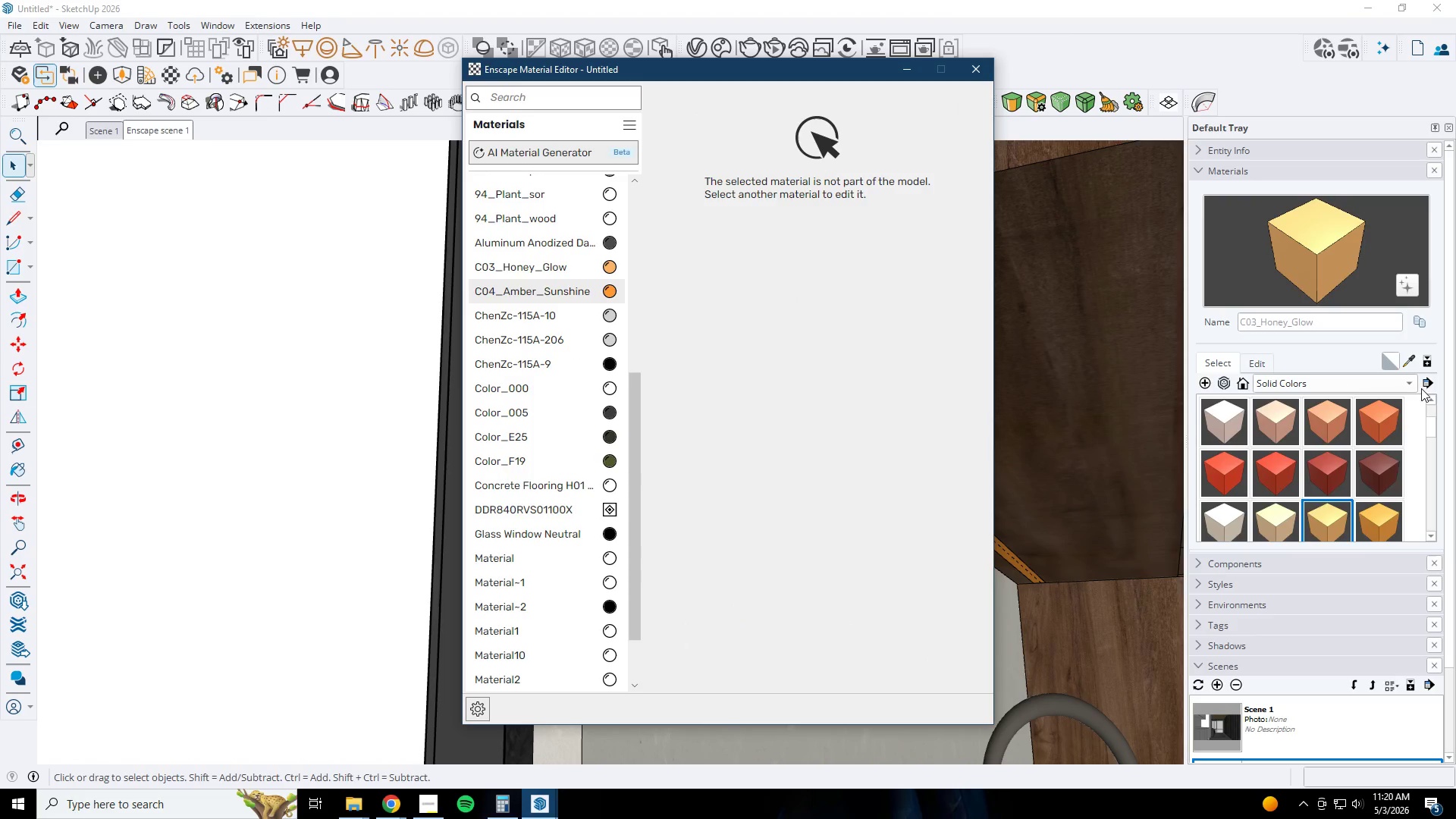 
left_click([1410, 359])
 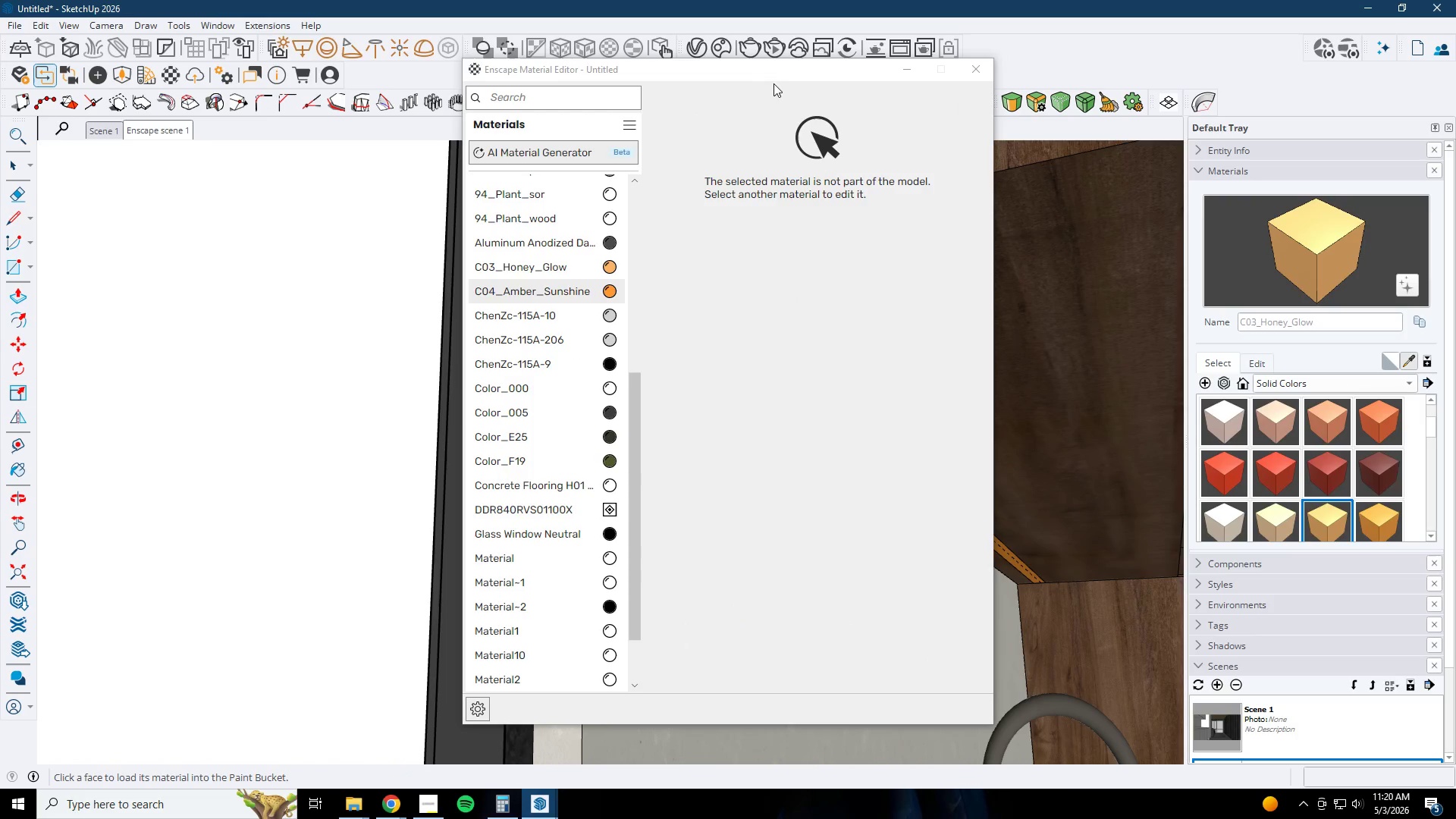 
left_click_drag(start_coordinate=[782, 71], to_coordinate=[431, 96])
 